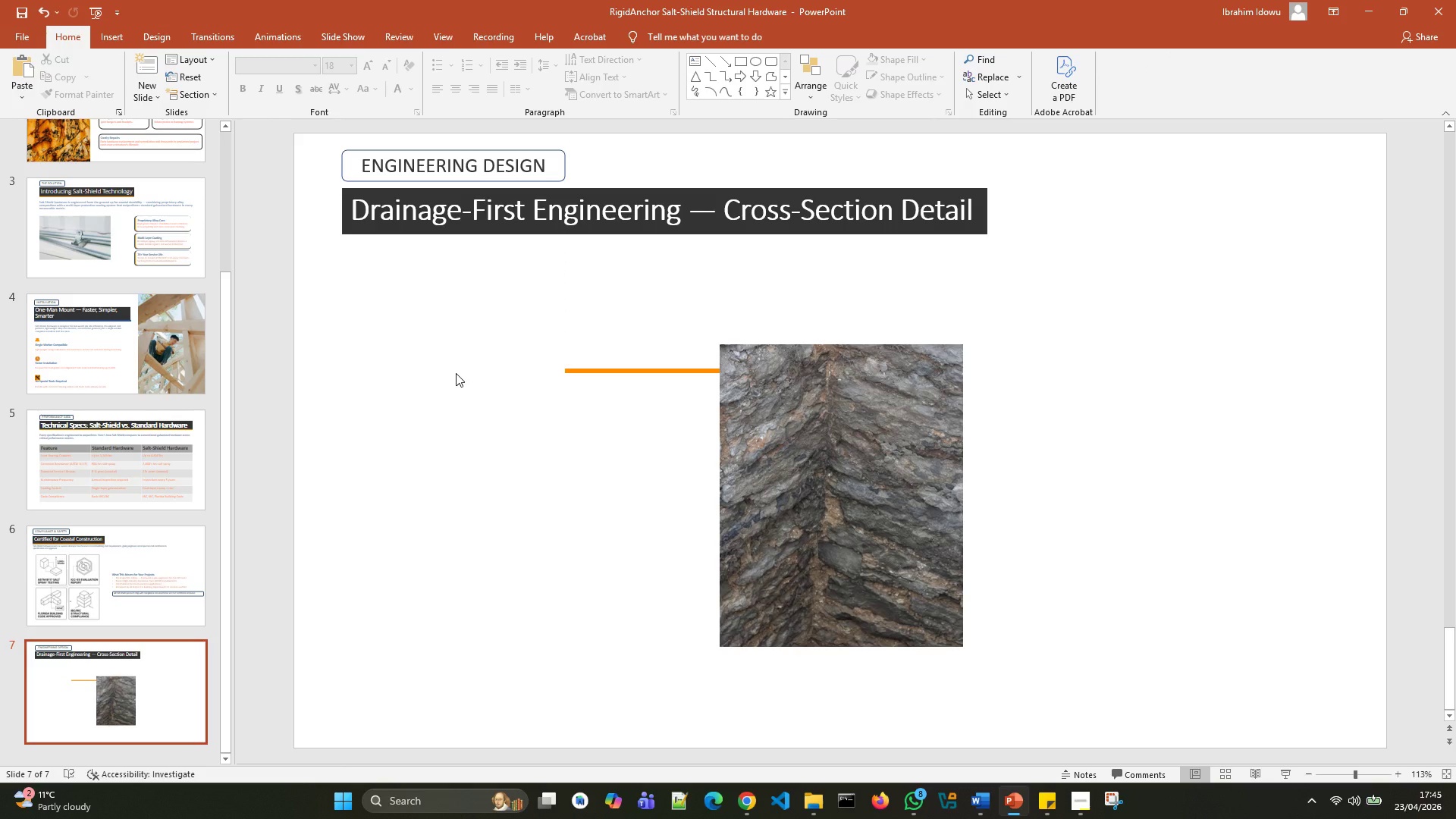 
wait(8.47)
 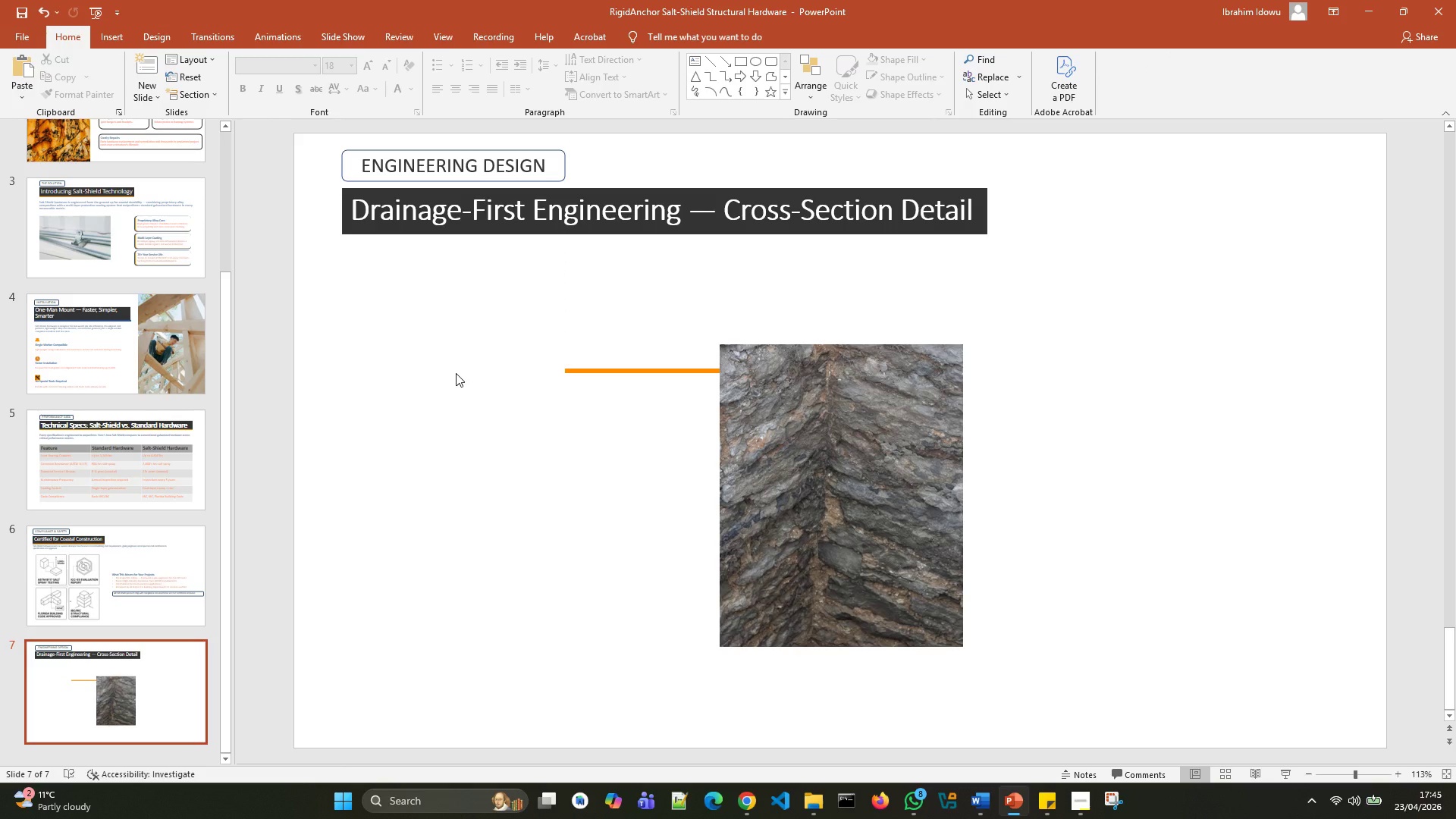 
left_click([581, 83])
 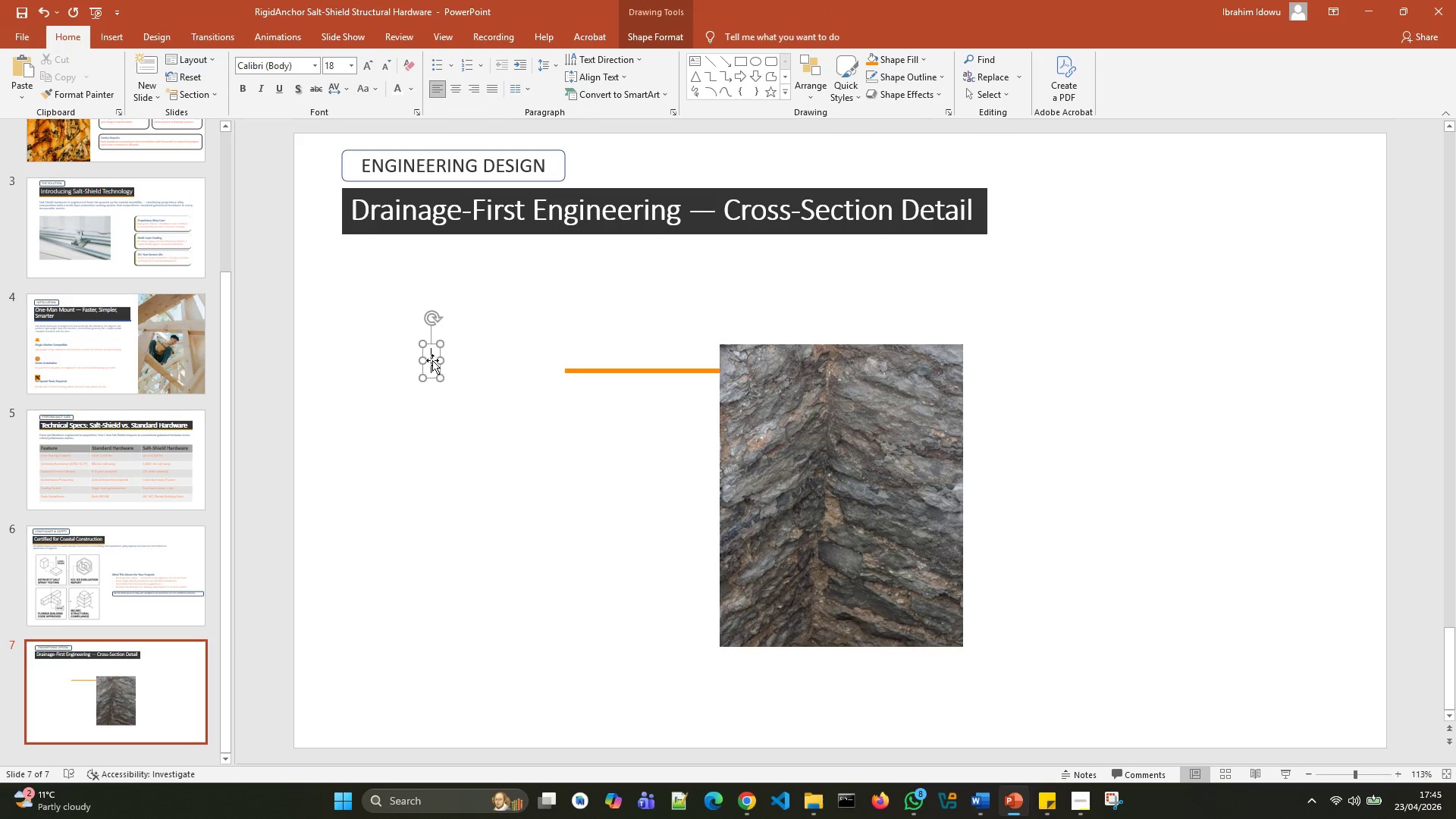 
left_click_drag(start_coordinate=[444, 359], to_coordinate=[564, 379])
 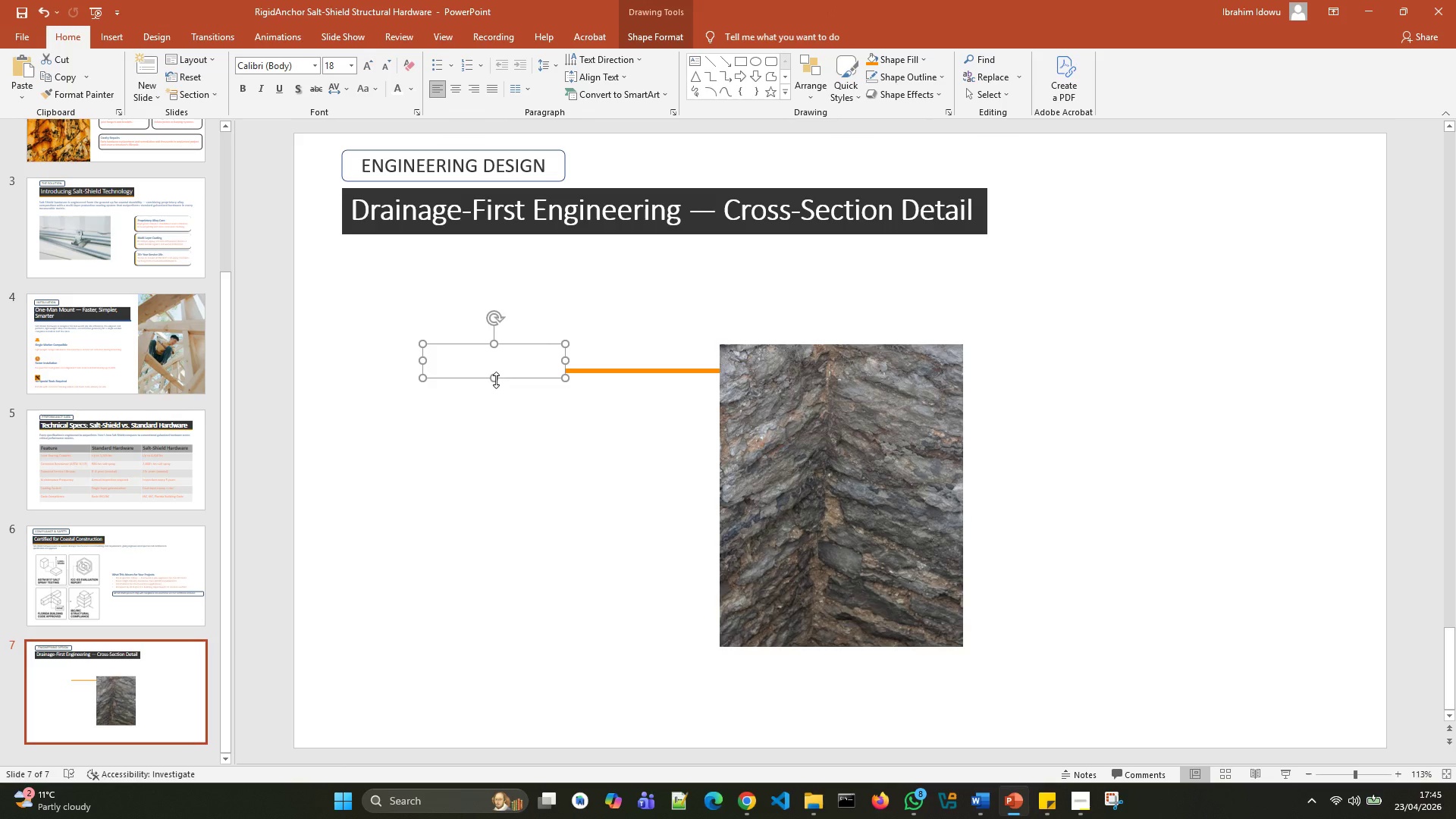 
left_click_drag(start_coordinate=[496, 380], to_coordinate=[494, 444])
 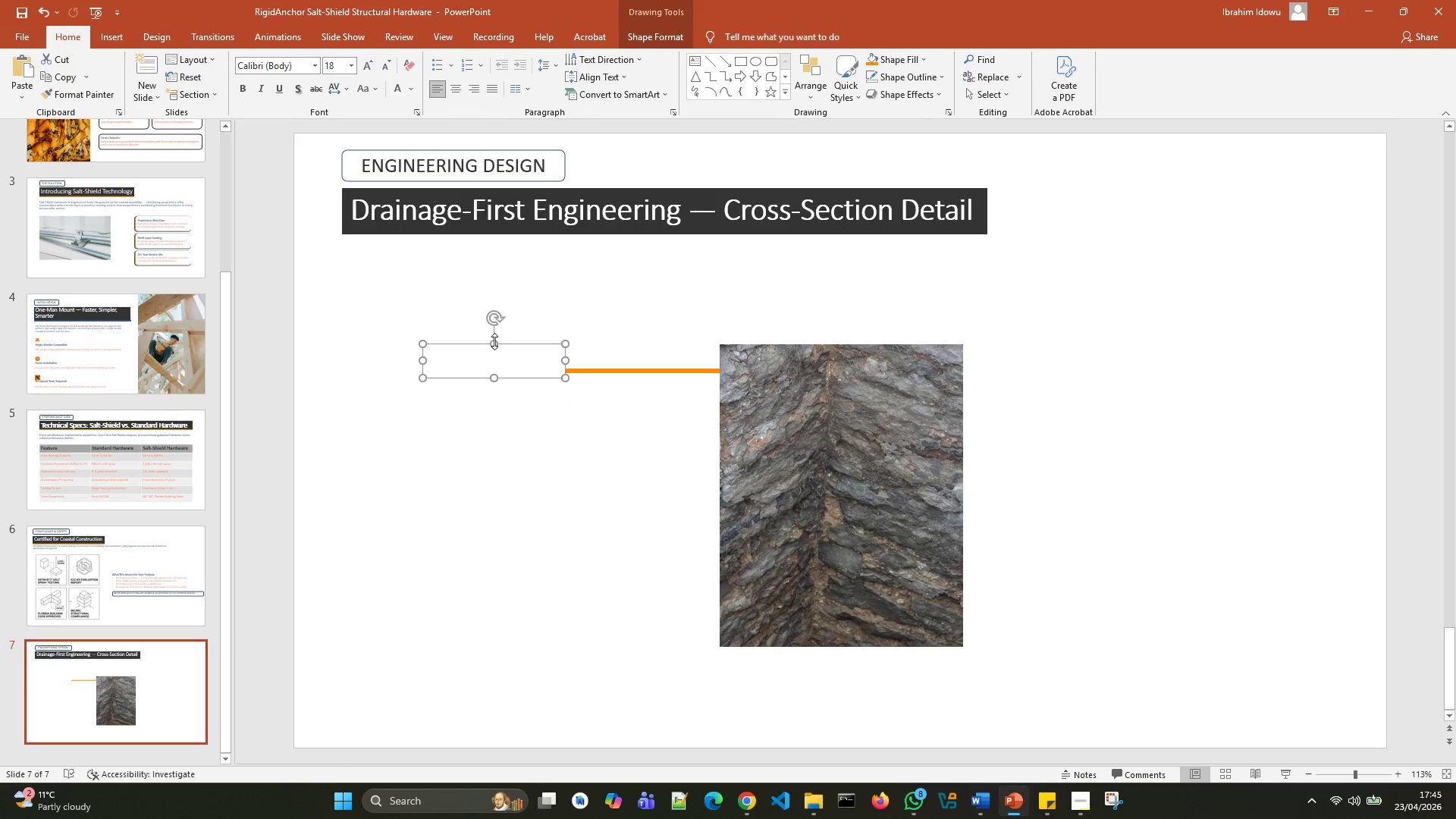 
left_click_drag(start_coordinate=[494, 341], to_coordinate=[500, 311])
 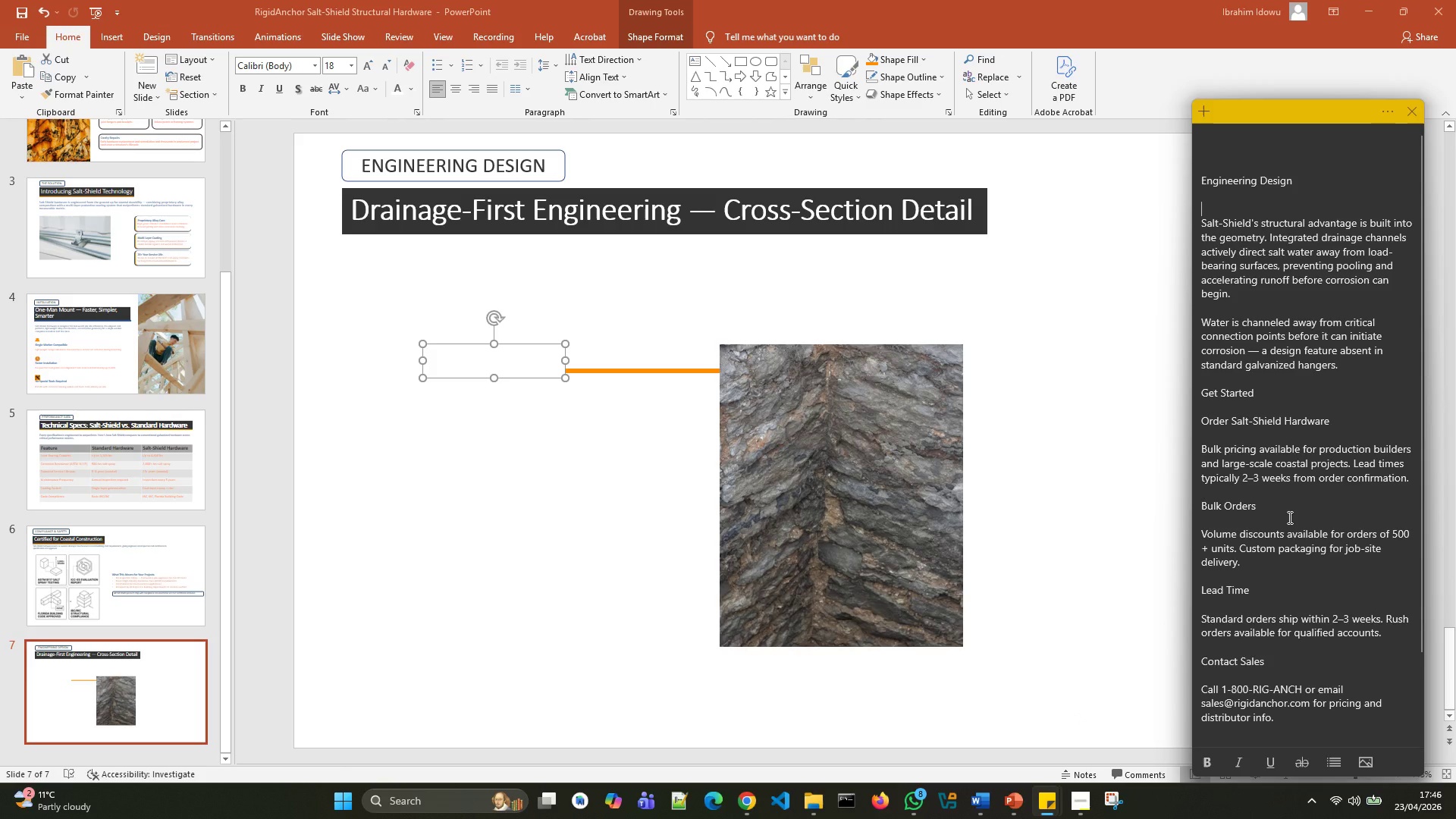 
wait(29.52)
 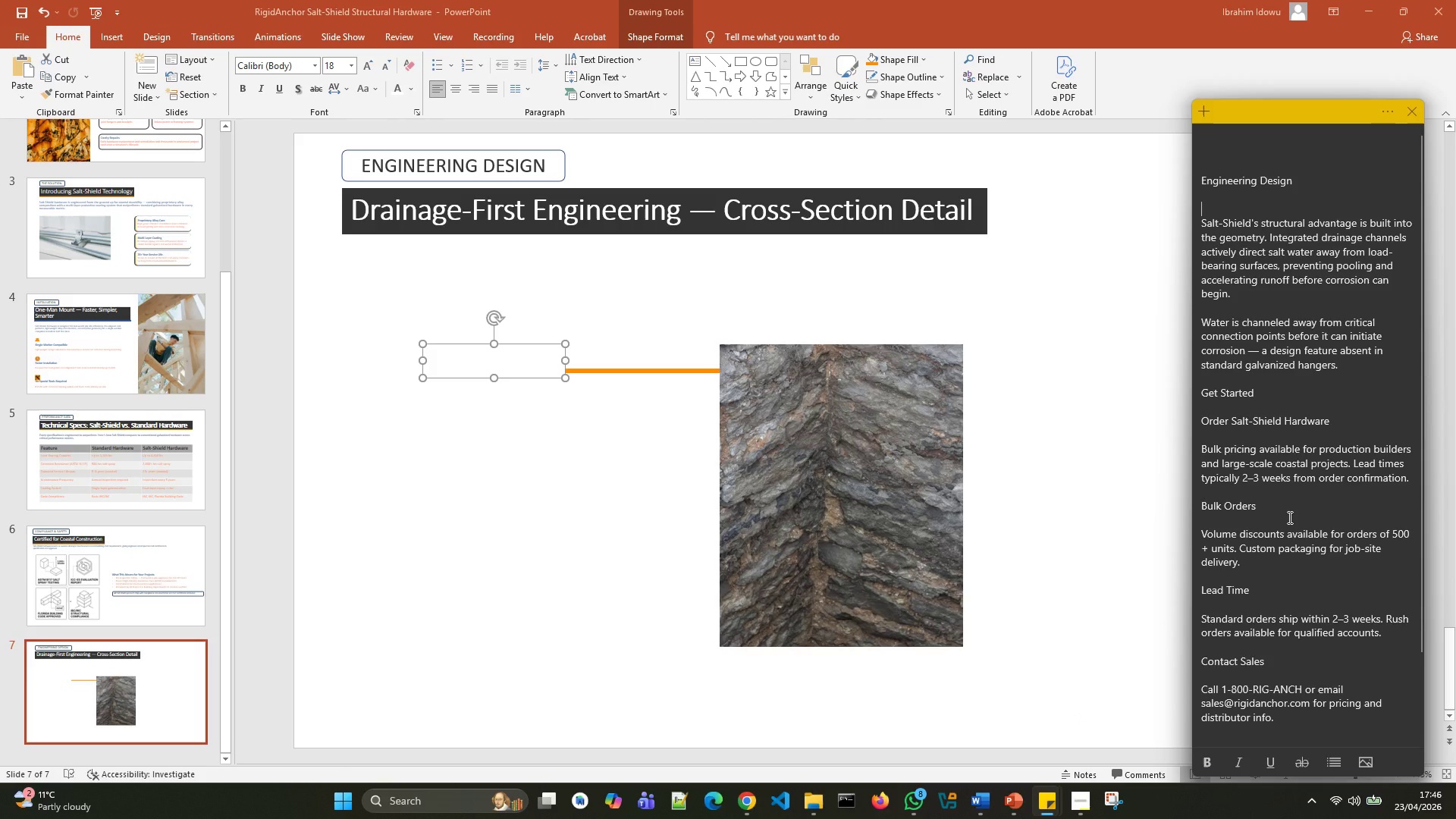 
hold_key(key=Backspace, duration=1.5)
 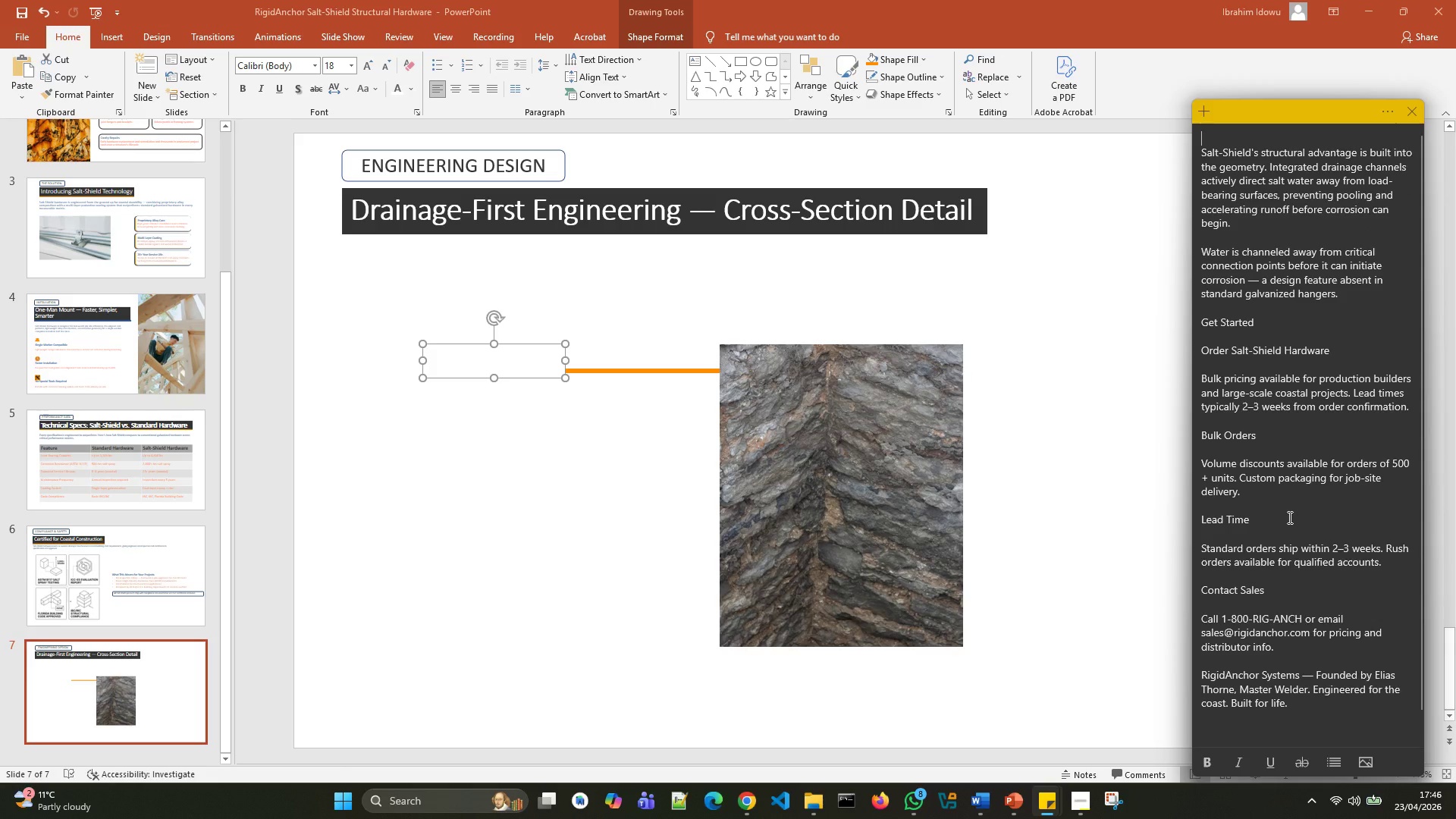 
key(Backspace)
 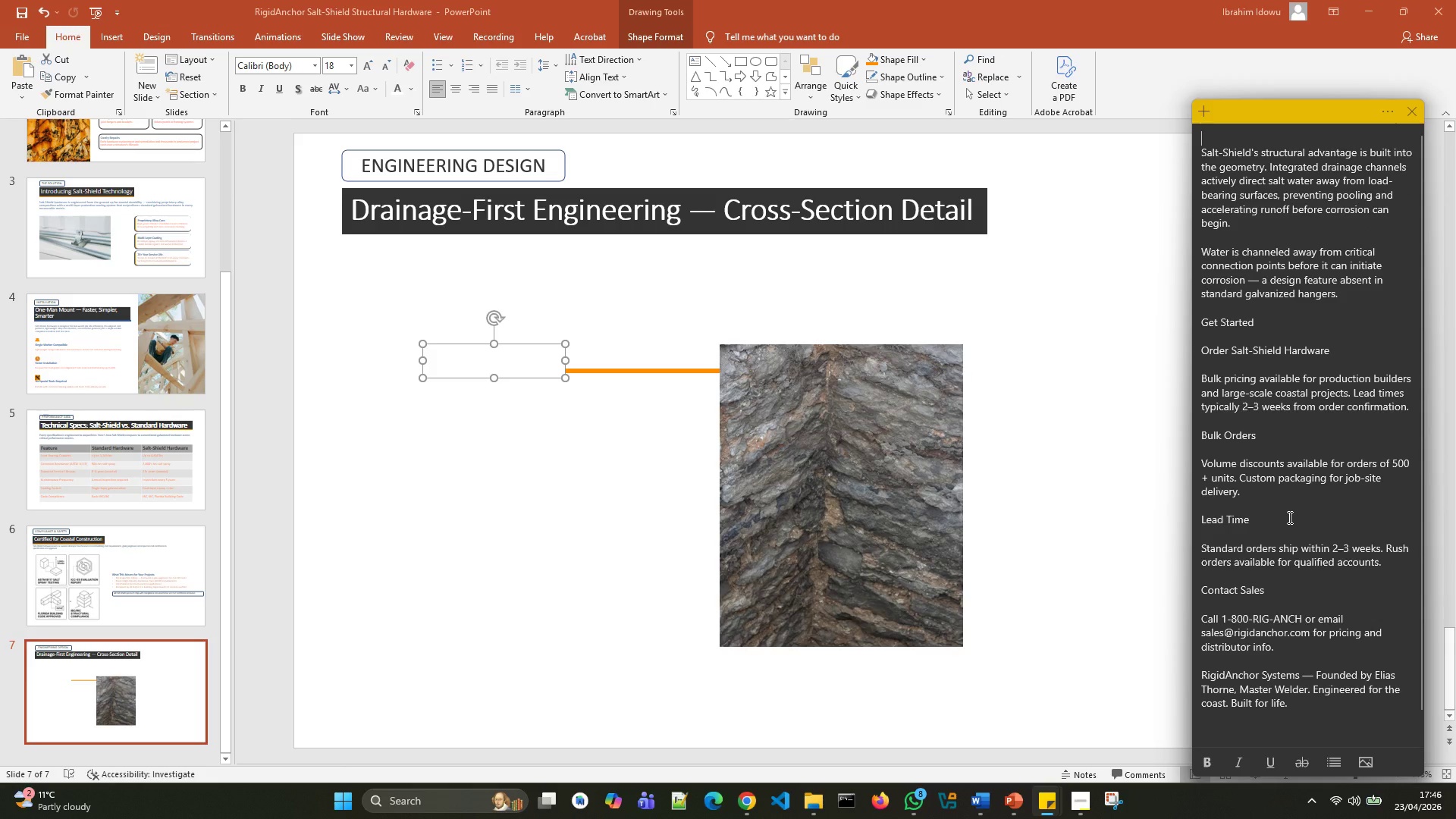 
key(Backspace)
 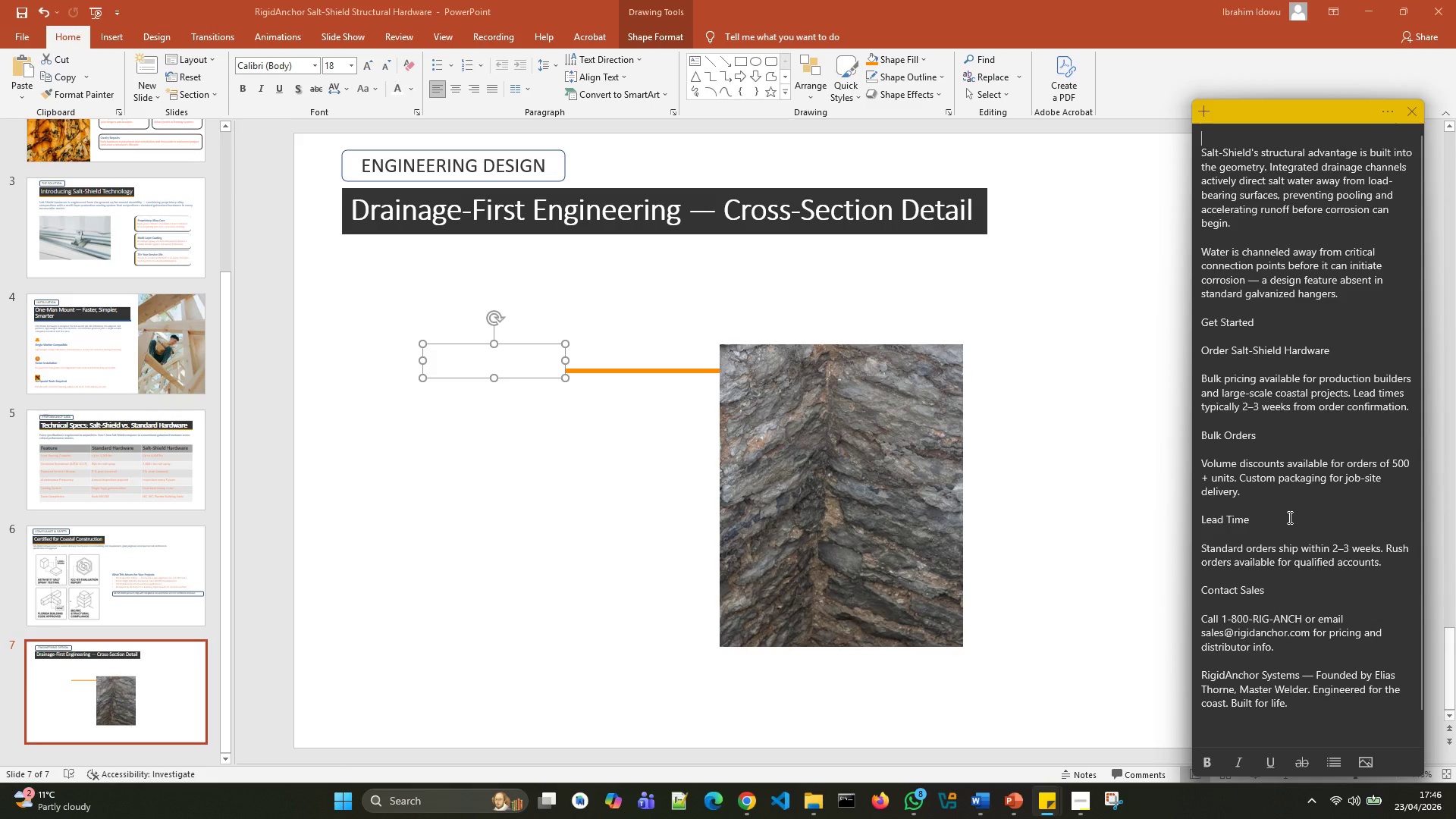 
key(Backspace)
 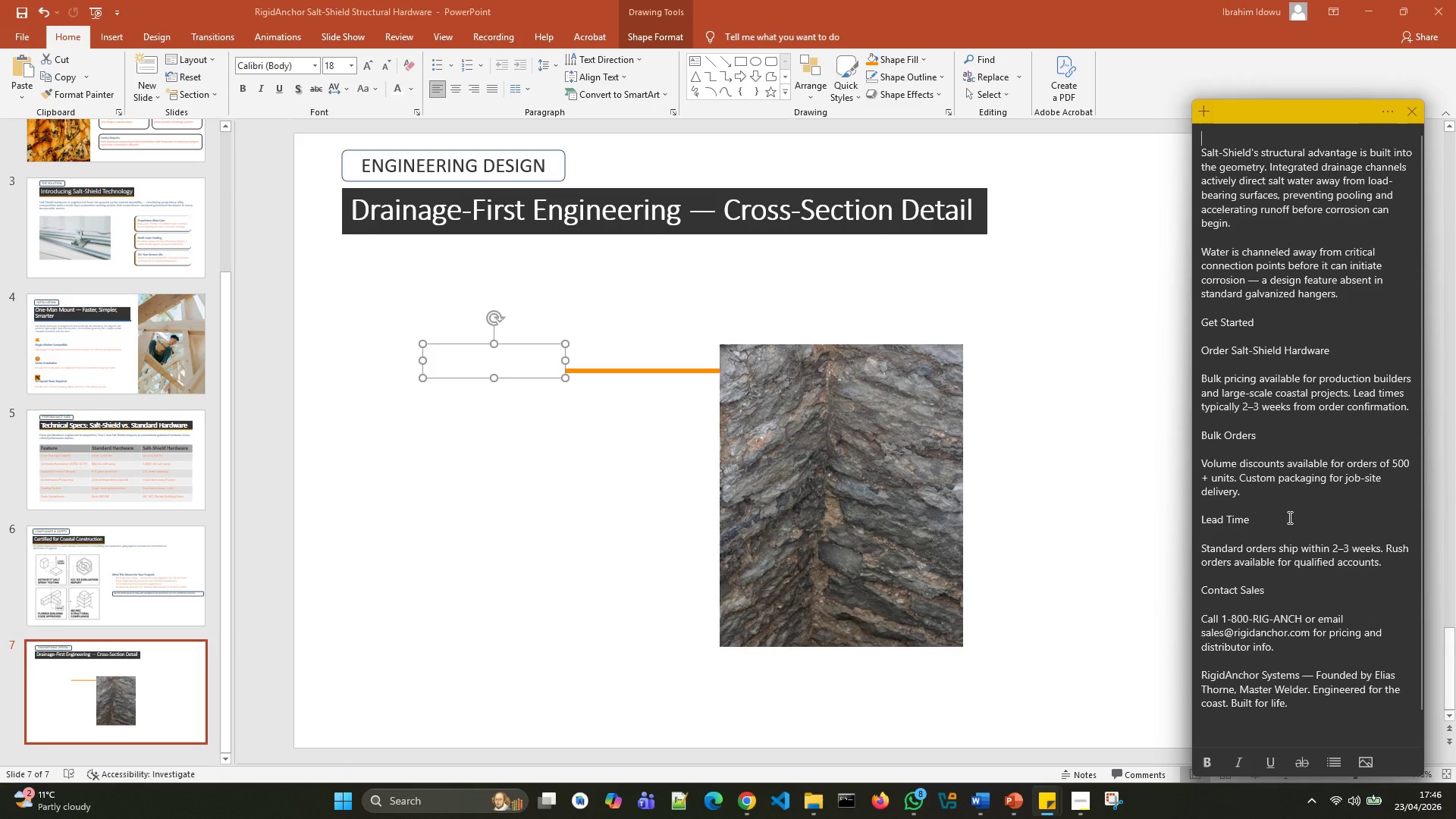 
key(Backspace)
 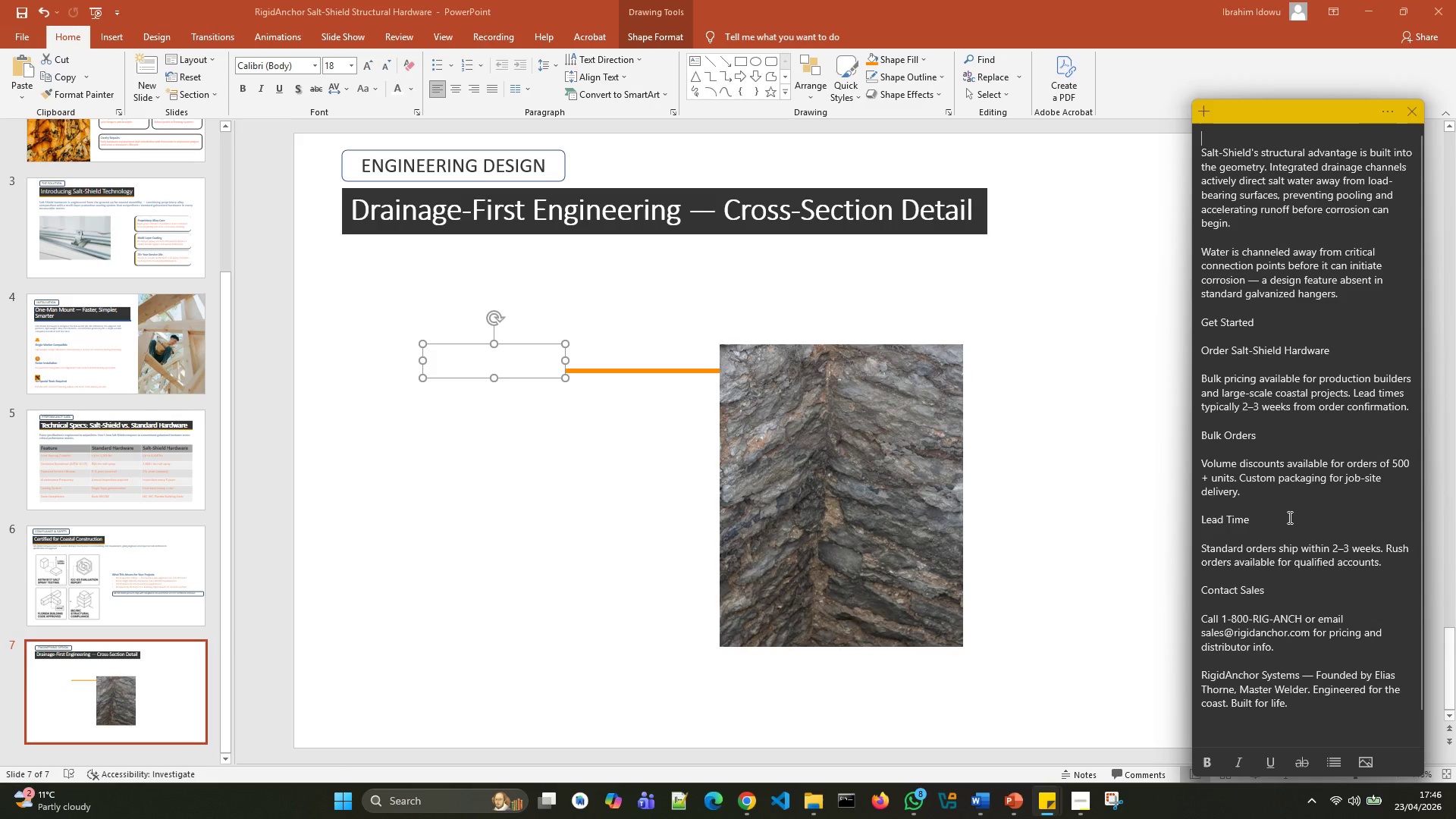 
key(Backspace)
 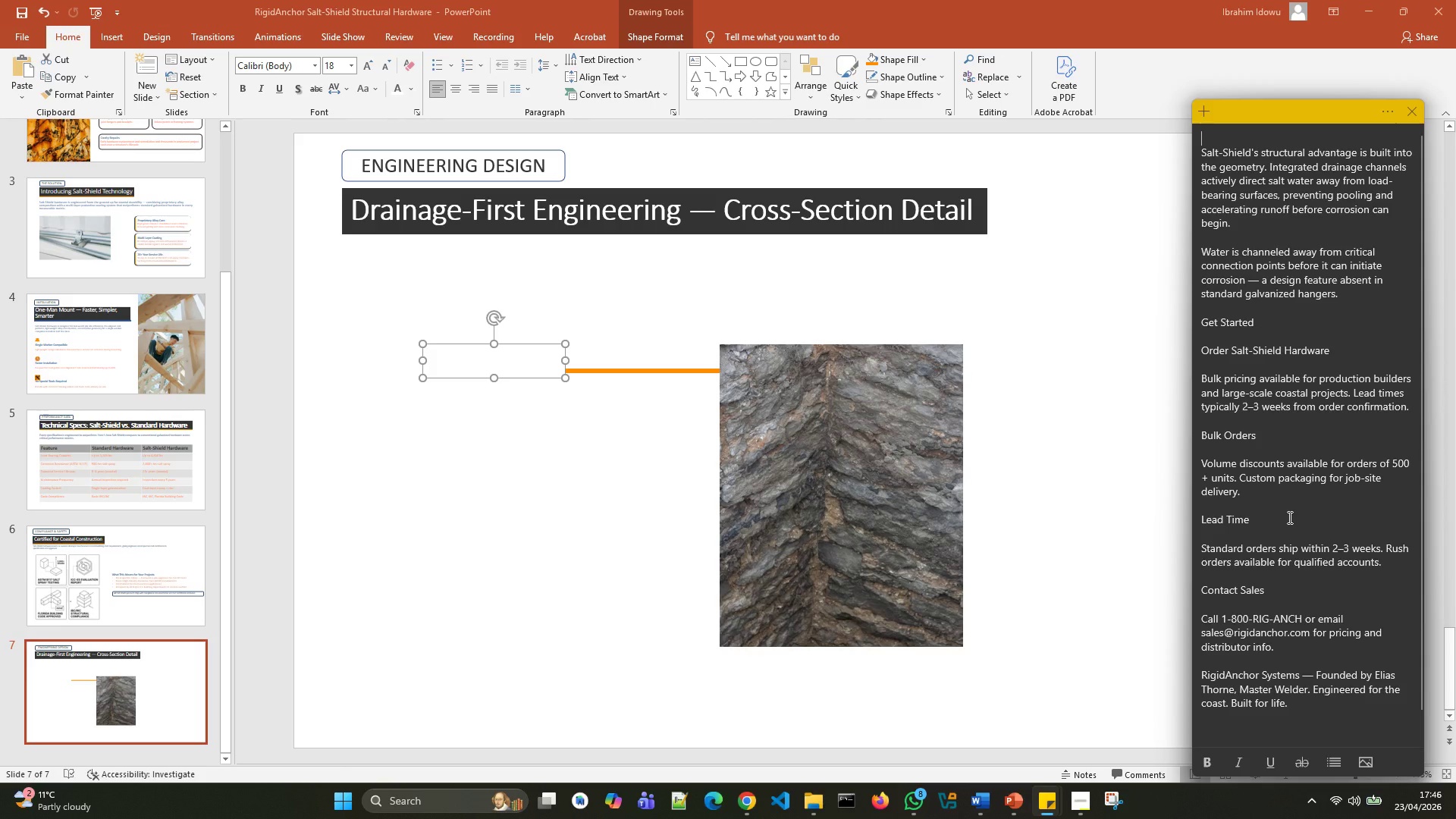 
wait(40.11)
 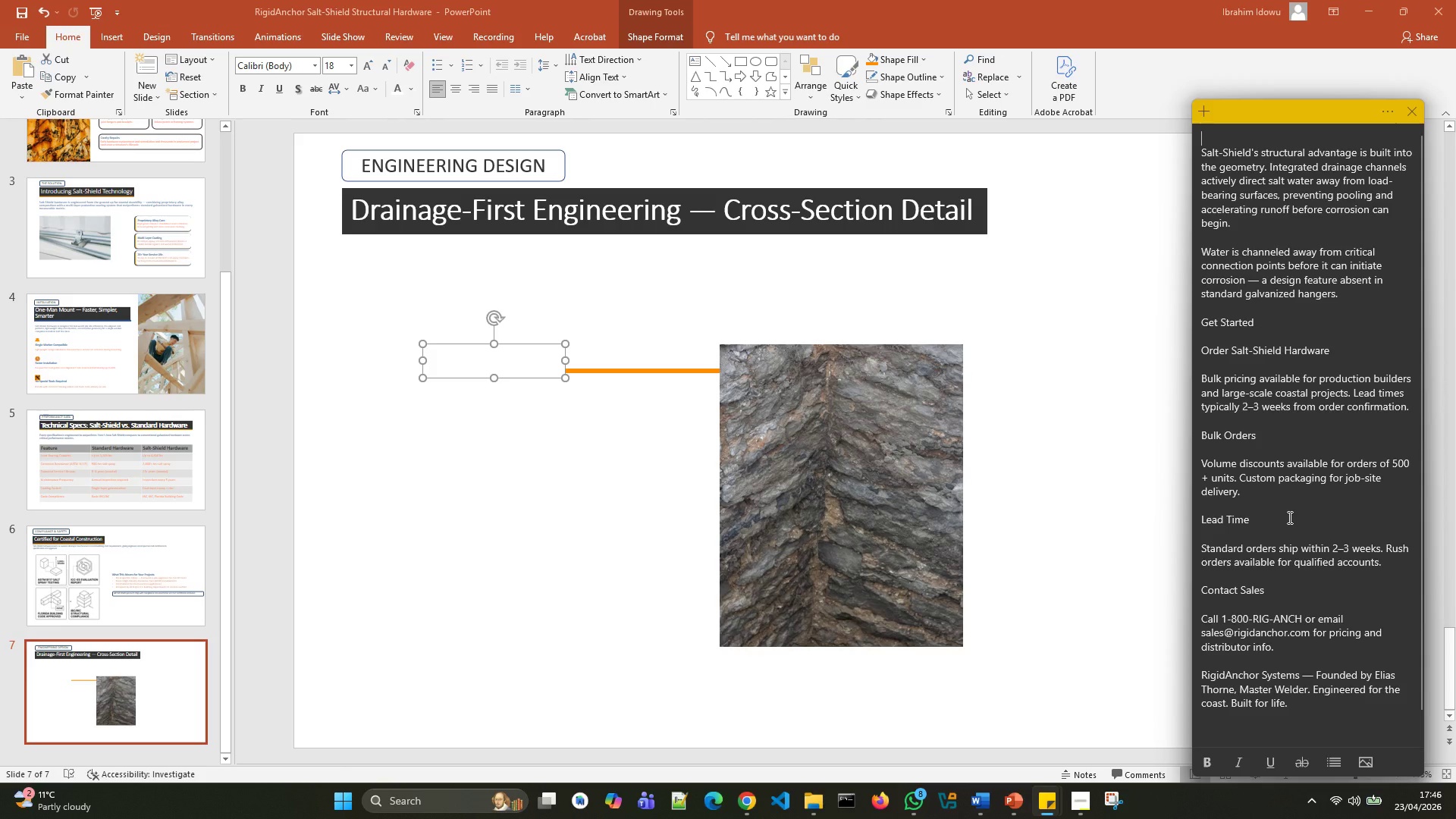 
left_click([517, 362])
 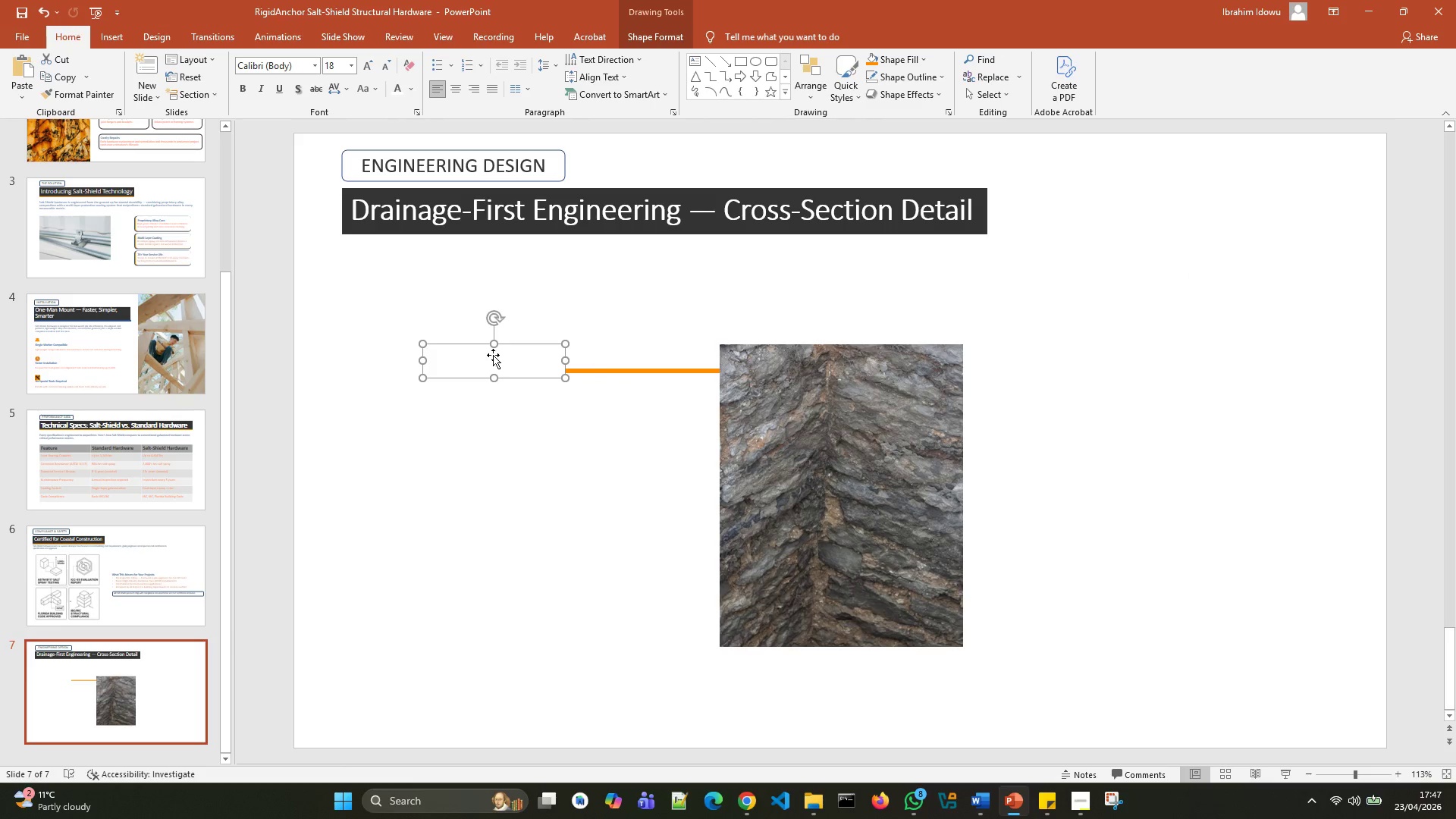 
double_click([493, 355])
 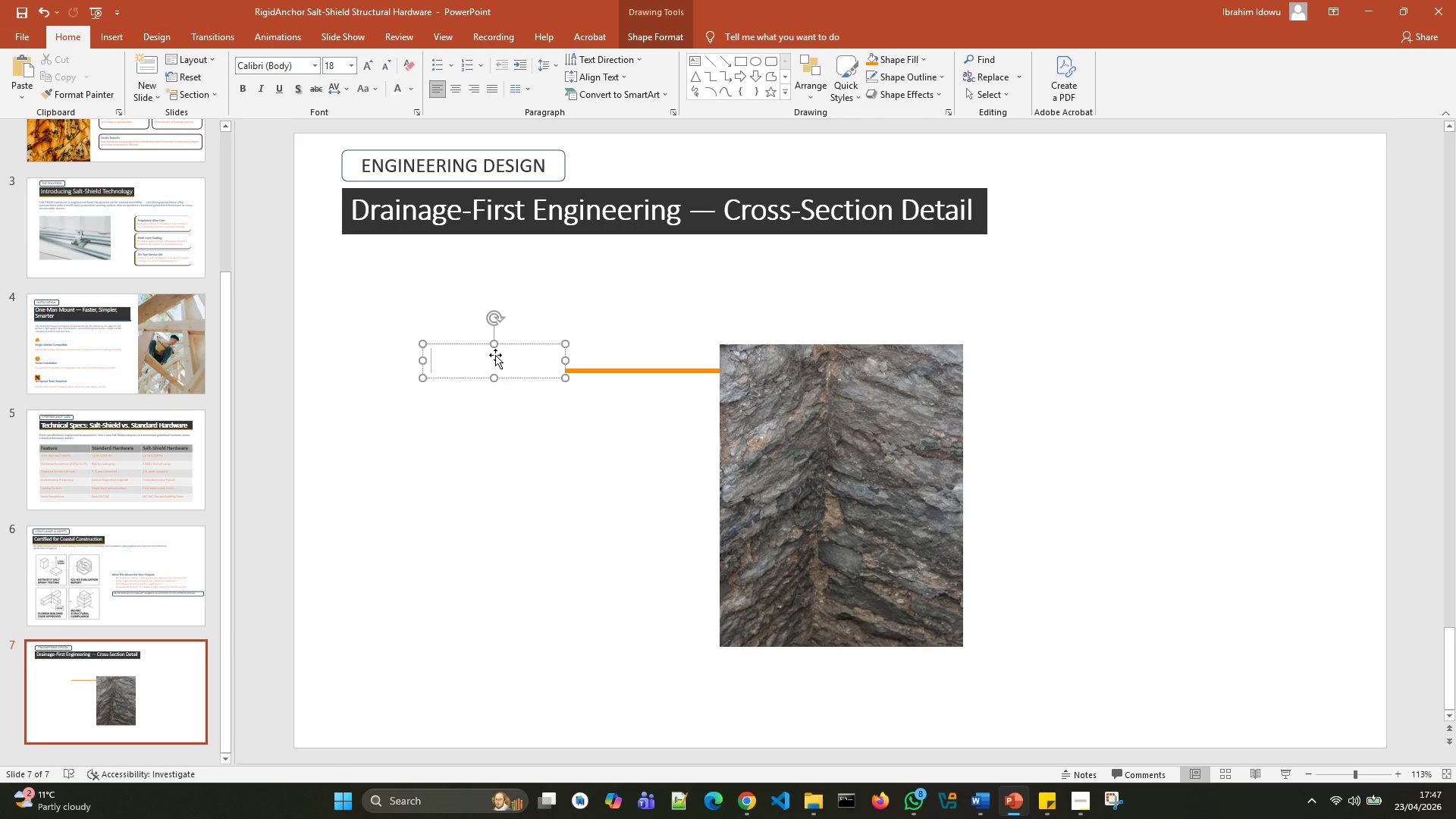 
type(Drainage cha)
key(Backspace)
key(Backspace)
key(Backspace)
key(Backspace)
type( chan el)
 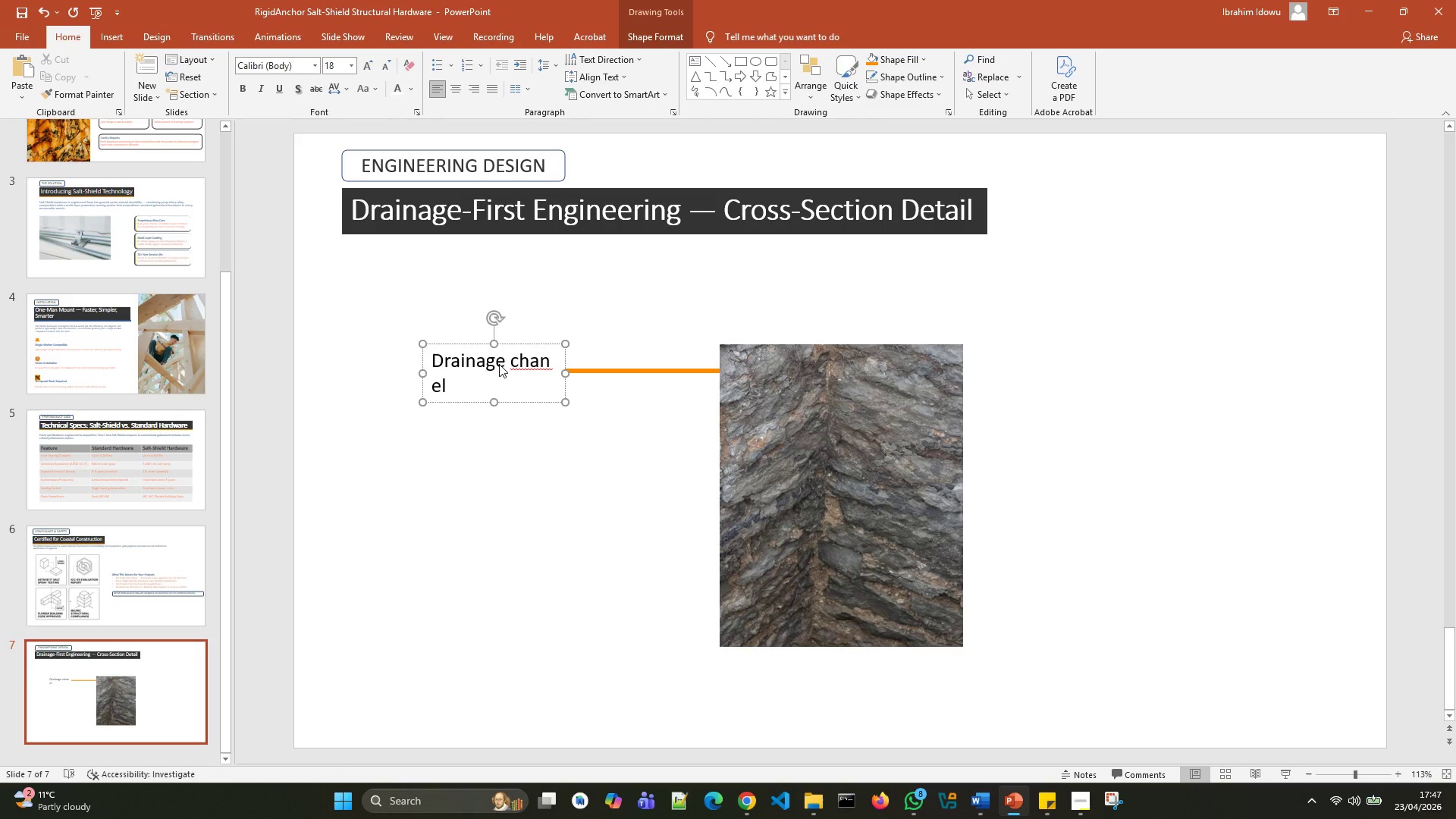 
key(Backspace)
key(Backspace)
key(Backspace)
type(nel)
 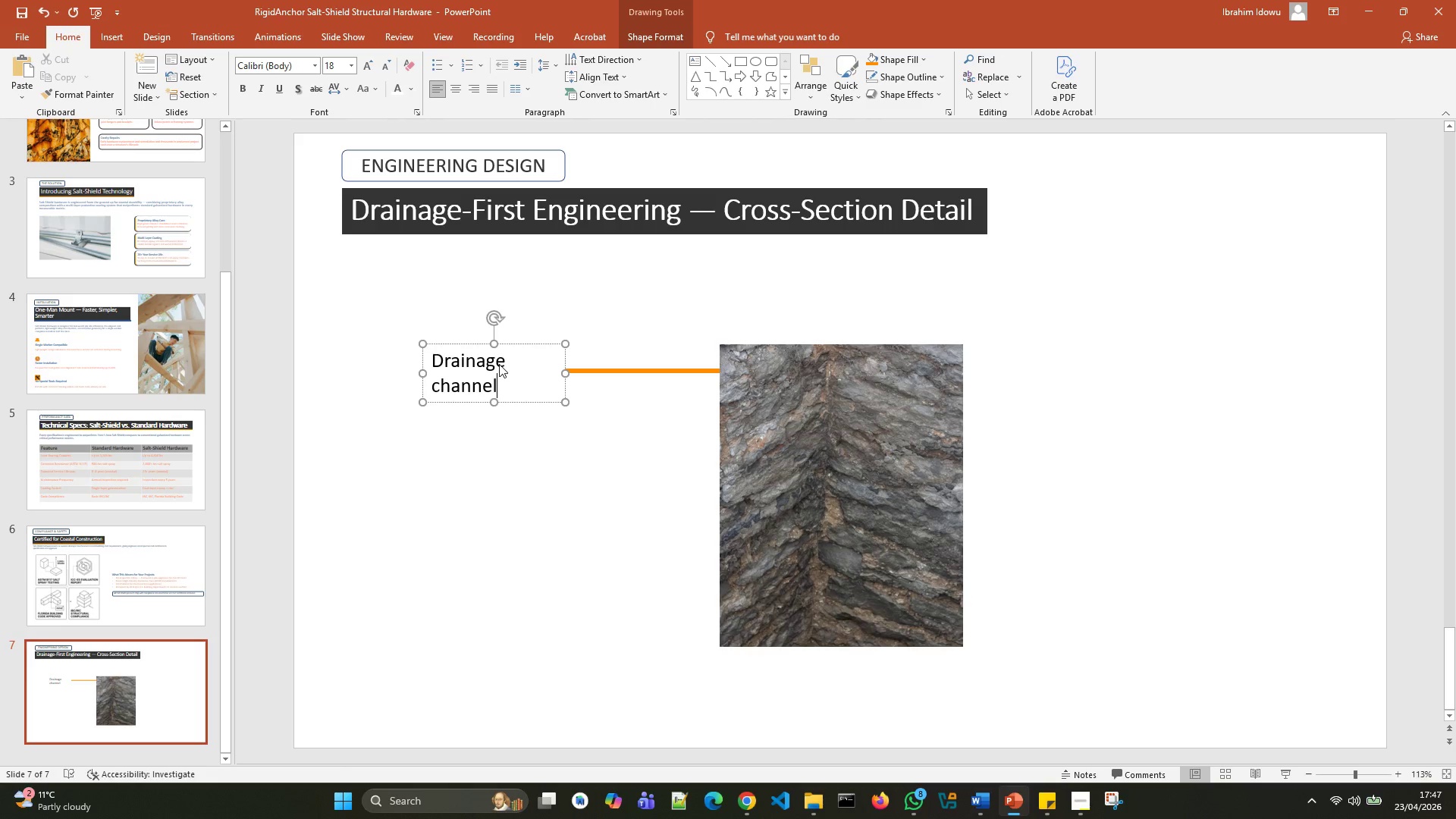 
key(Enter)
 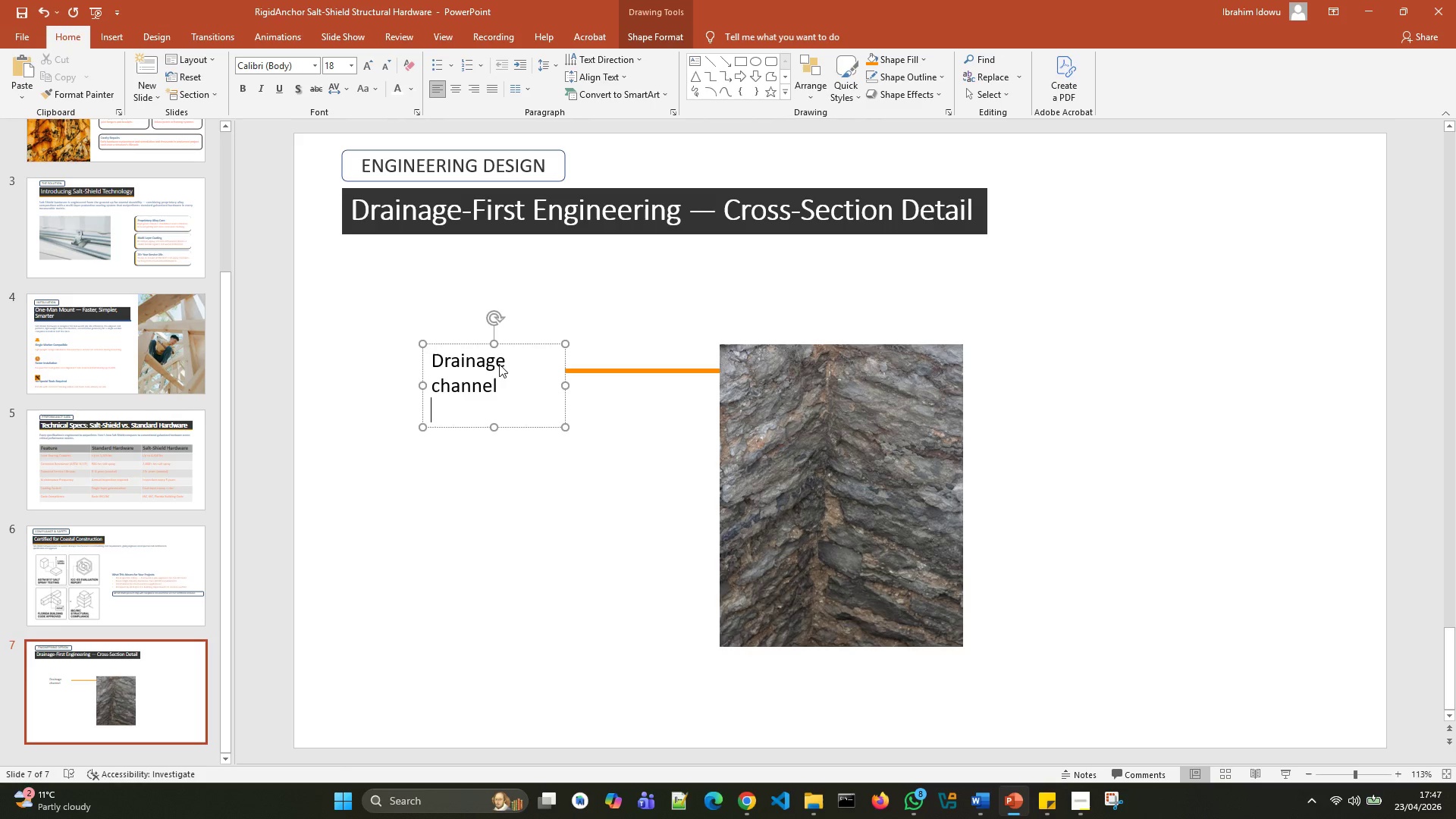 
type(Base channel directs water outward away from joints)
 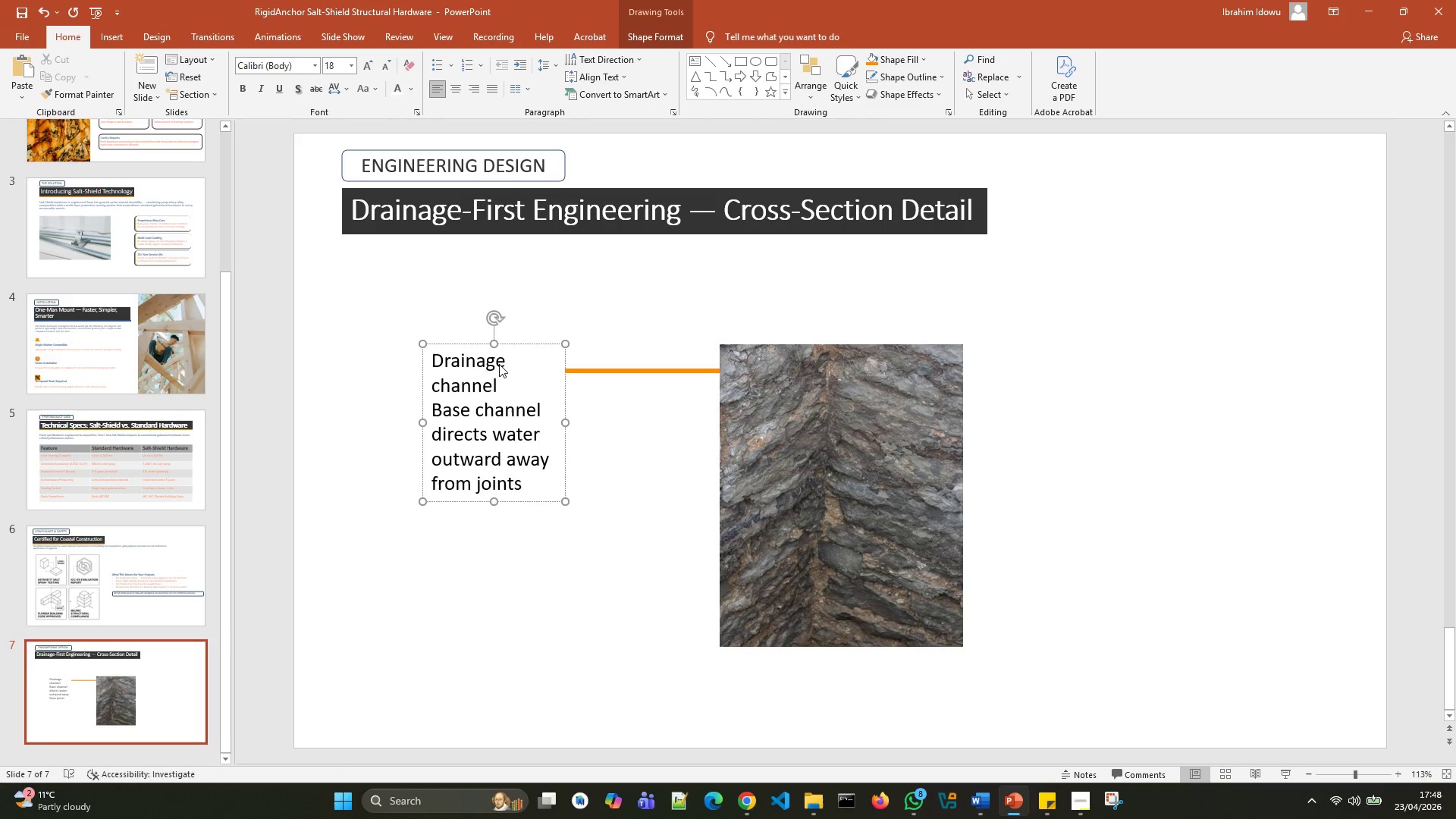 
wait(19.56)
 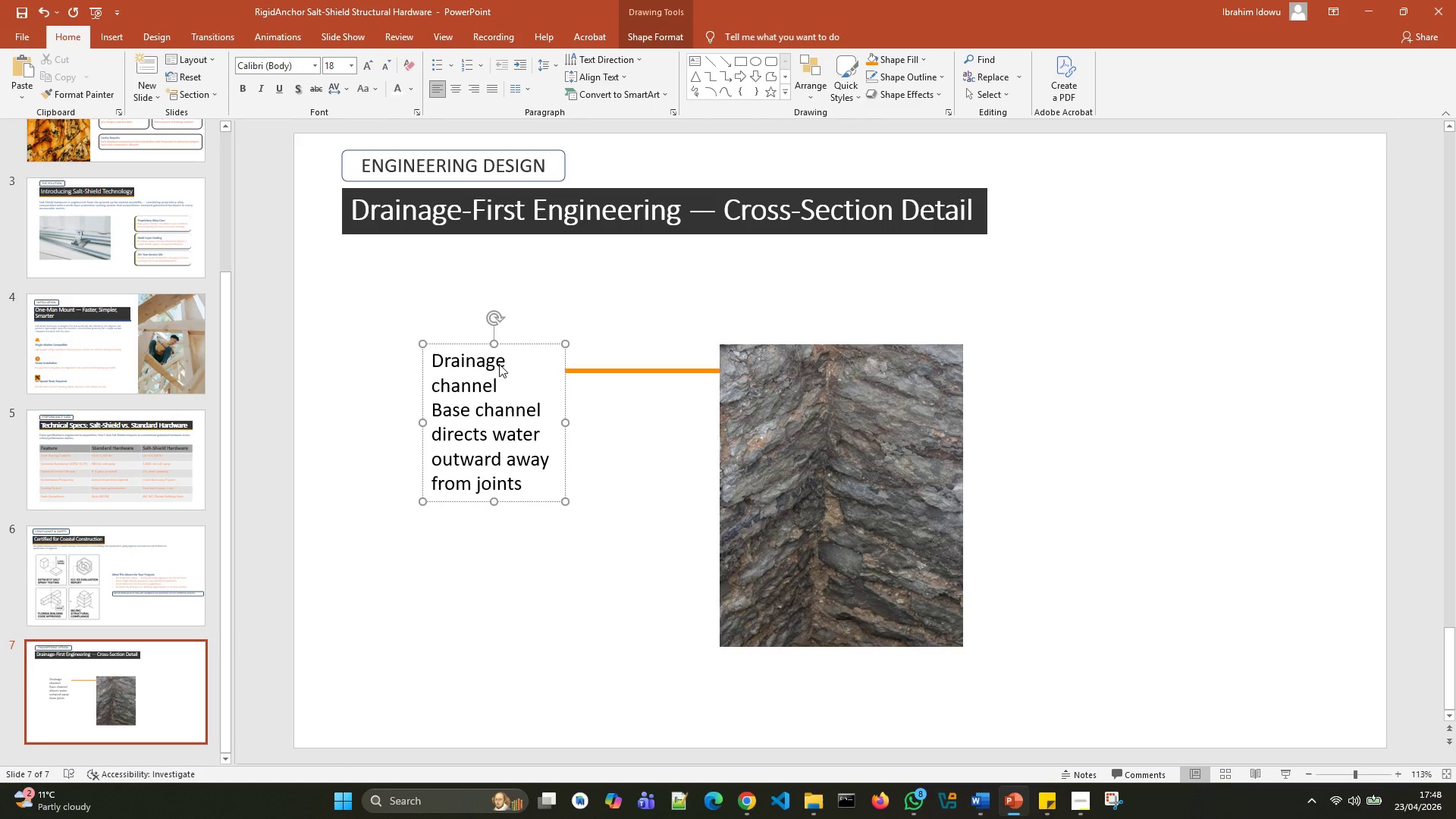 
left_click([499, 504])
 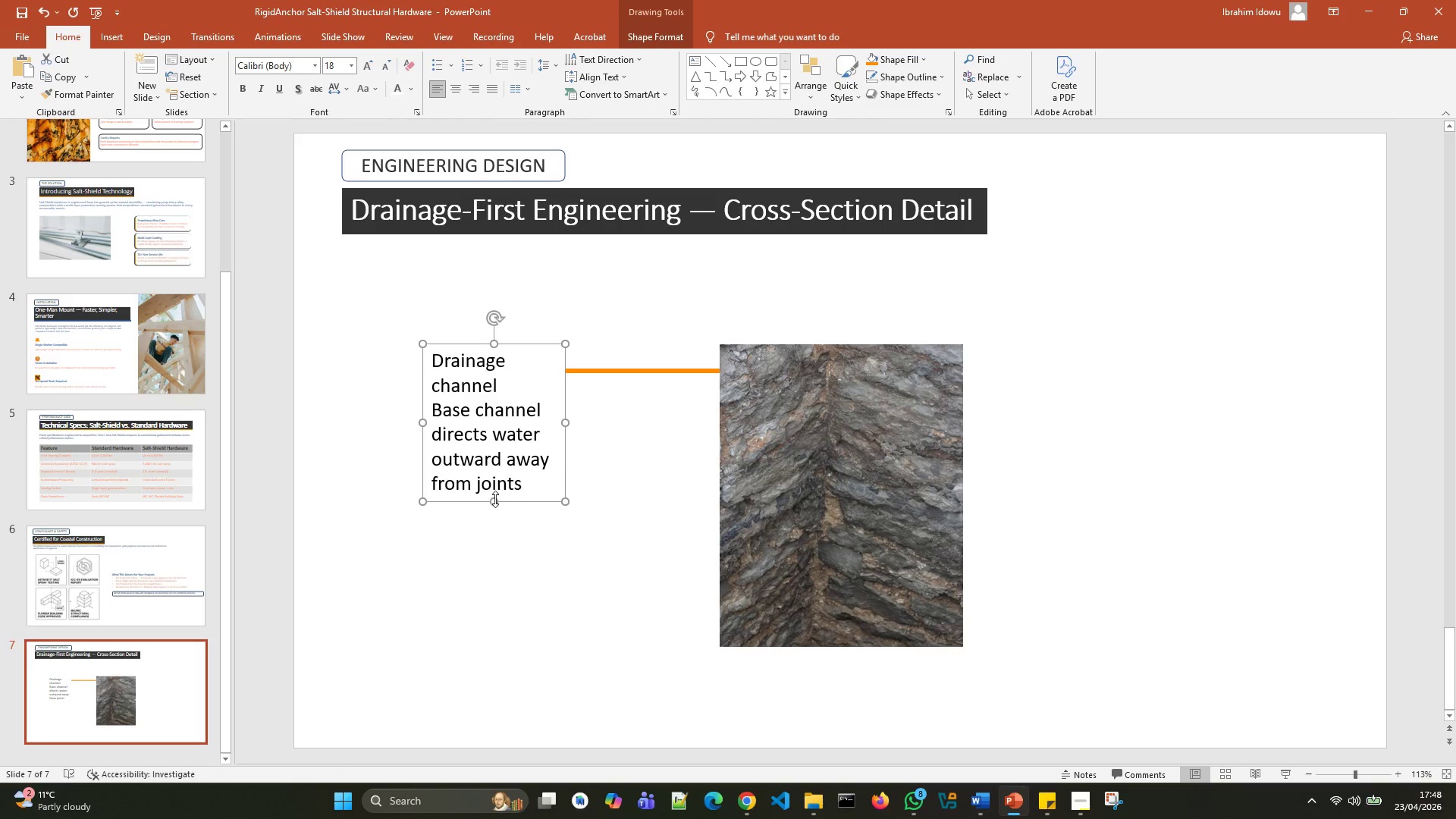 
left_click_drag(start_coordinate=[495, 499], to_coordinate=[494, 478])
 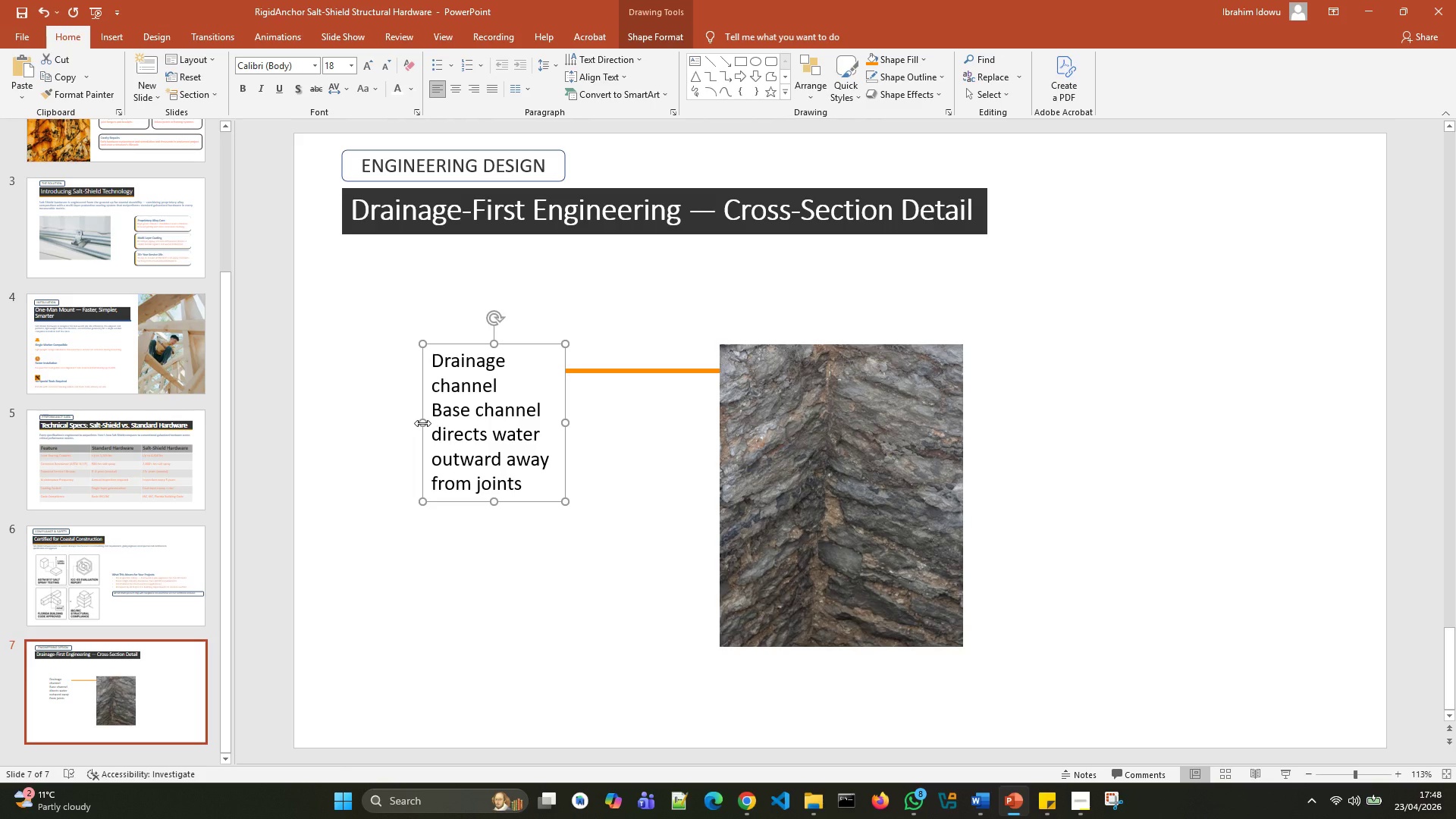 
left_click_drag(start_coordinate=[422, 423], to_coordinate=[410, 421])
 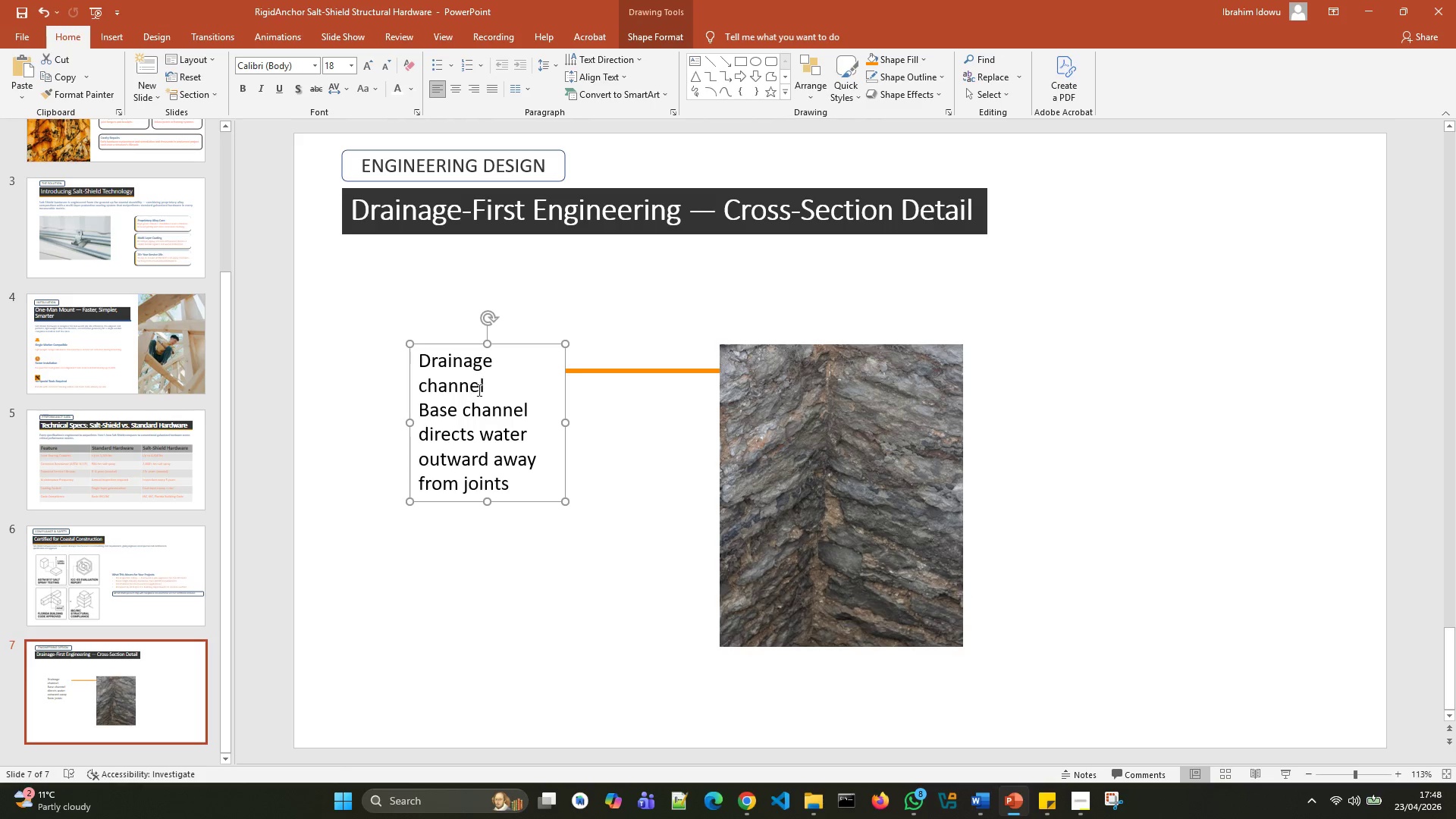 
left_click_drag(start_coordinate=[489, 387], to_coordinate=[444, 369])
 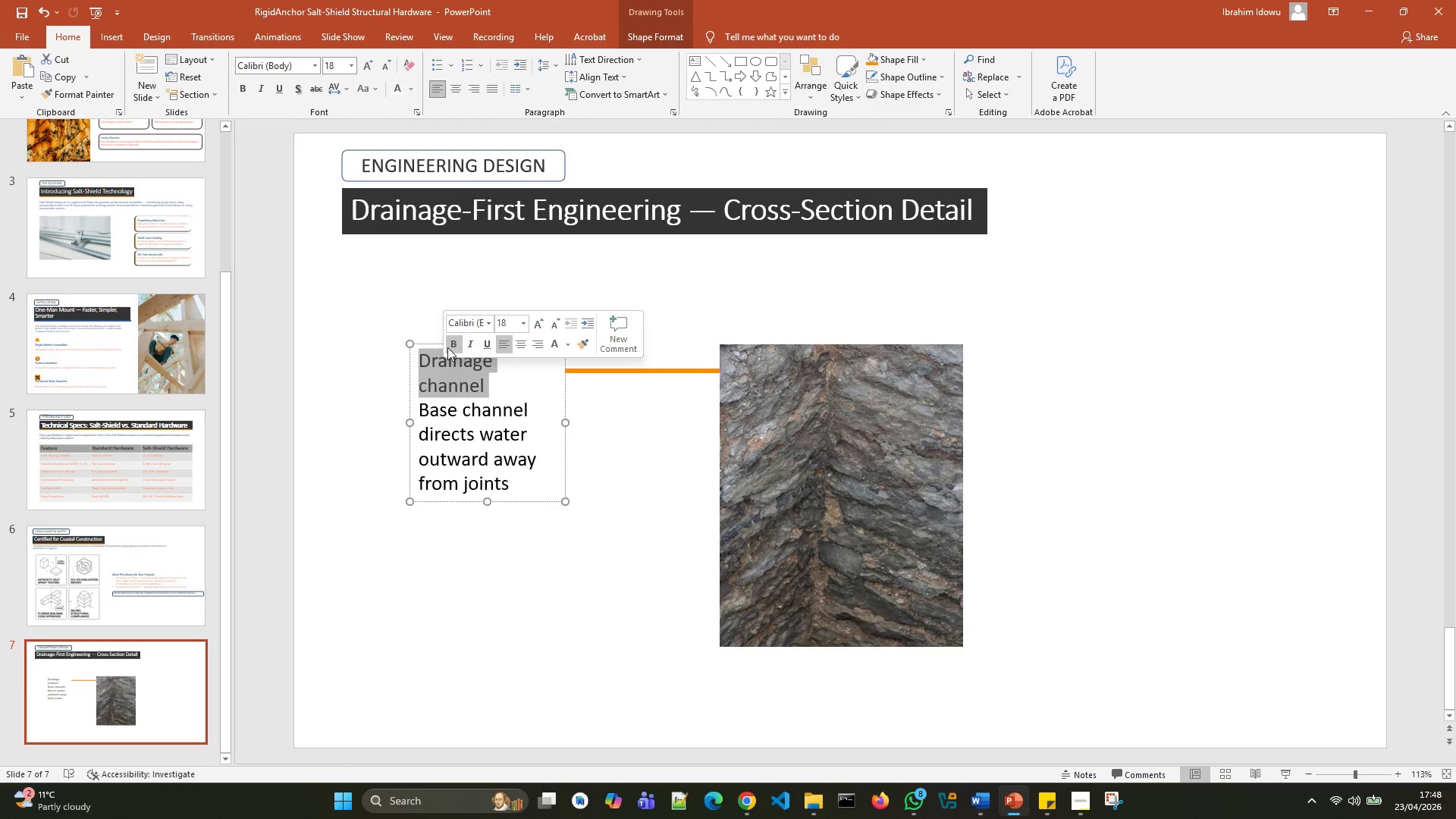 
left_click([447, 347])
 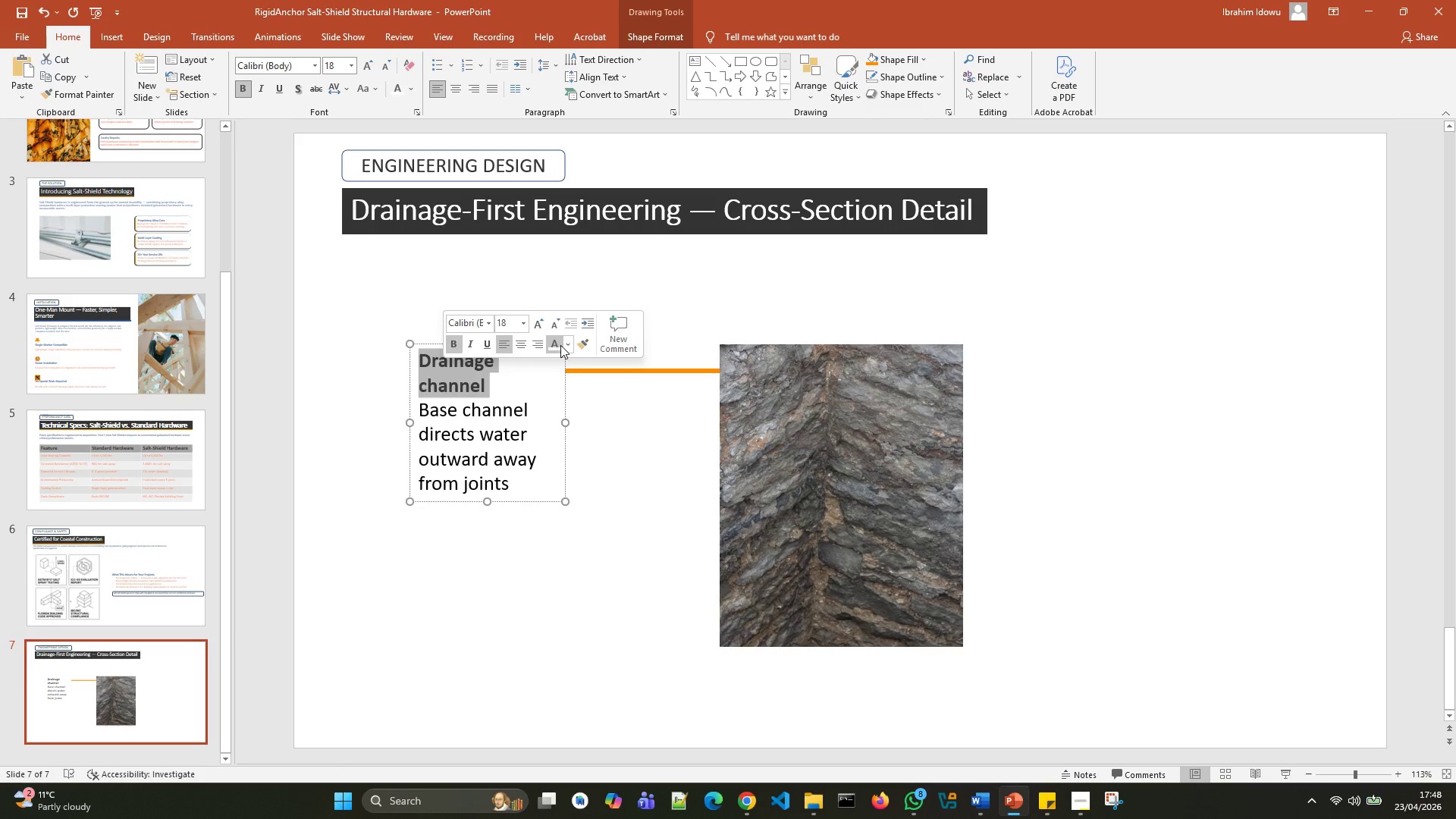 
left_click([564, 347])
 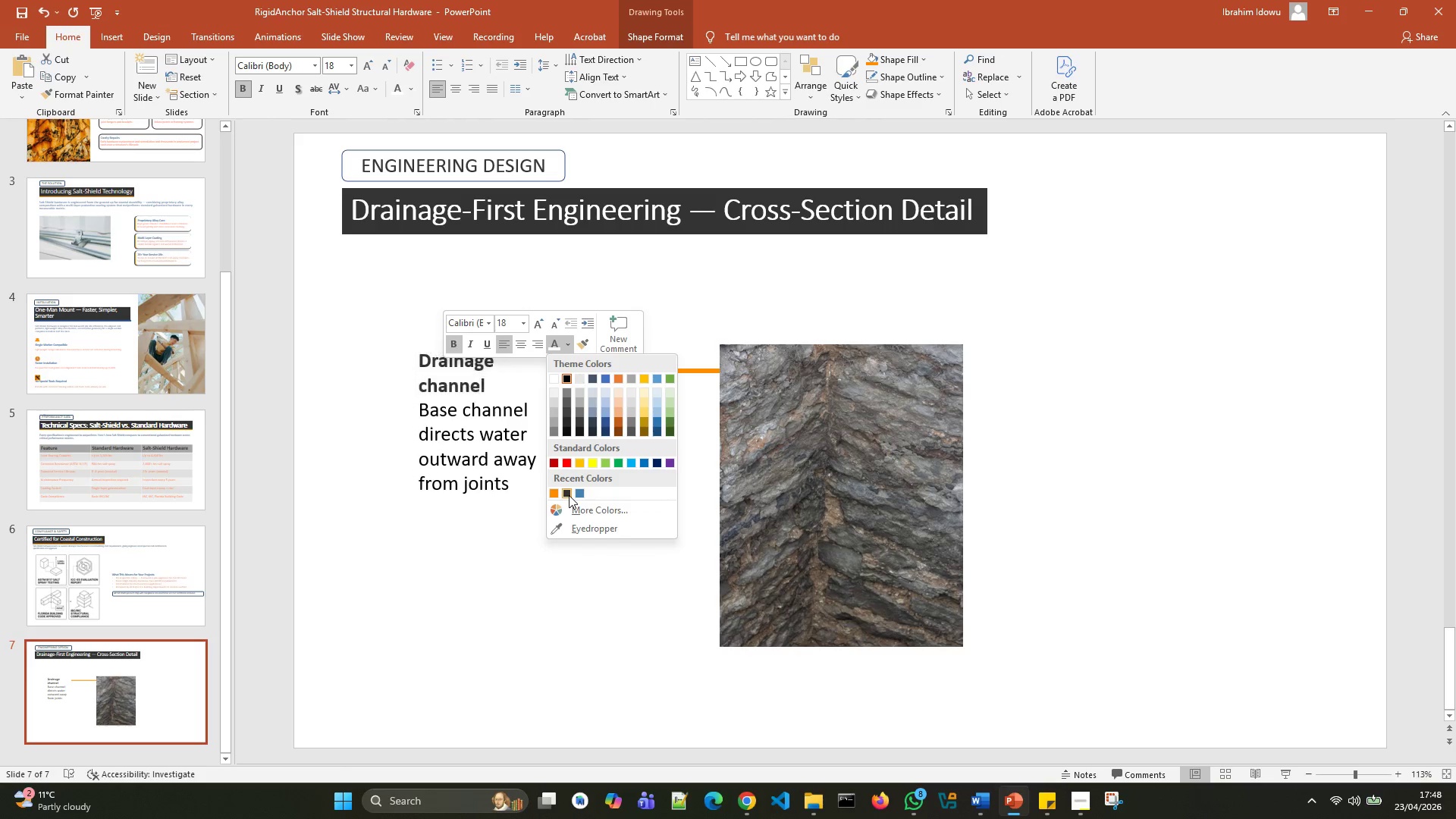 
left_click([581, 491])
 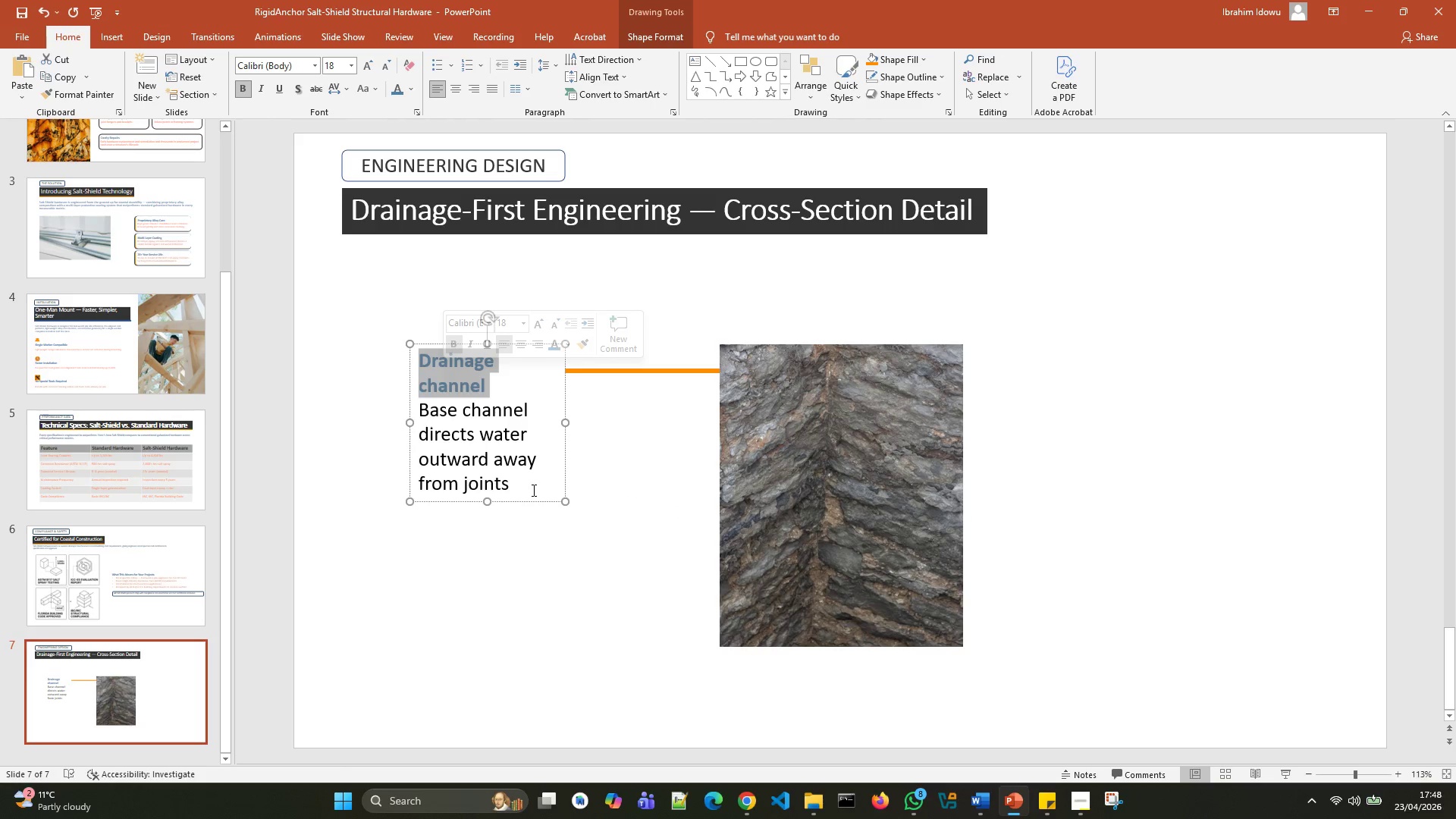 
left_click_drag(start_coordinate=[526, 491], to_coordinate=[431, 416])
 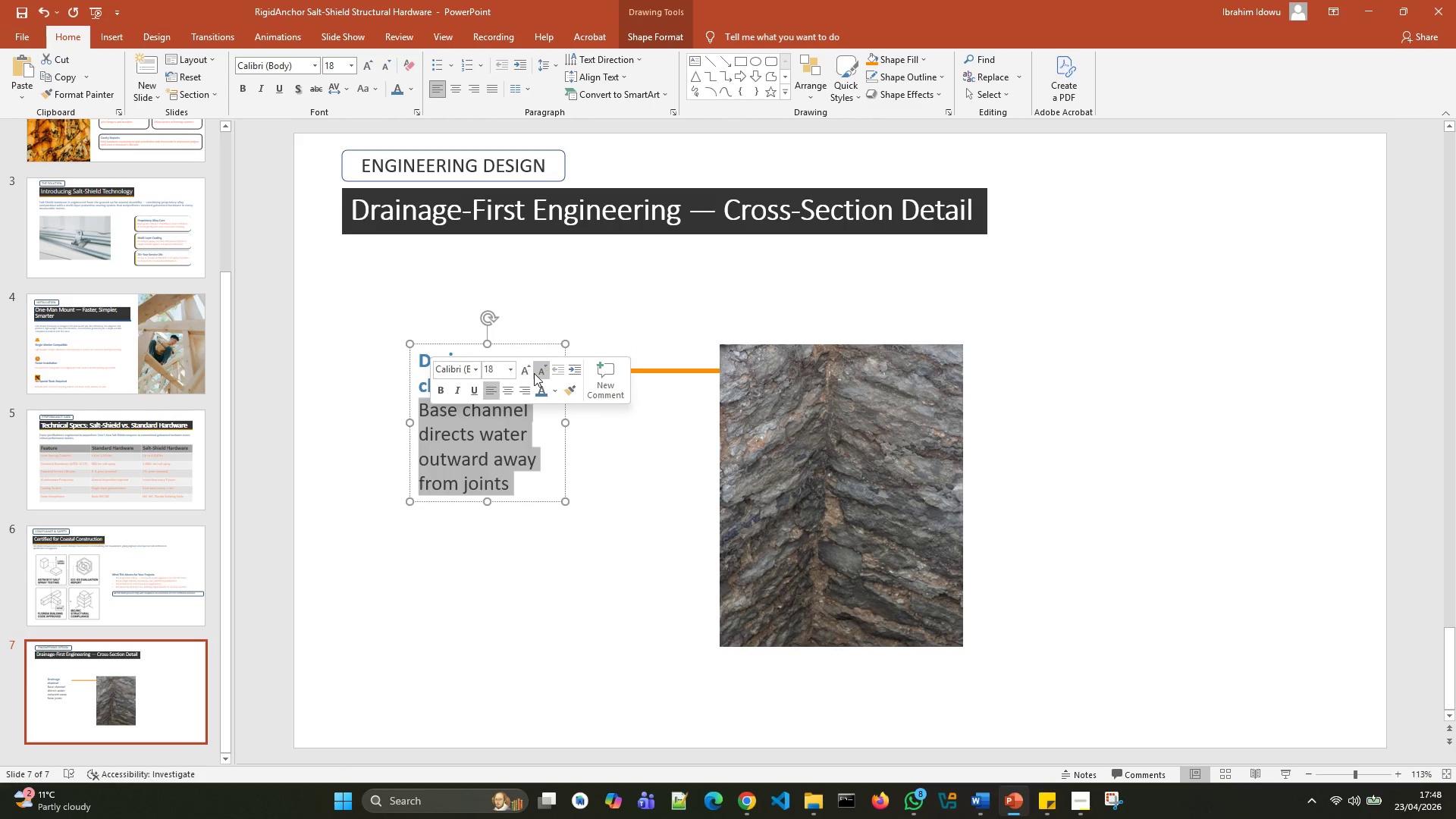 
left_click([535, 373])
 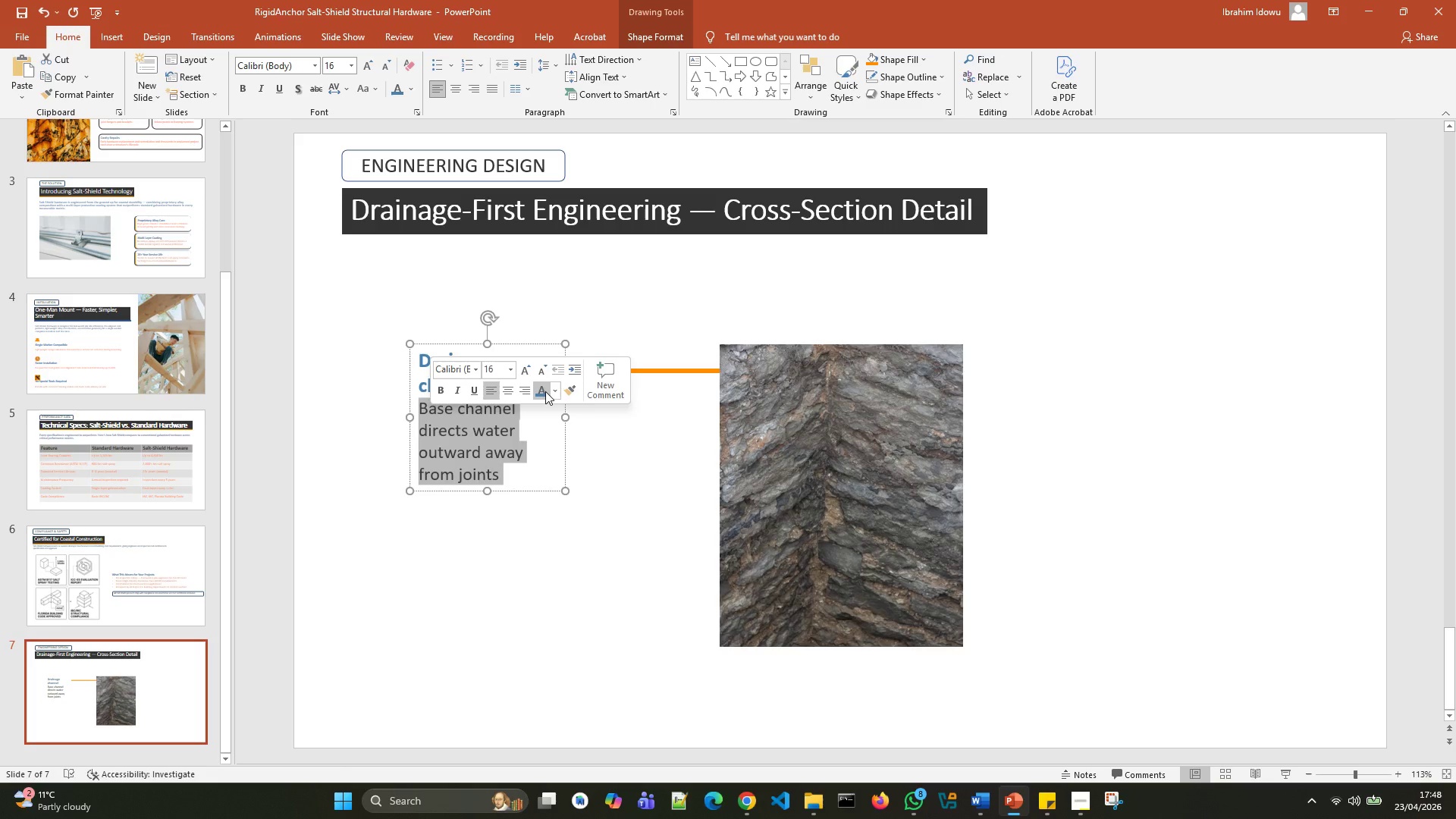 
left_click([550, 391])
 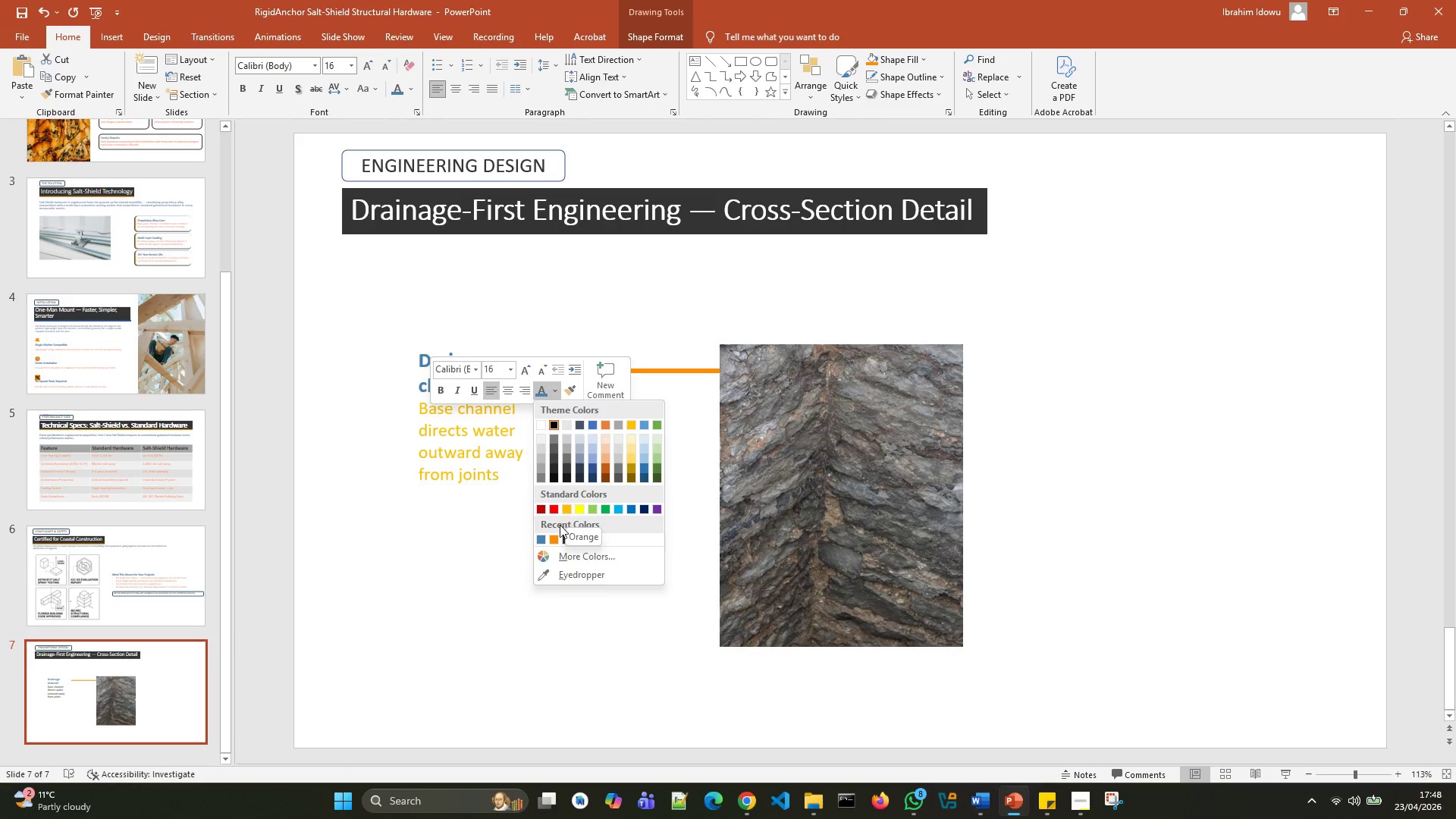 
left_click([561, 537])
 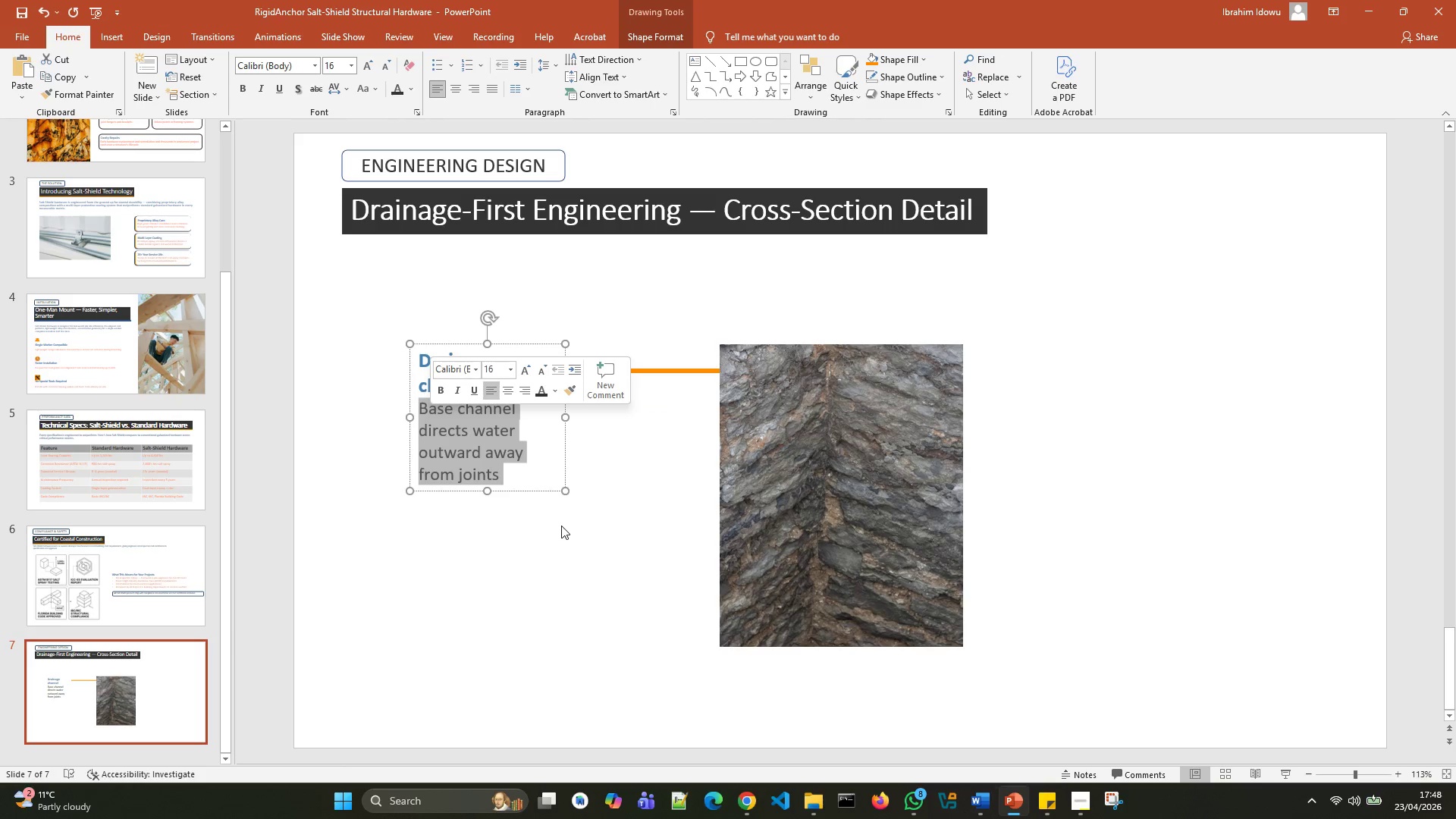 
left_click([561, 526])
 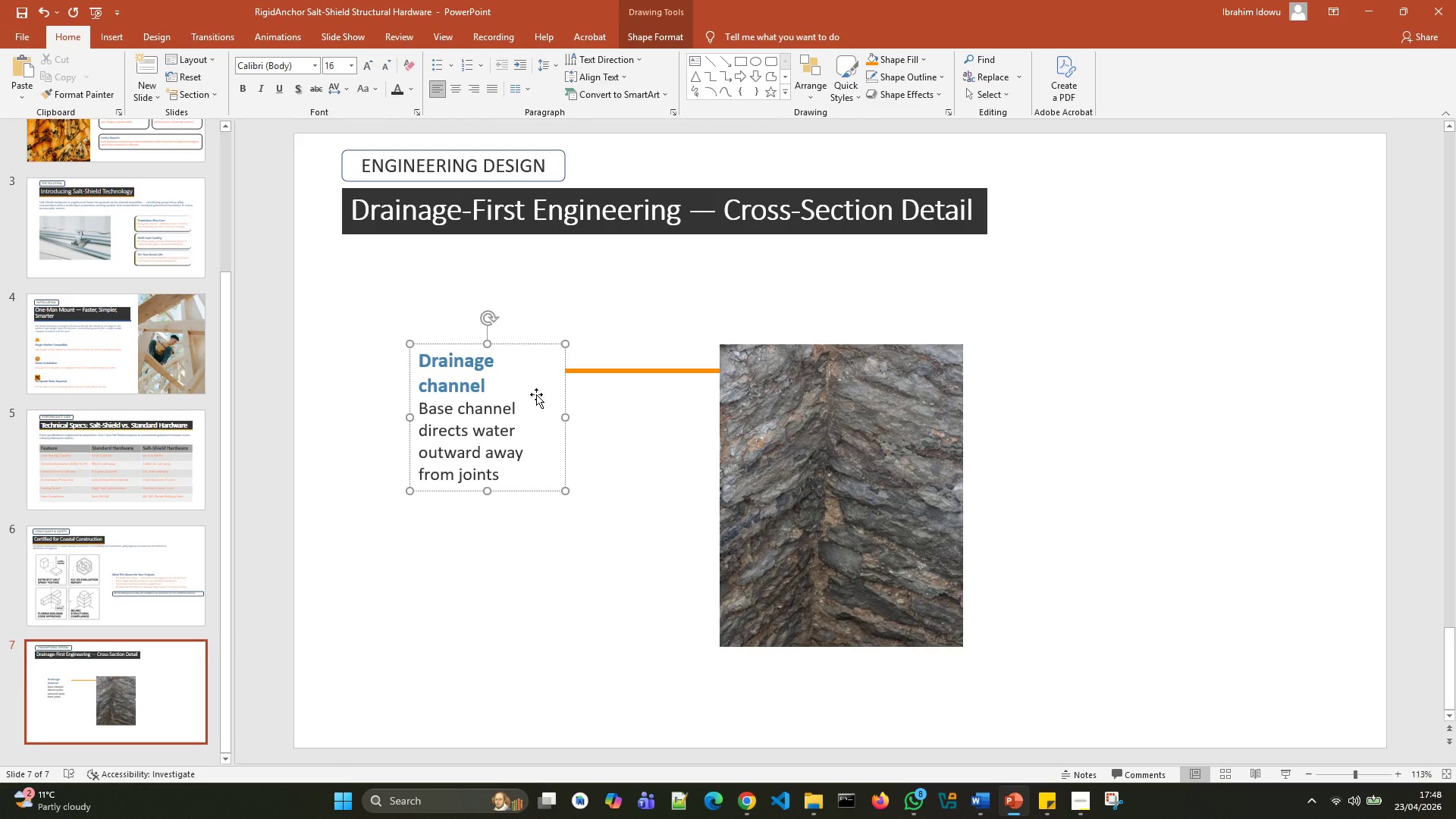 
wait(10.77)
 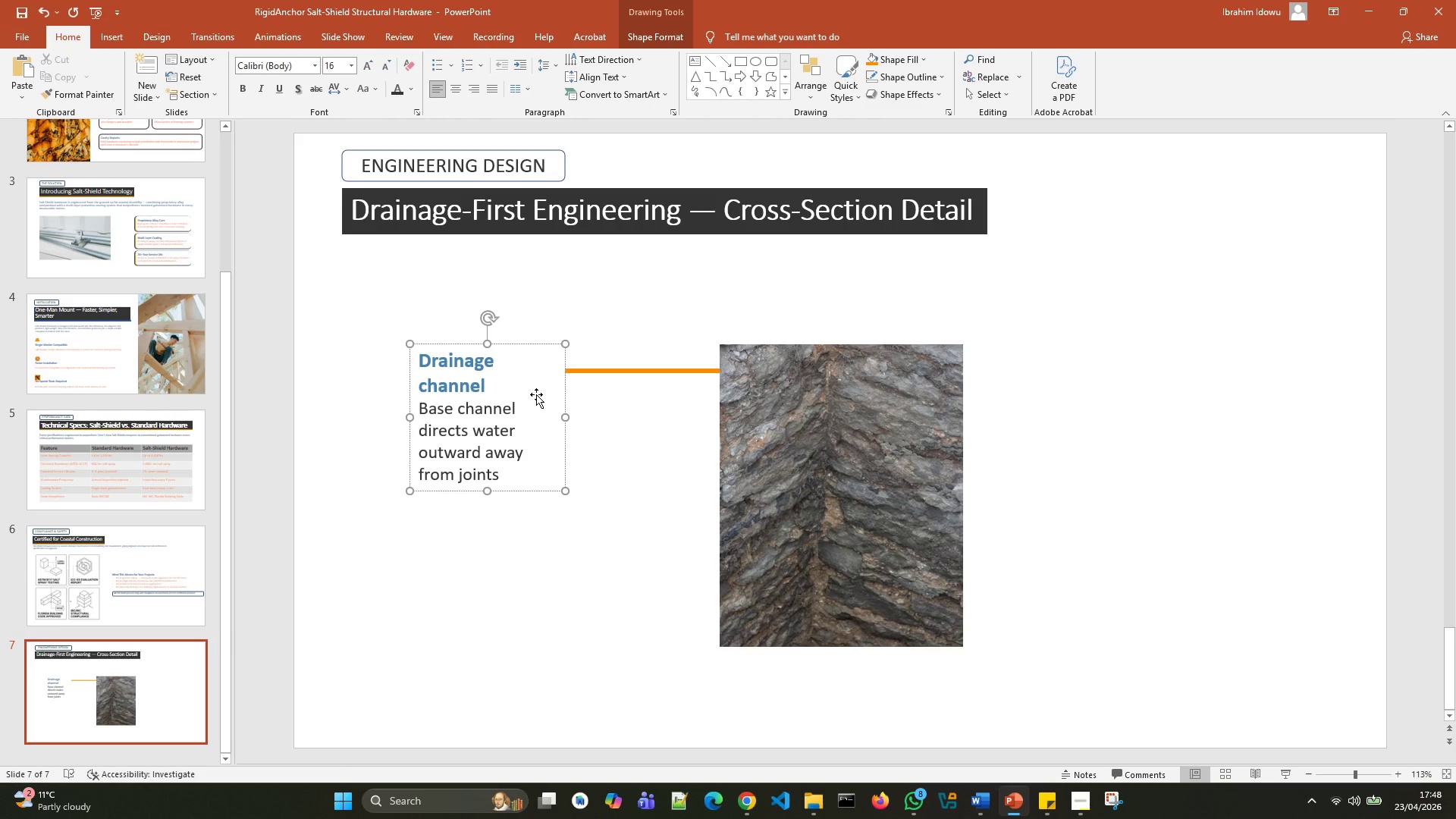 
left_click_drag(start_coordinate=[526, 346], to_coordinate=[572, 344])
 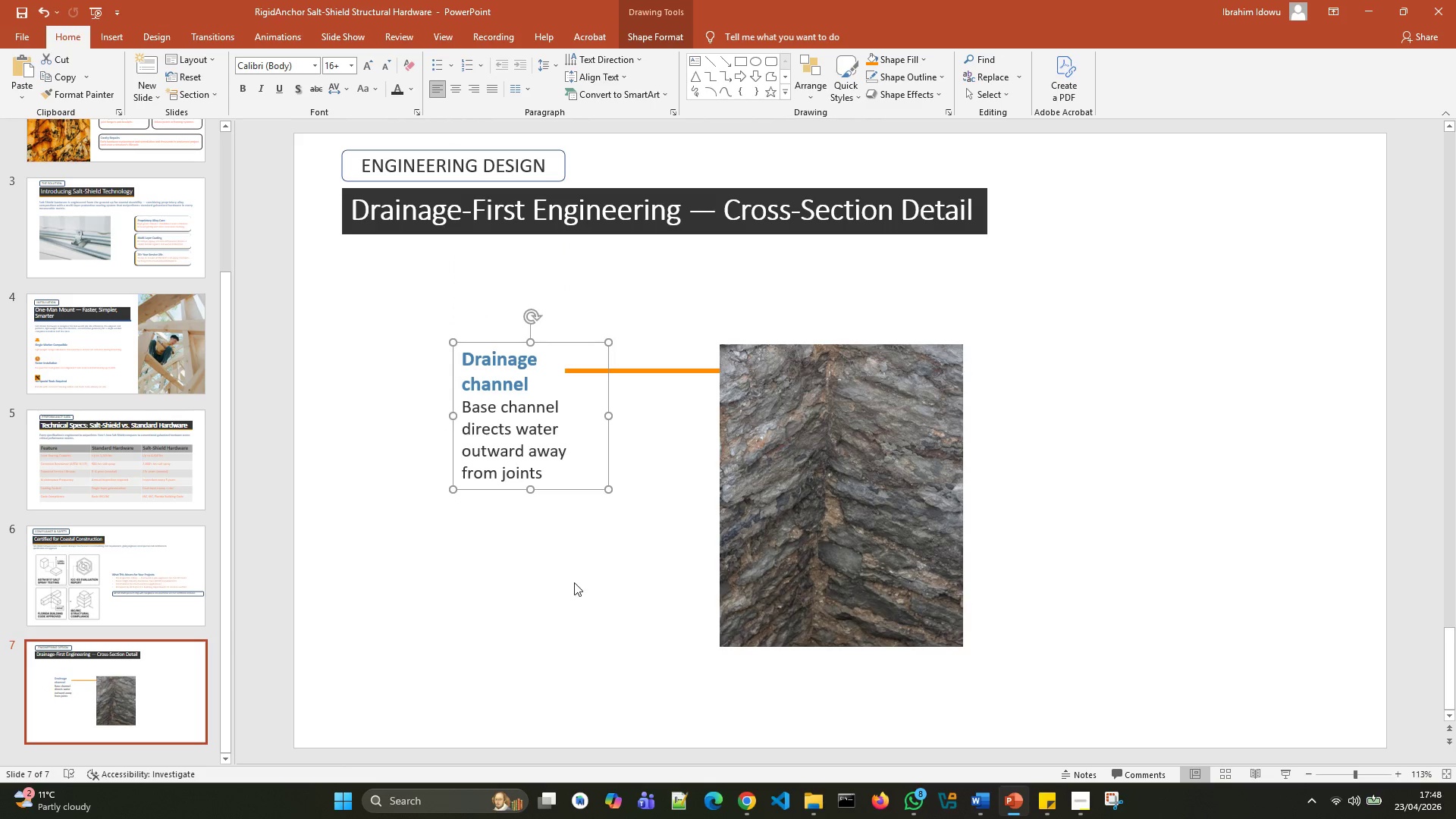 
left_click([574, 582])
 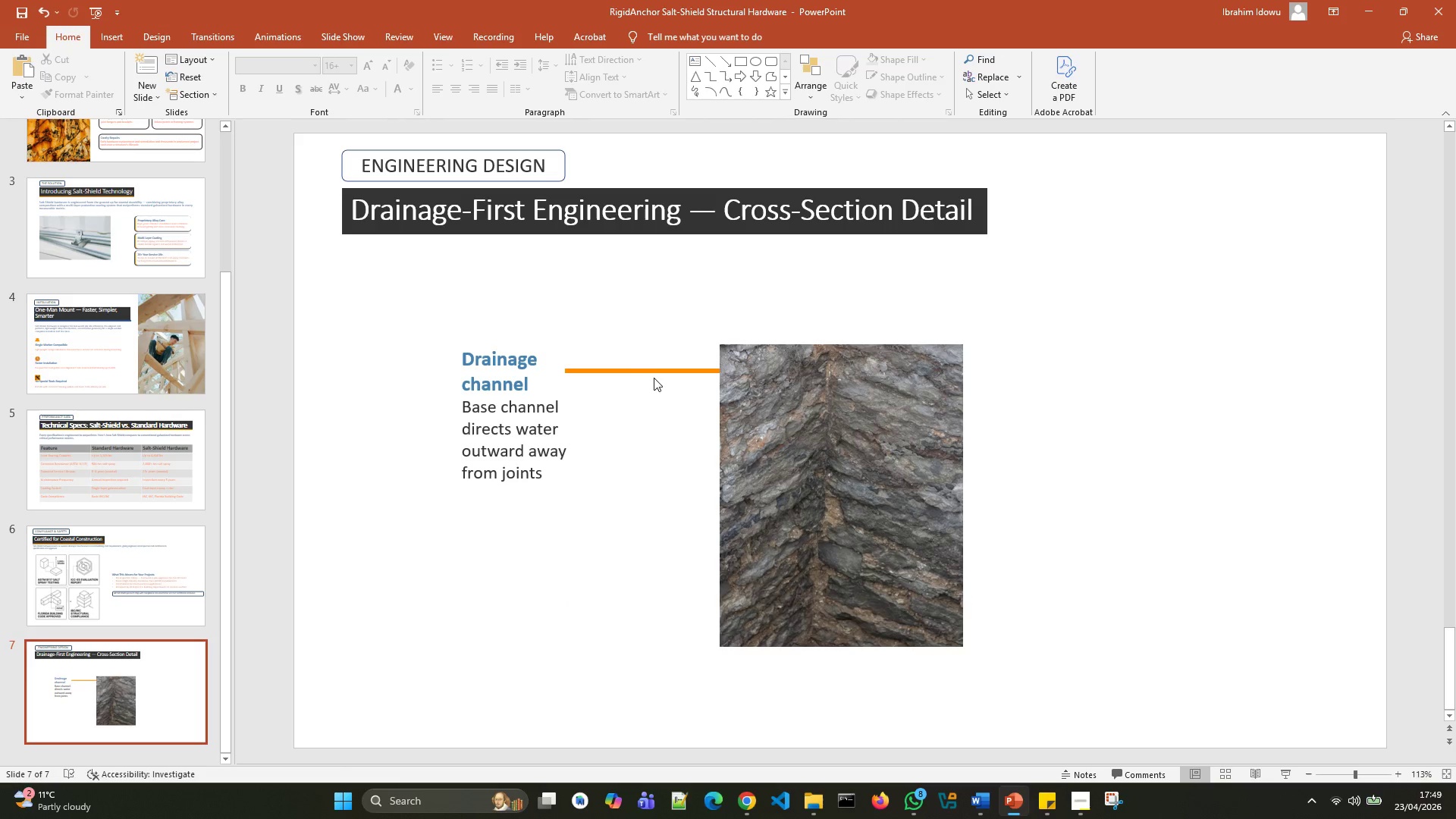 
left_click([650, 367])
 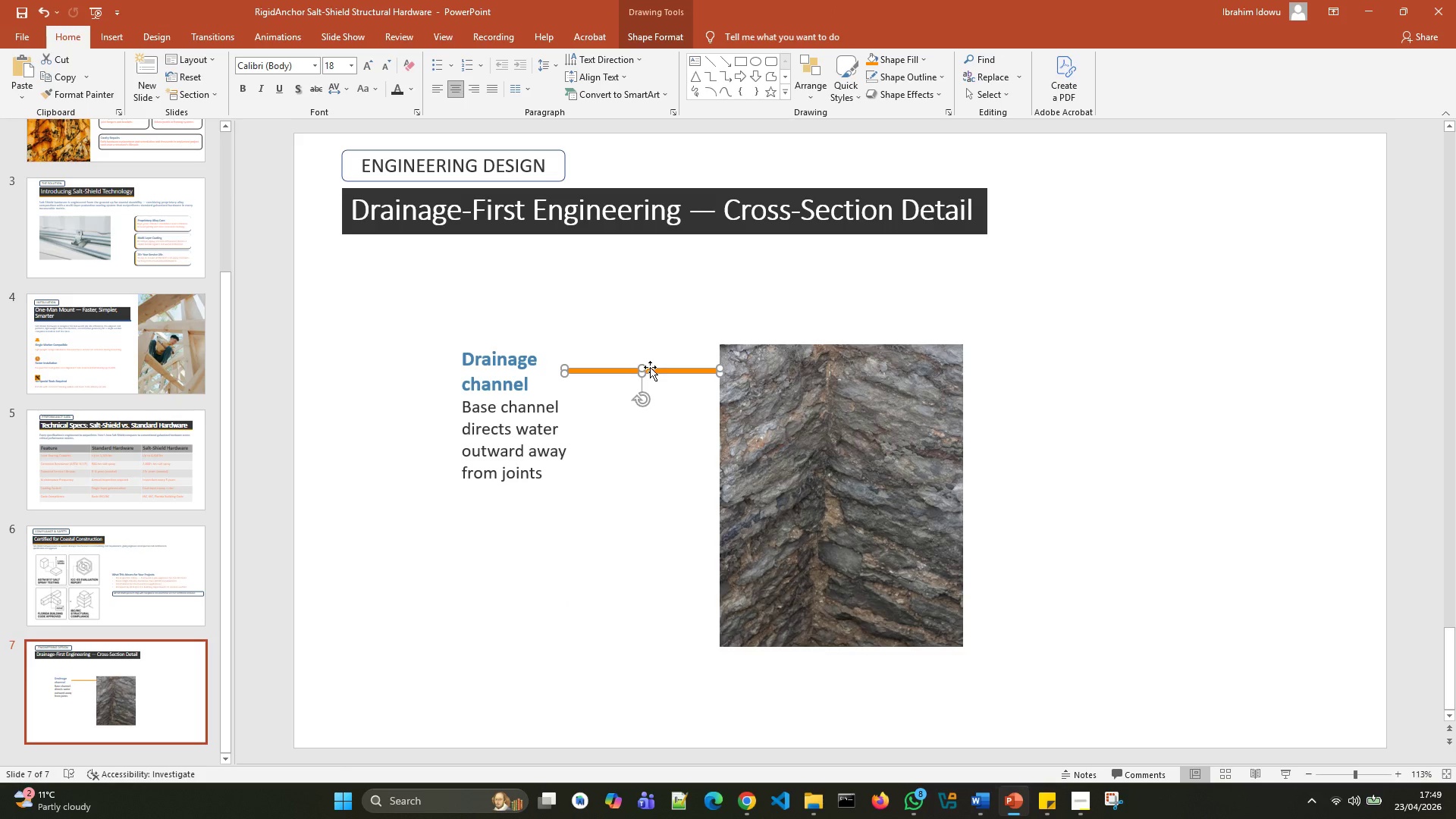 
key(Control+D)
 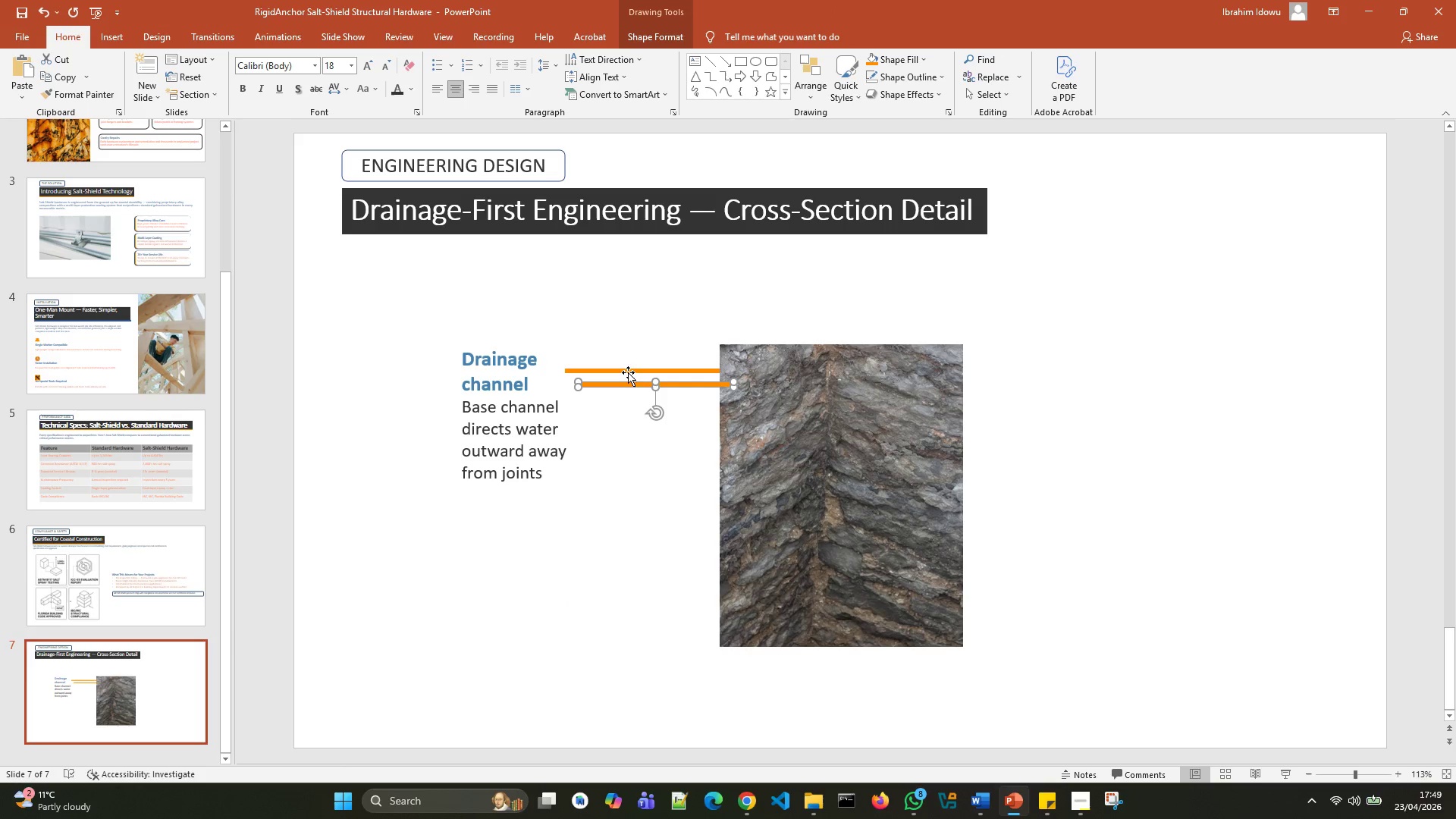 
left_click_drag(start_coordinate=[633, 382], to_coordinate=[615, 564])
 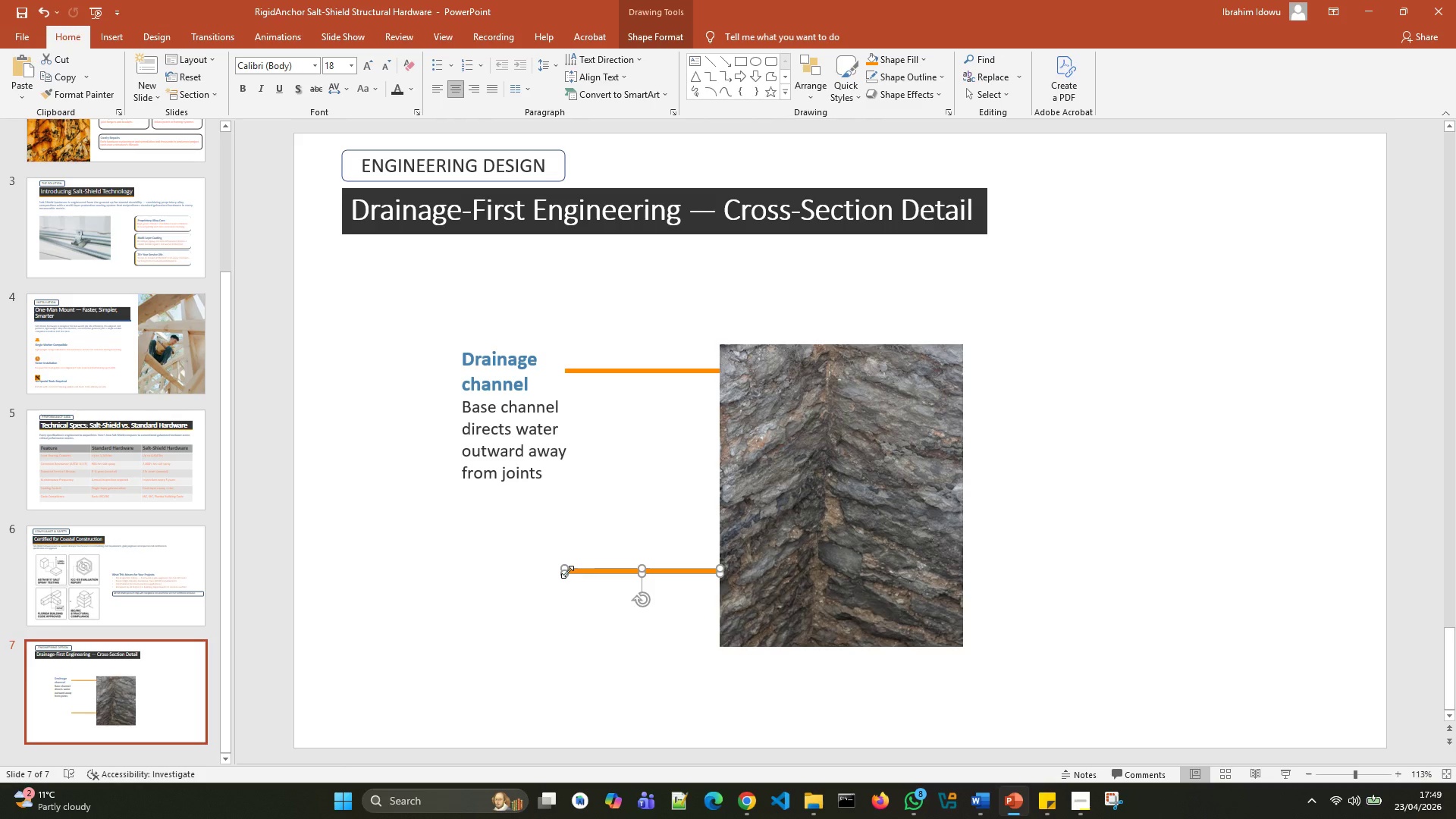 
left_click_drag(start_coordinate=[567, 572], to_coordinate=[442, 571])
 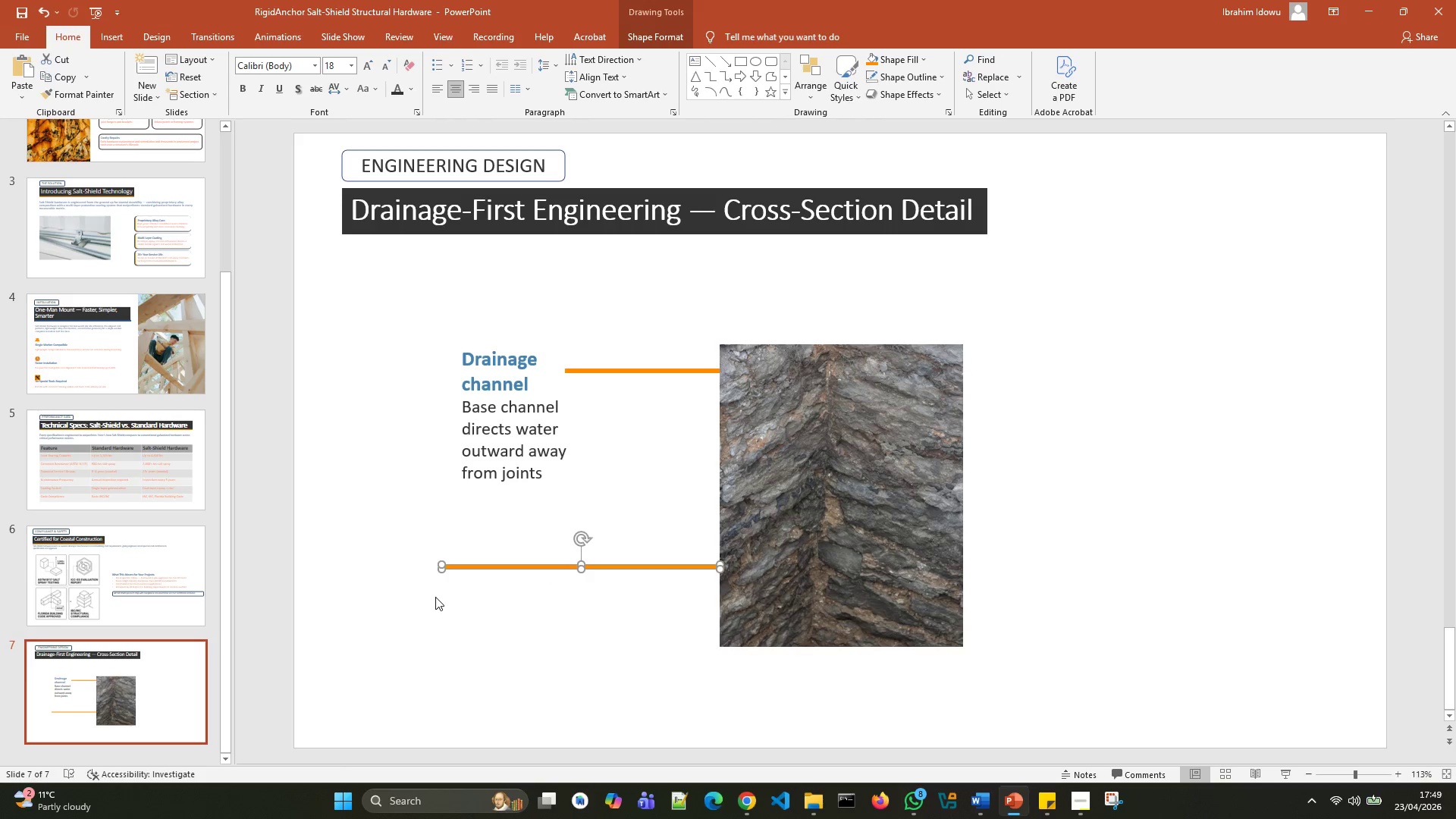 
left_click([435, 597])
 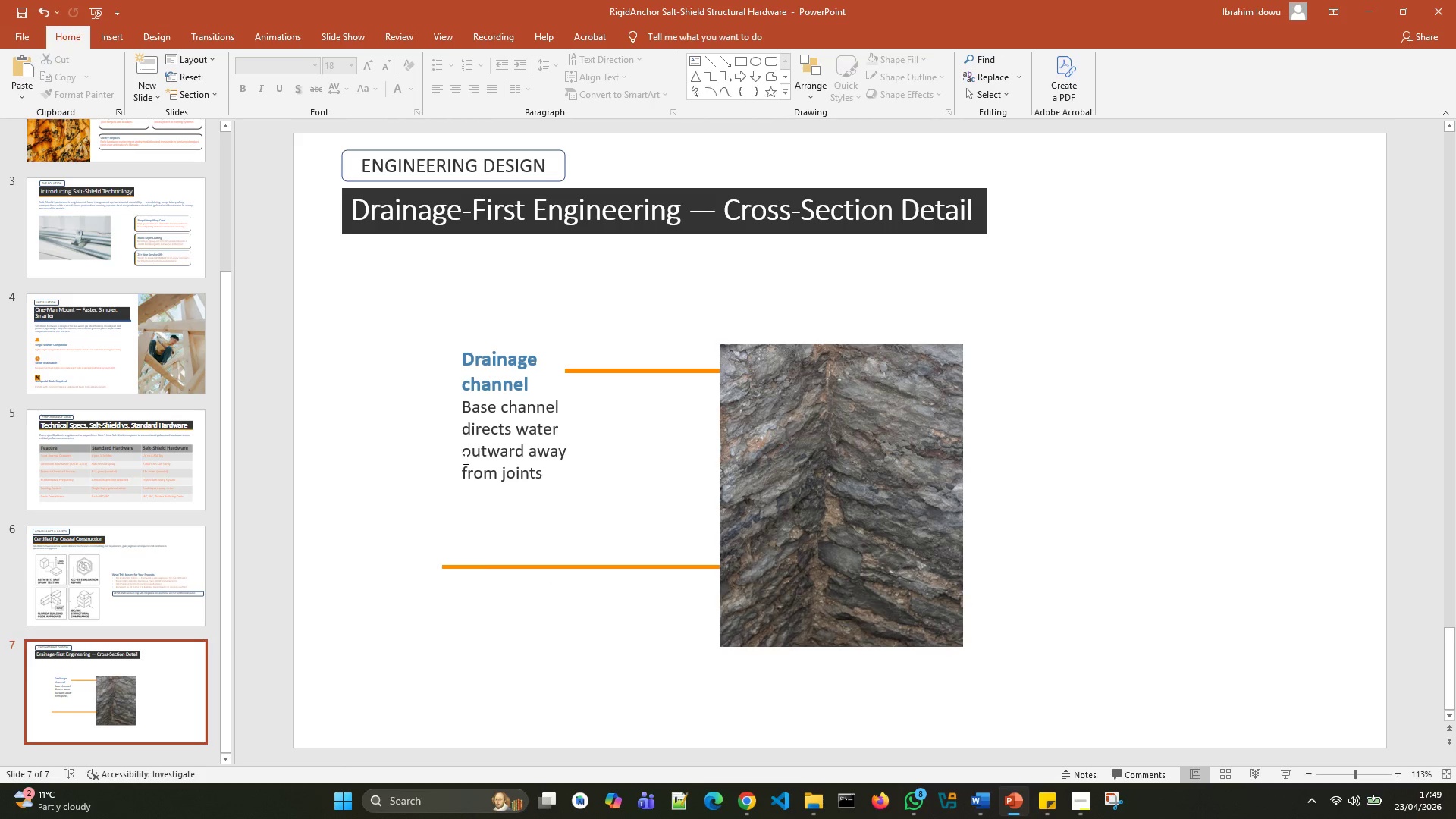 
left_click([464, 458])
 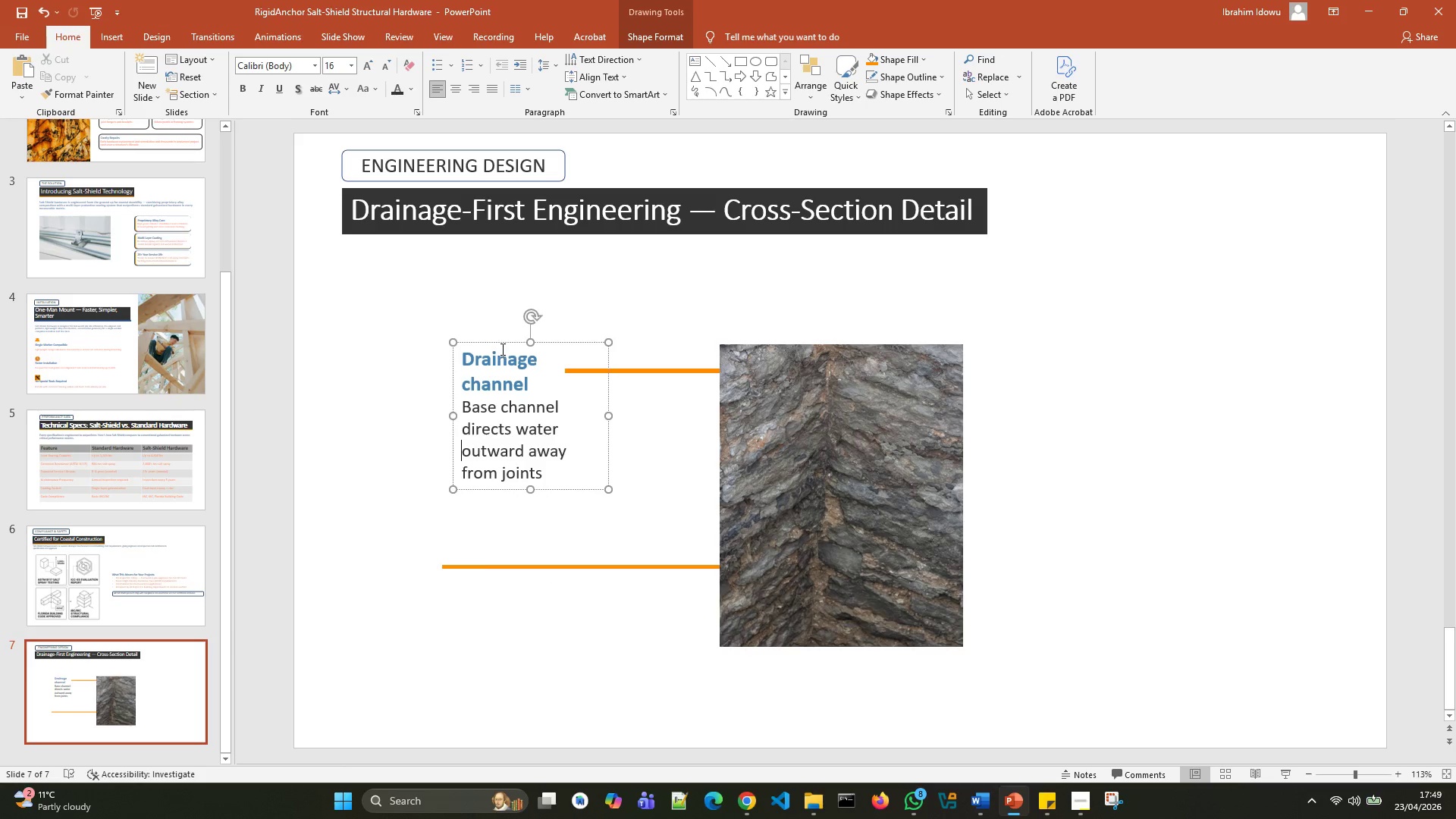 
left_click([502, 344])
 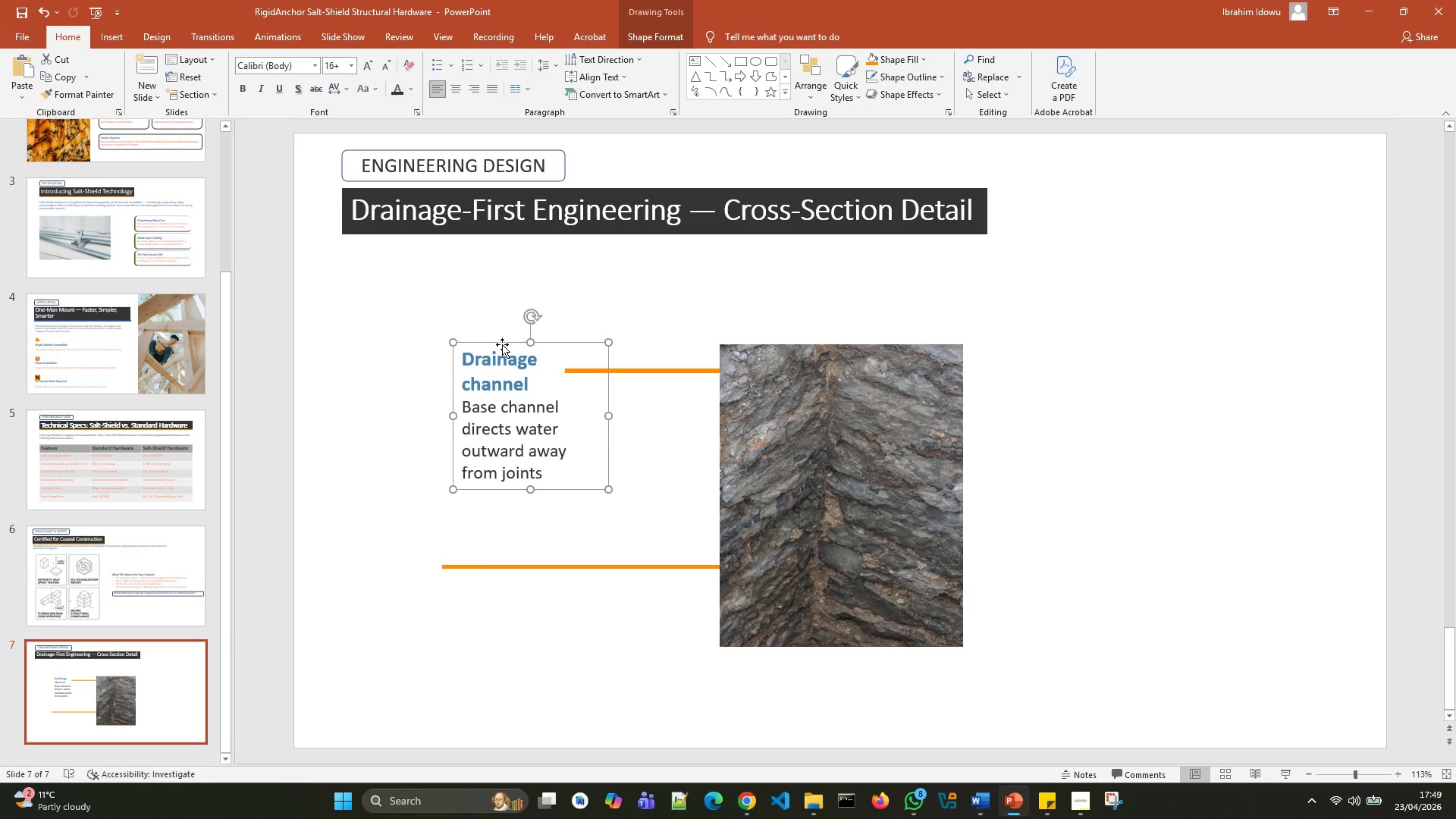 
key(Control+D)
 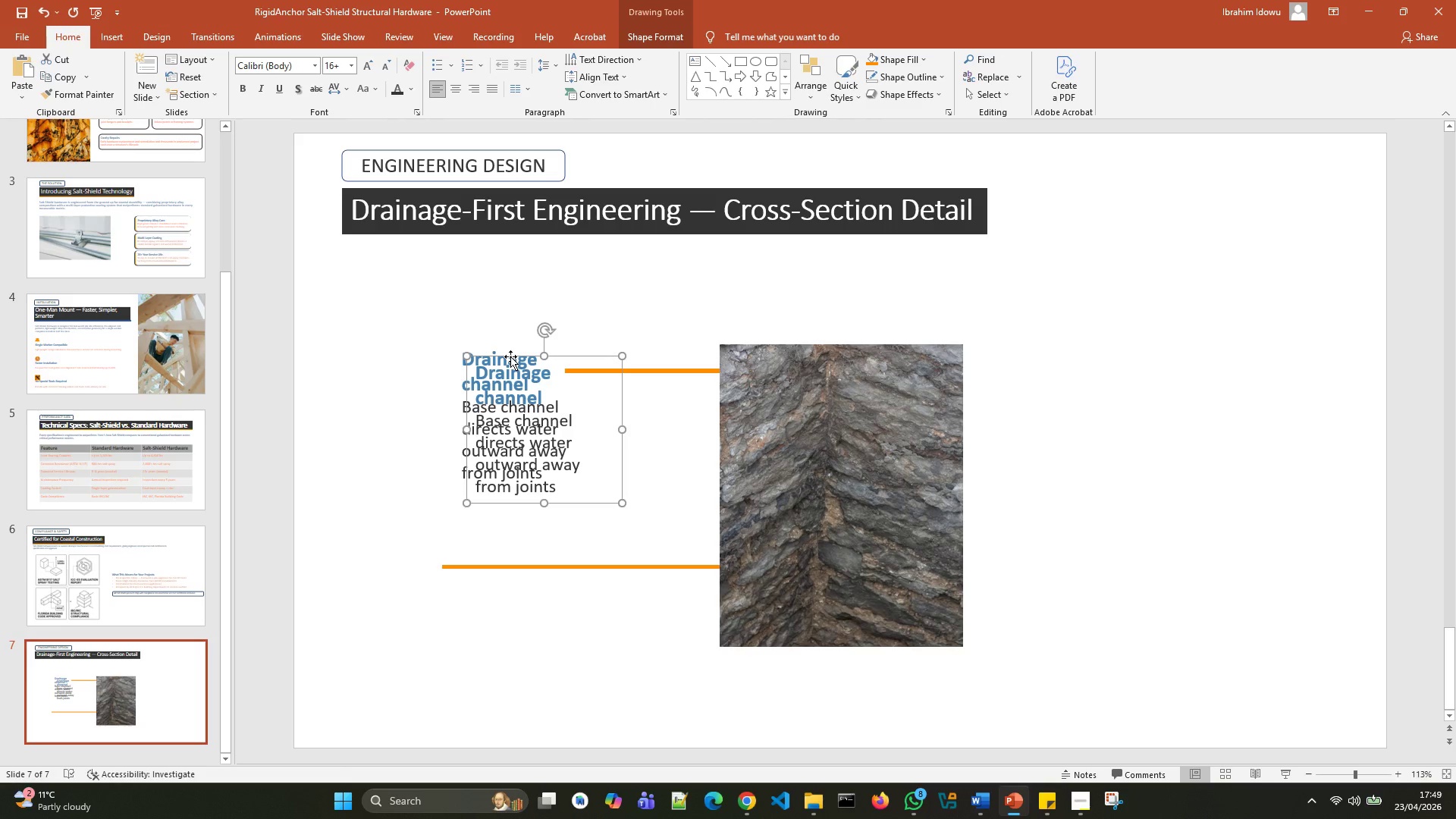 
left_click_drag(start_coordinate=[513, 359], to_coordinate=[478, 567])
 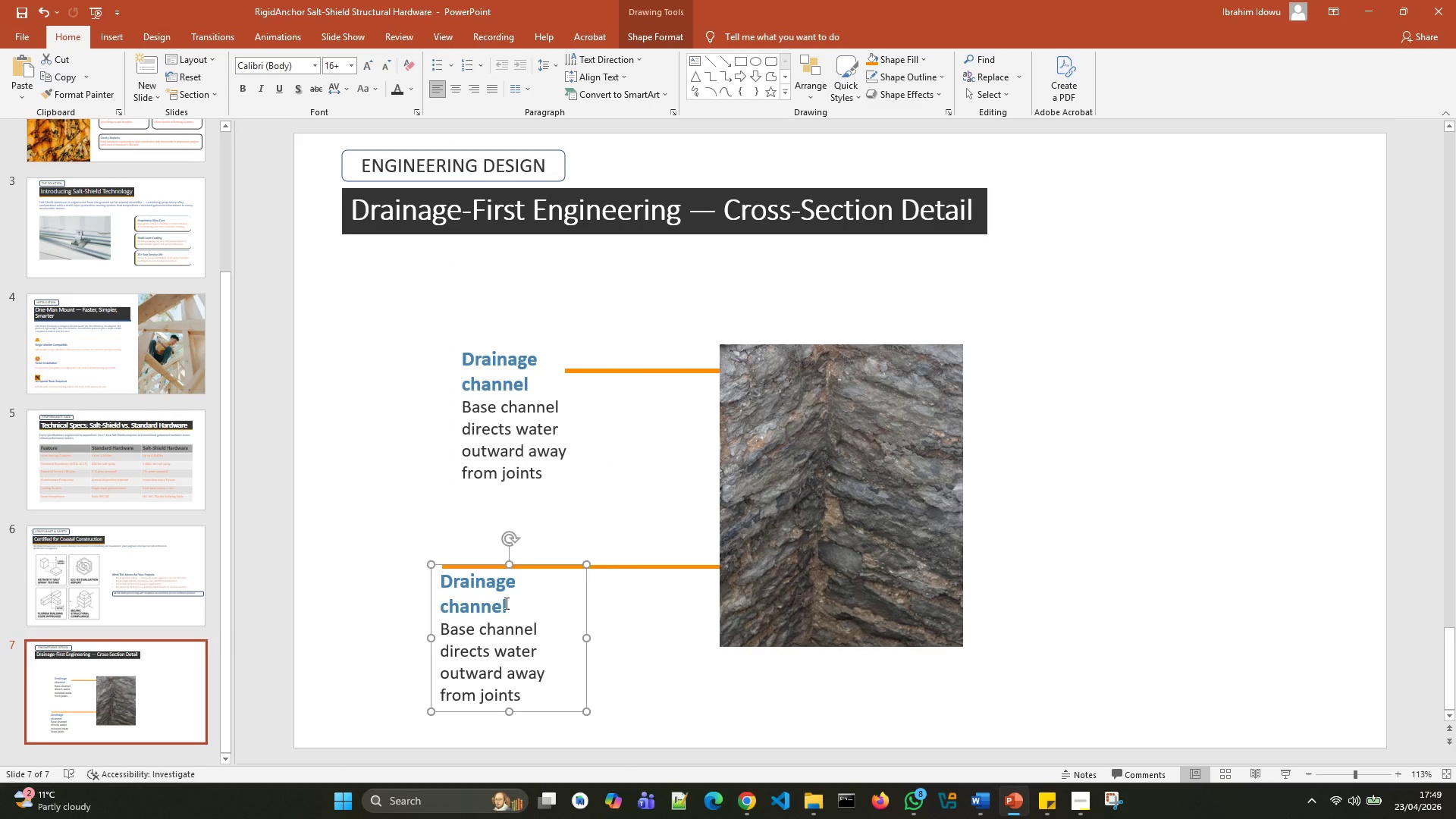 
left_click_drag(start_coordinate=[505, 603], to_coordinate=[465, 586])
 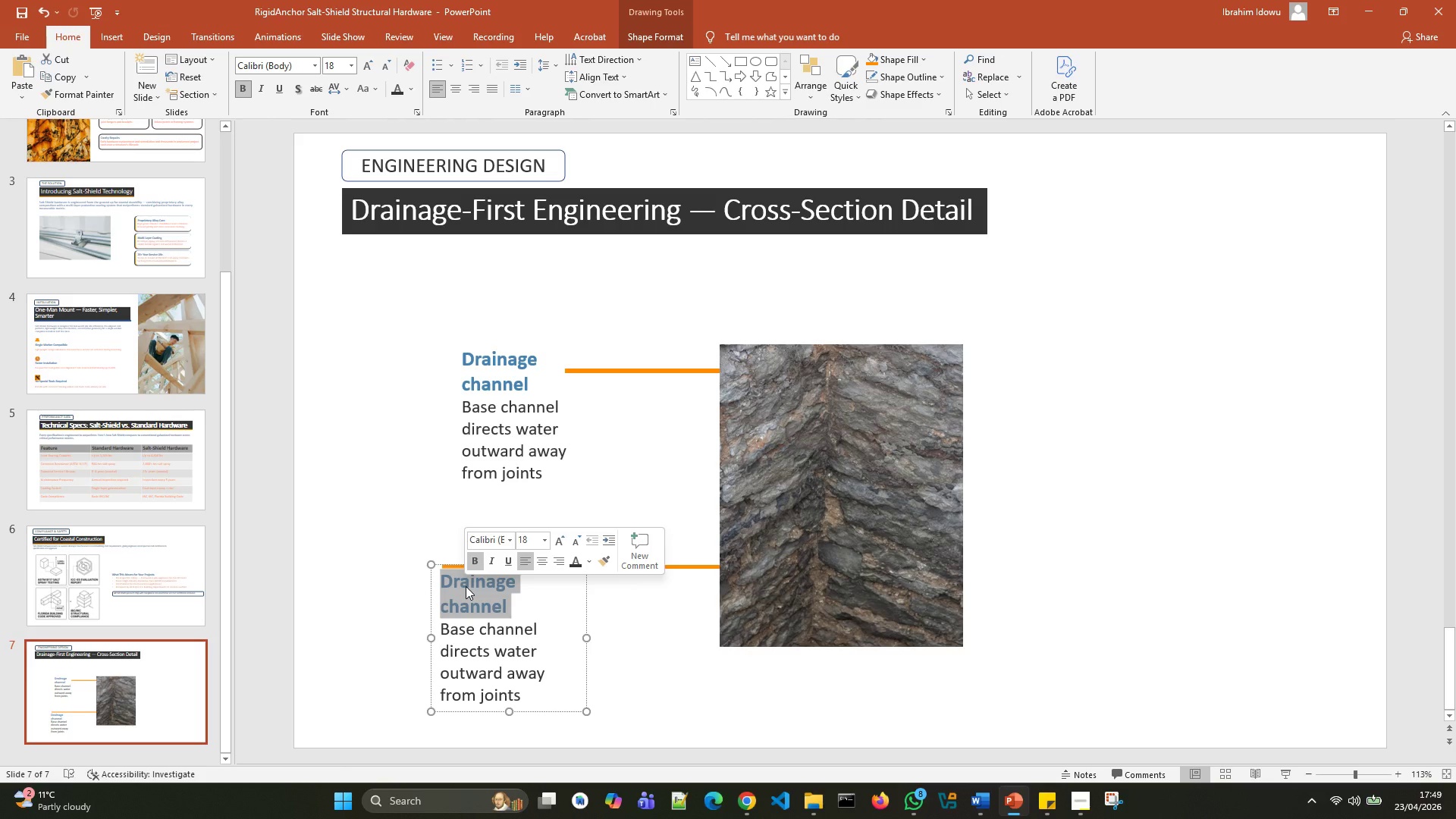 
type(Structural Load Path)
 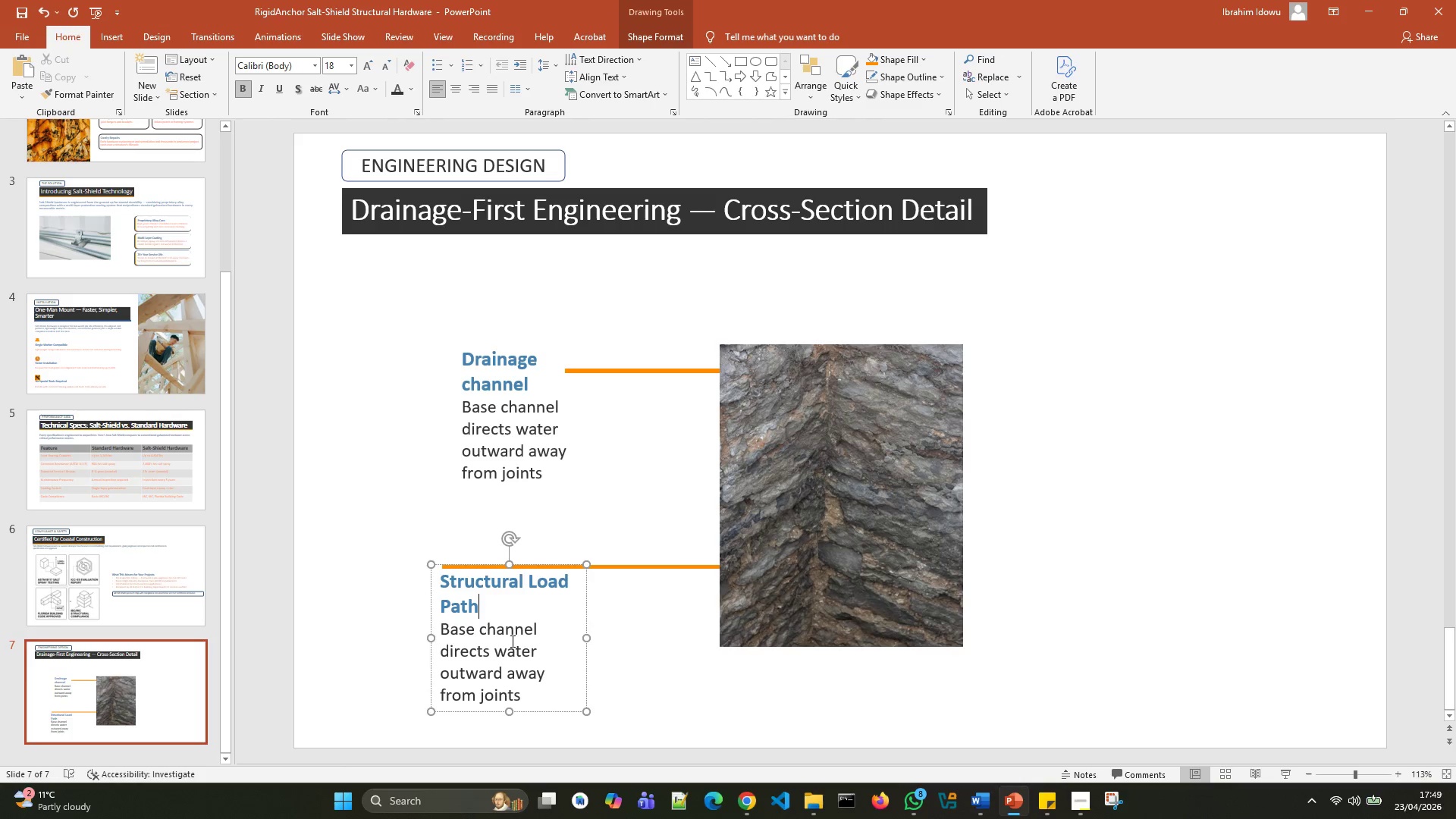 
left_click_drag(start_coordinate=[532, 704], to_coordinate=[459, 637])
 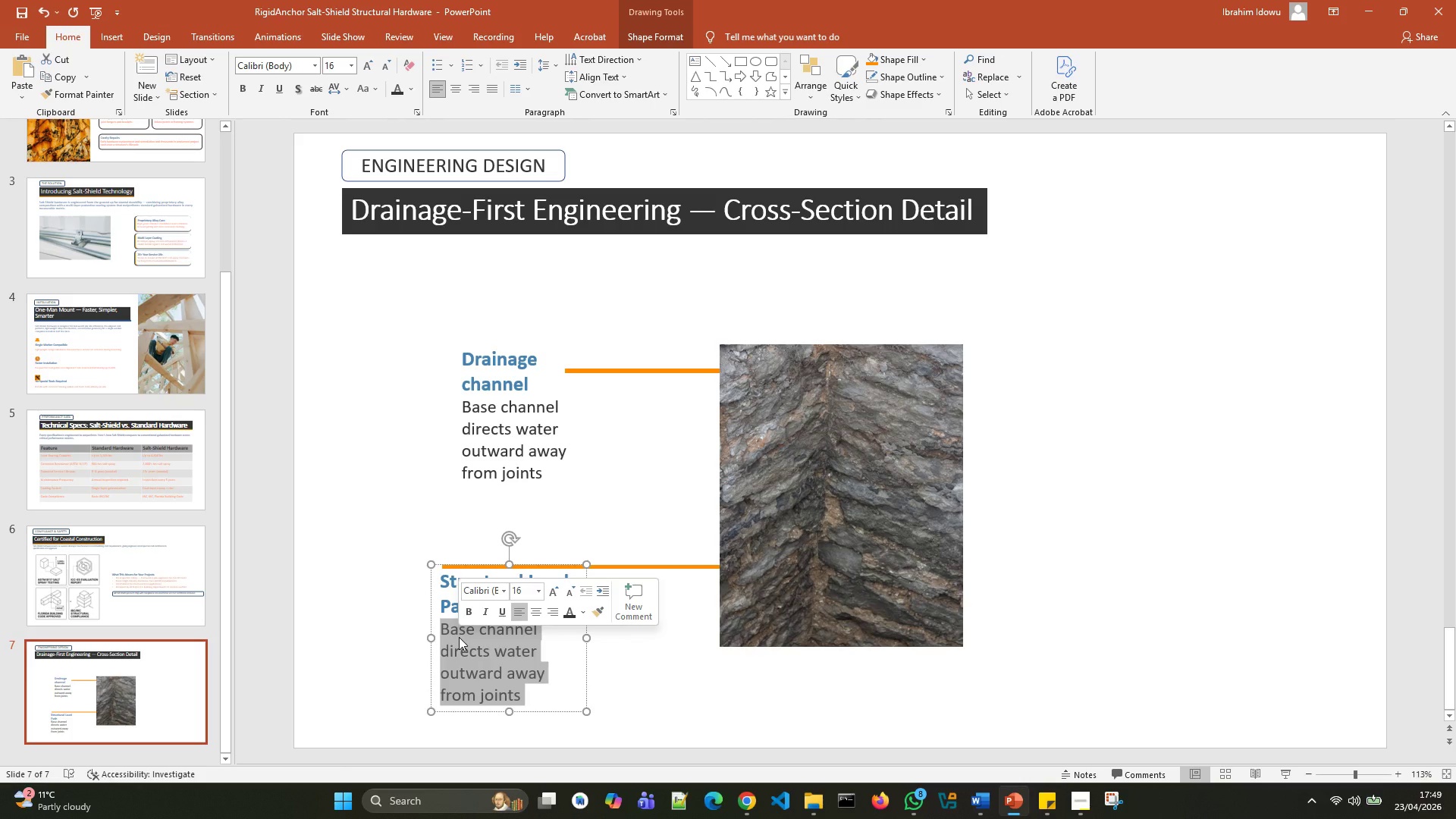 
type(Down)
 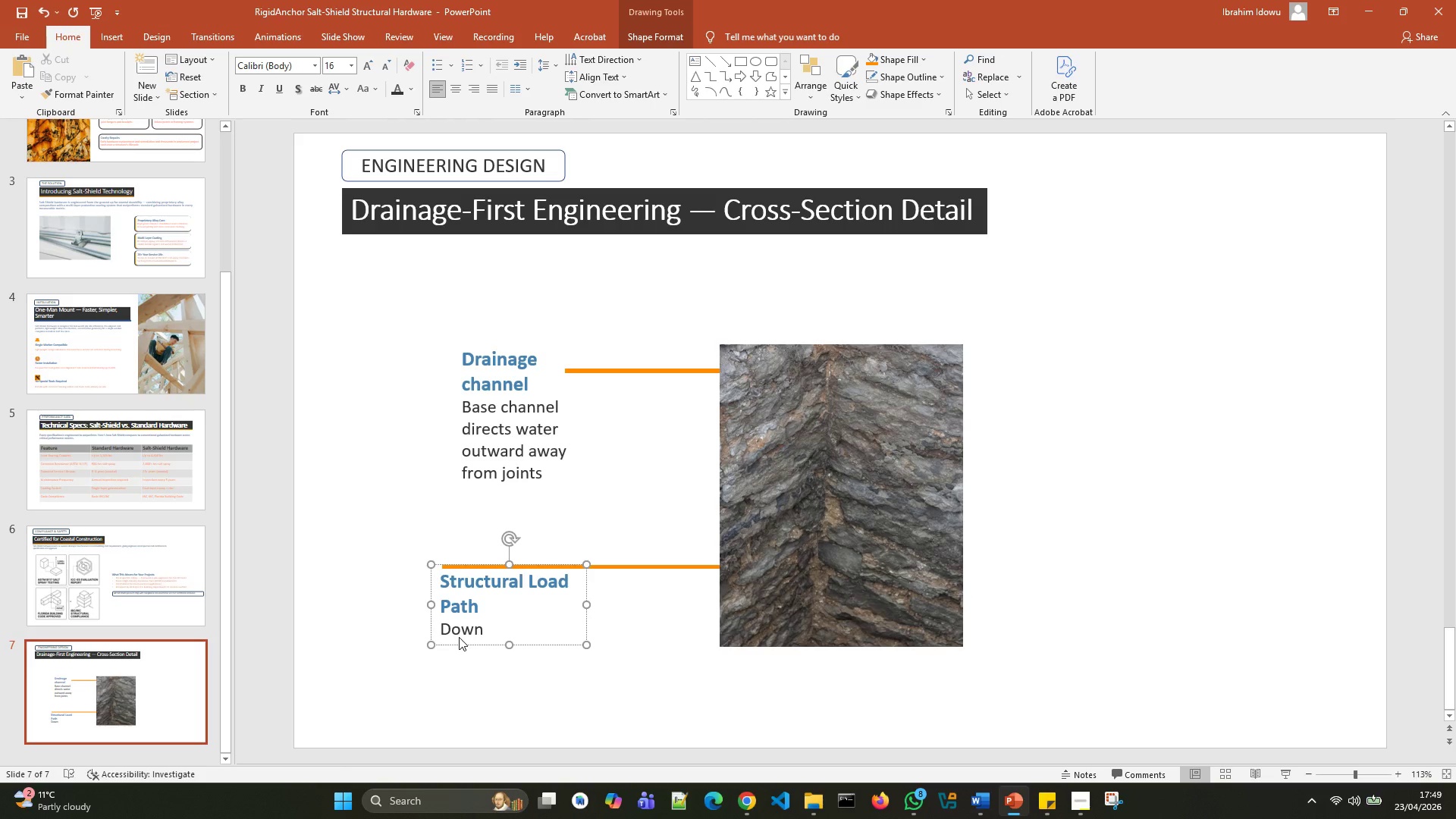 
type(ward arrows show load transfer through body)
 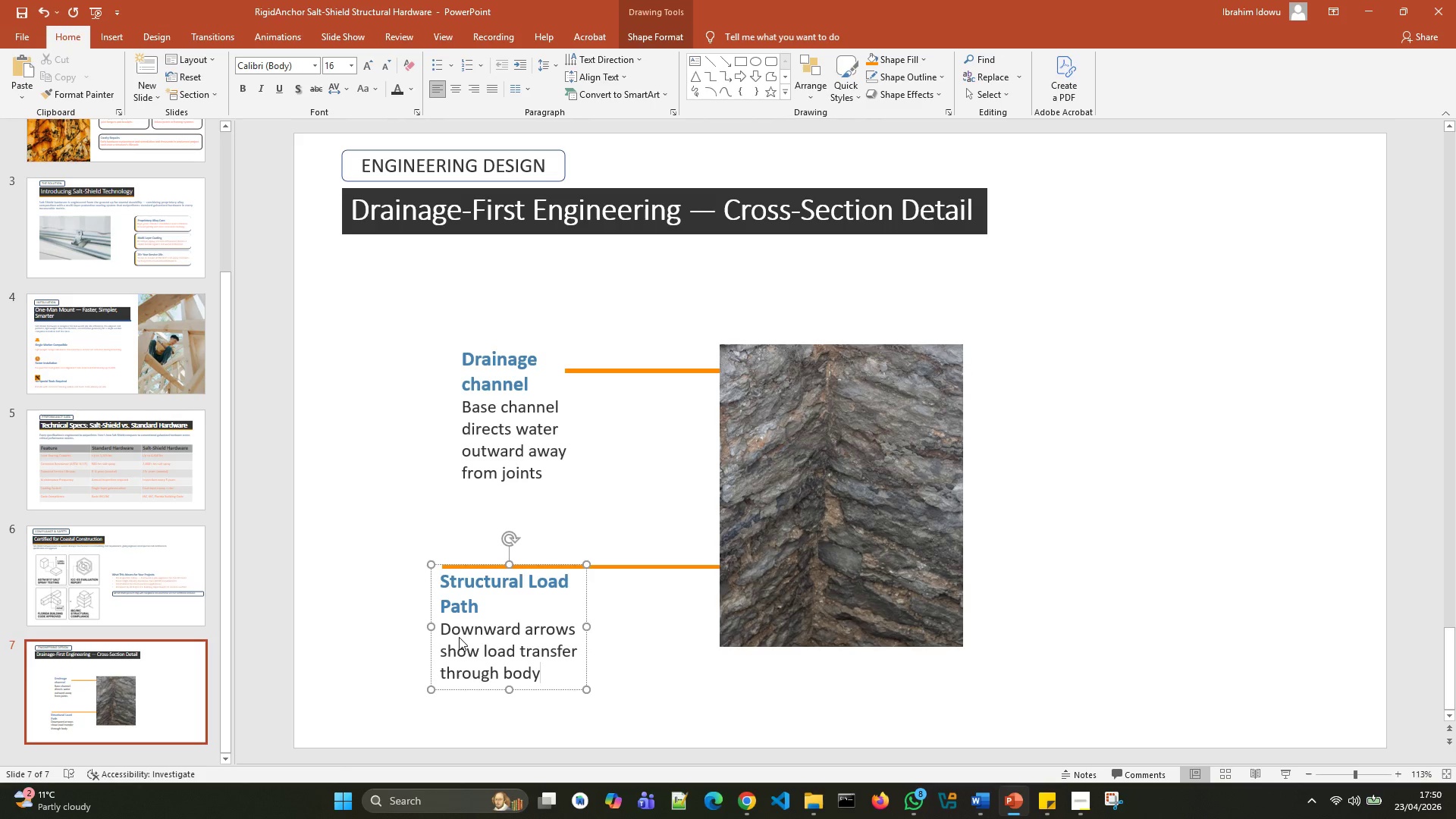 
wait(21.3)
 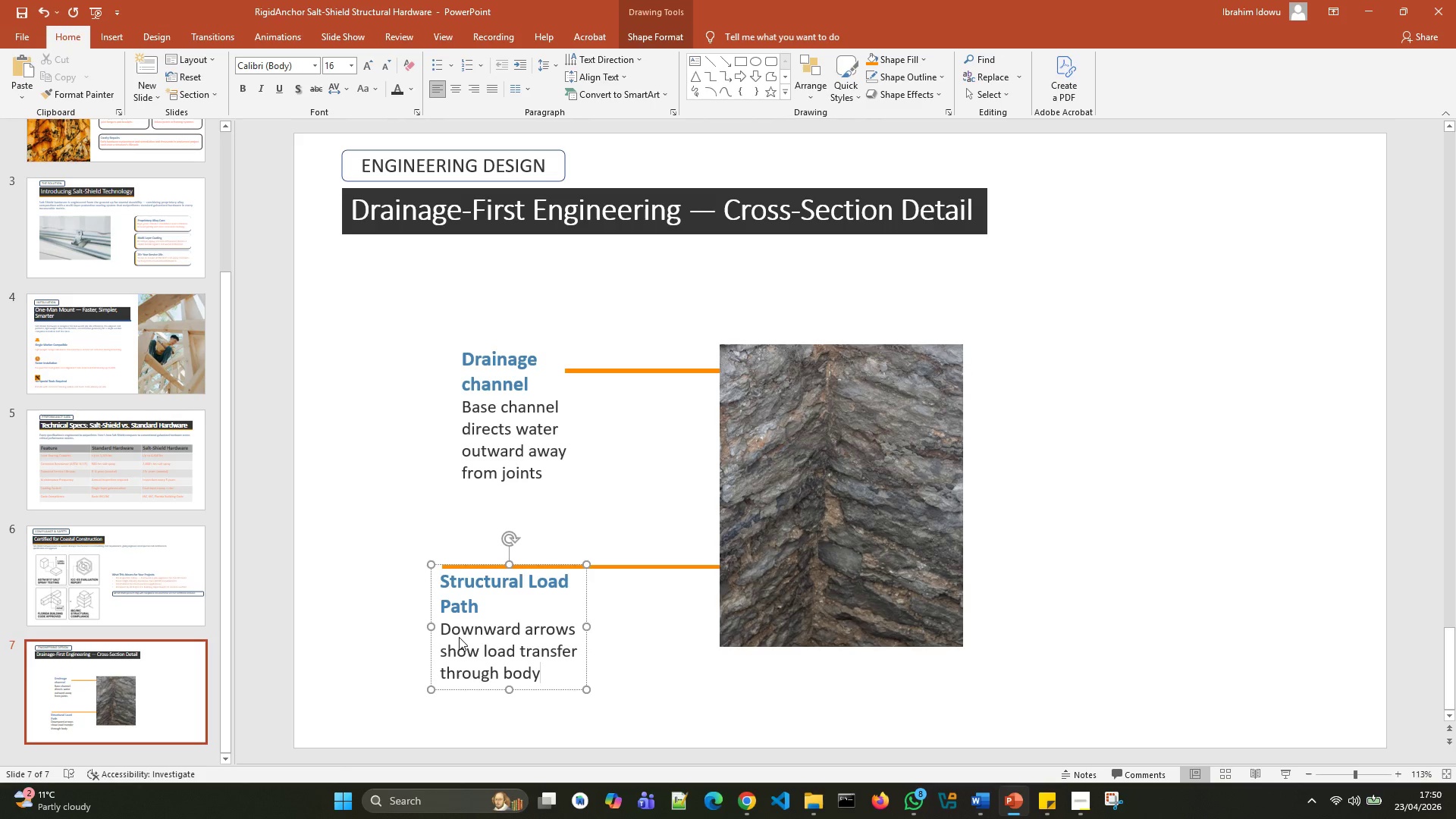 
left_click([1099, 535])
 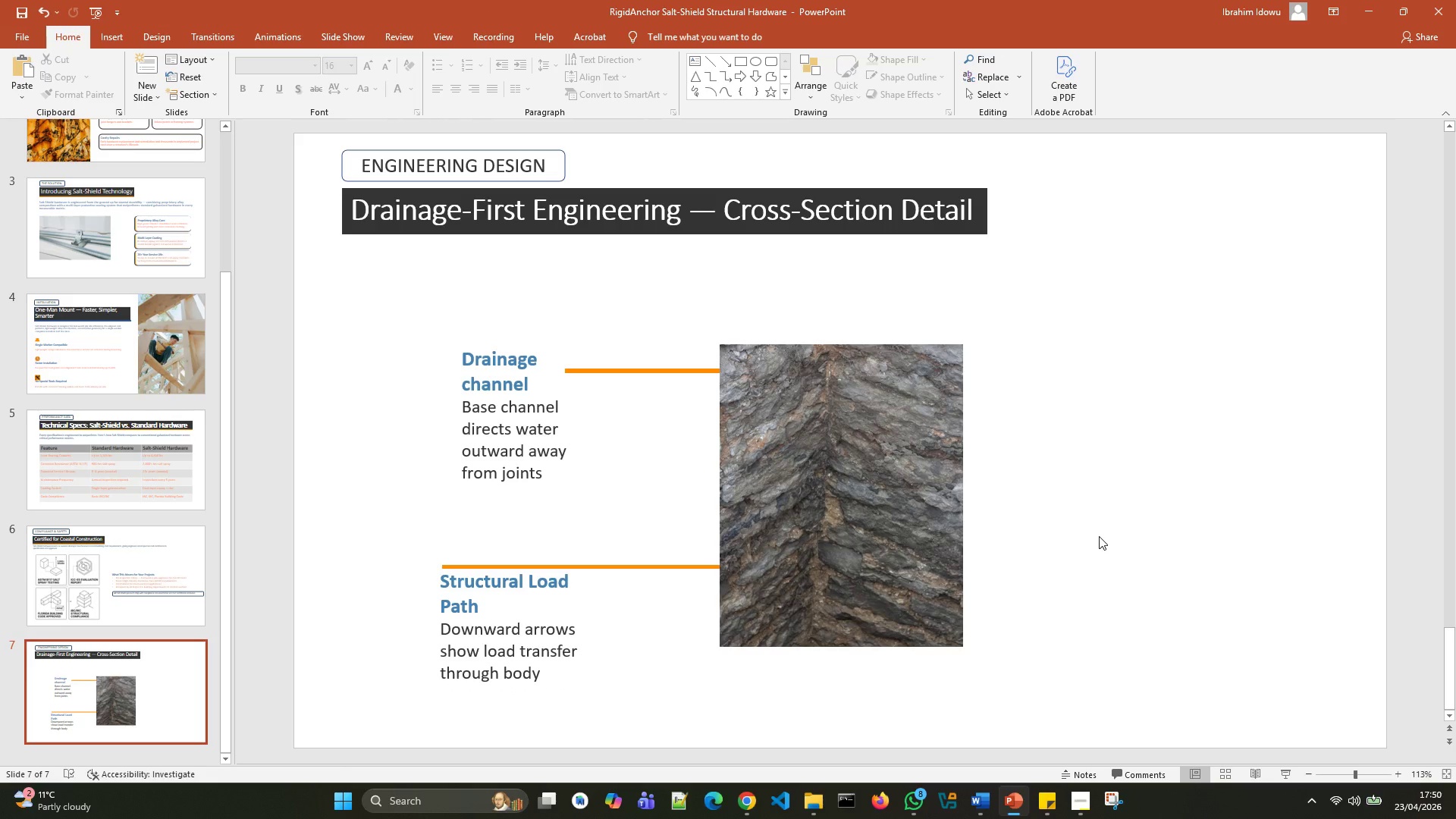 
wait(20.03)
 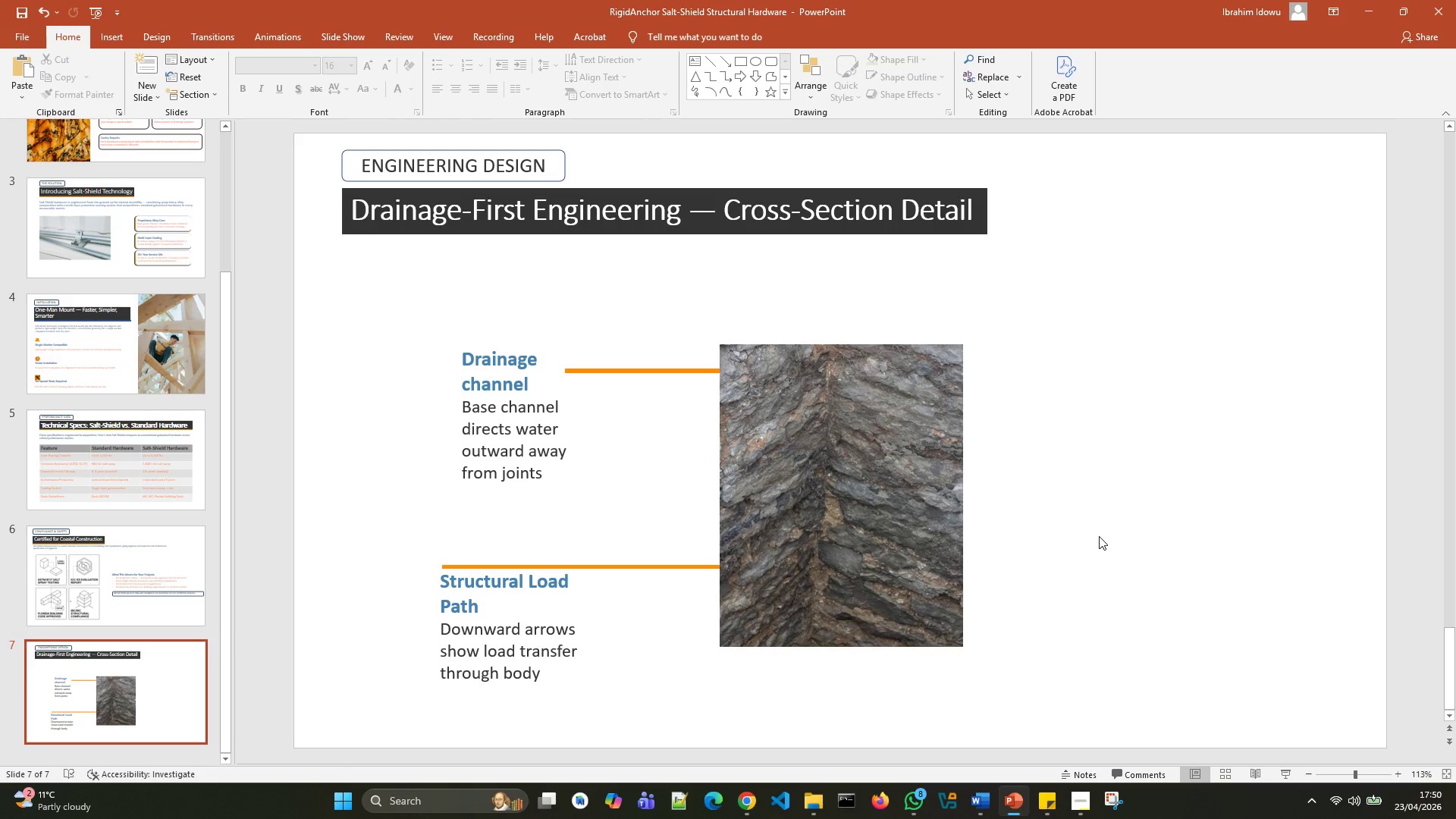 
left_click([686, 570])
 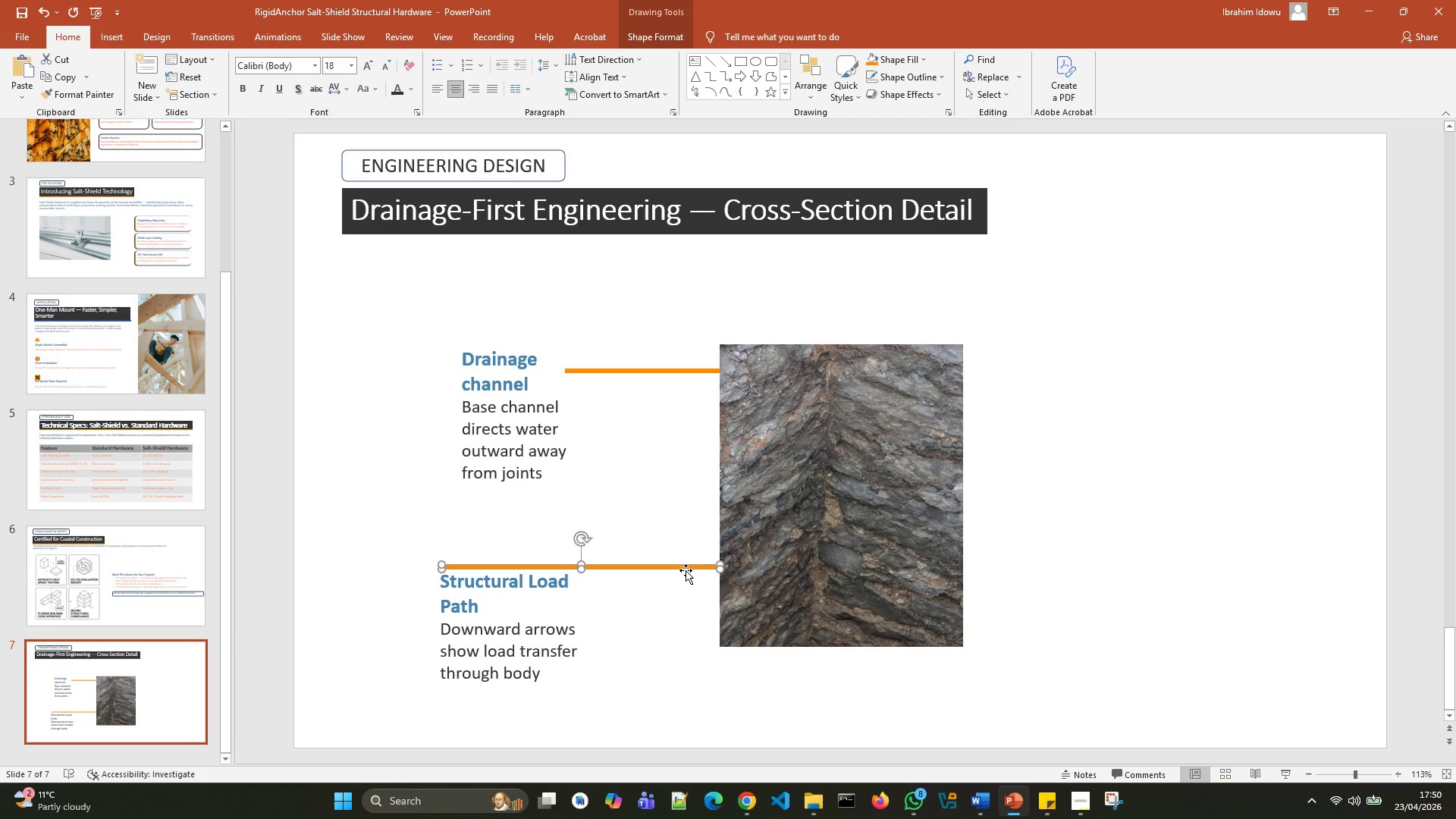 
key(Control+D)
 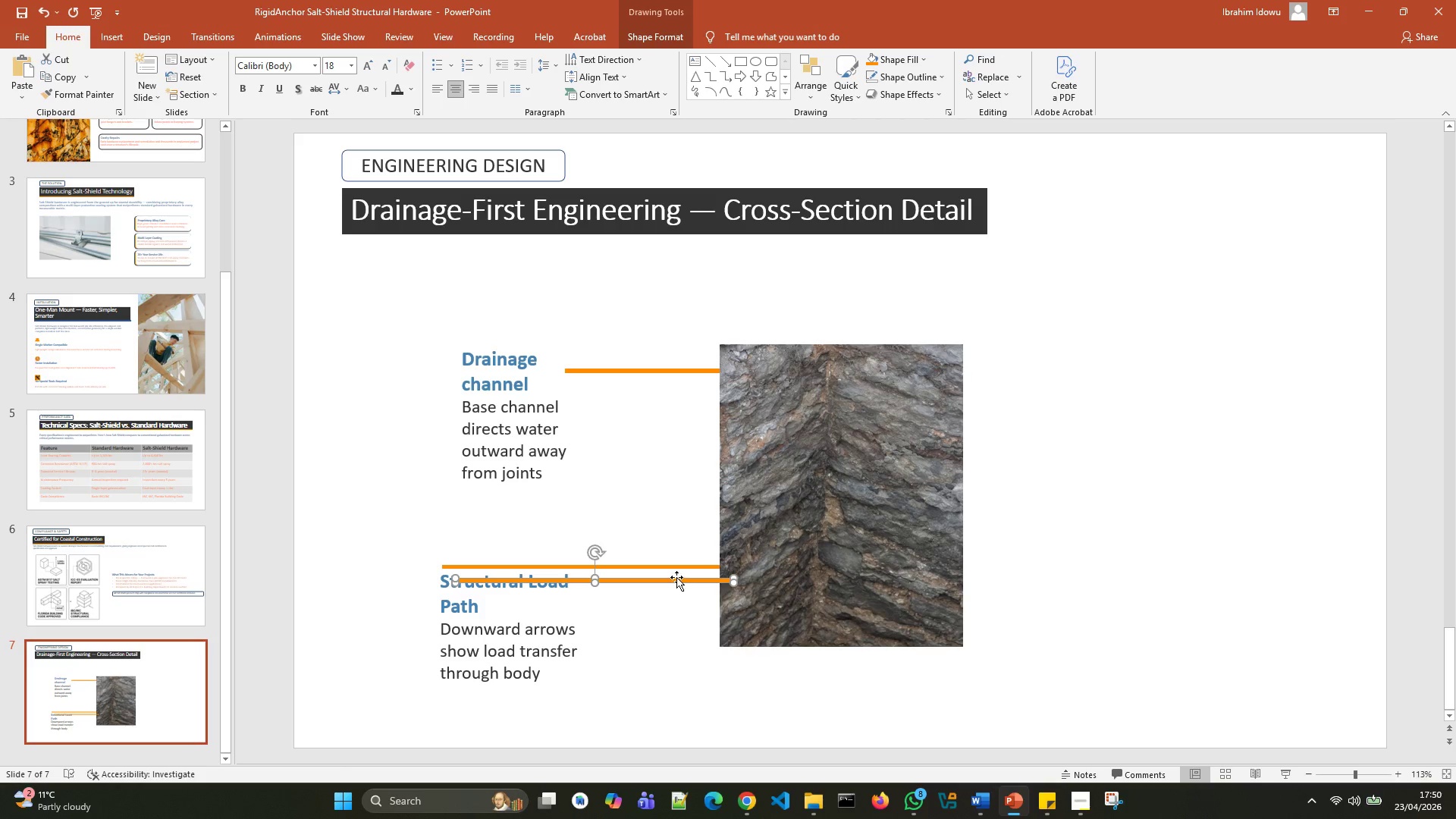 
left_click_drag(start_coordinate=[676, 577], to_coordinate=[1187, 347])
 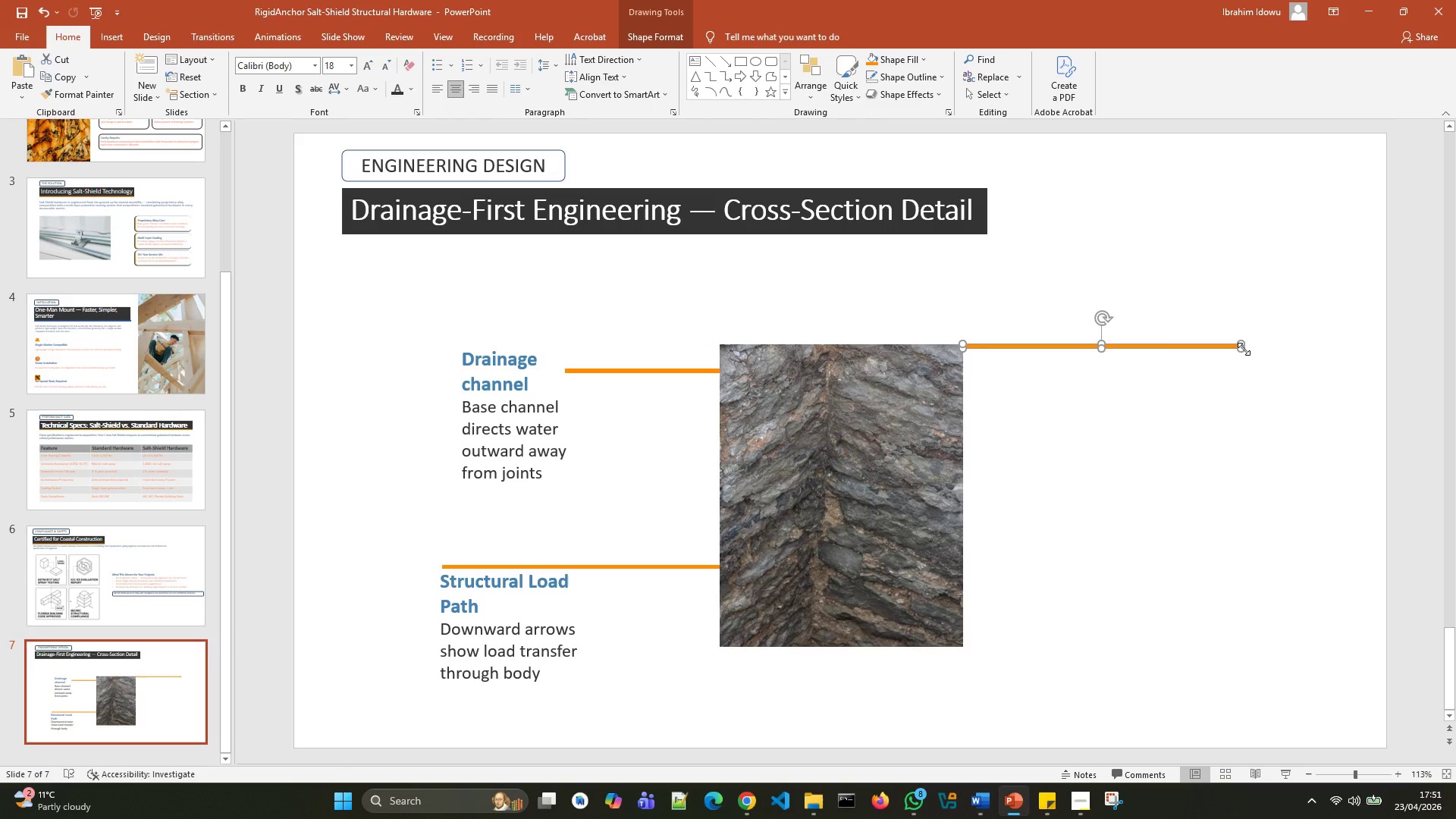 
left_click_drag(start_coordinate=[1244, 349], to_coordinate=[1172, 349])
 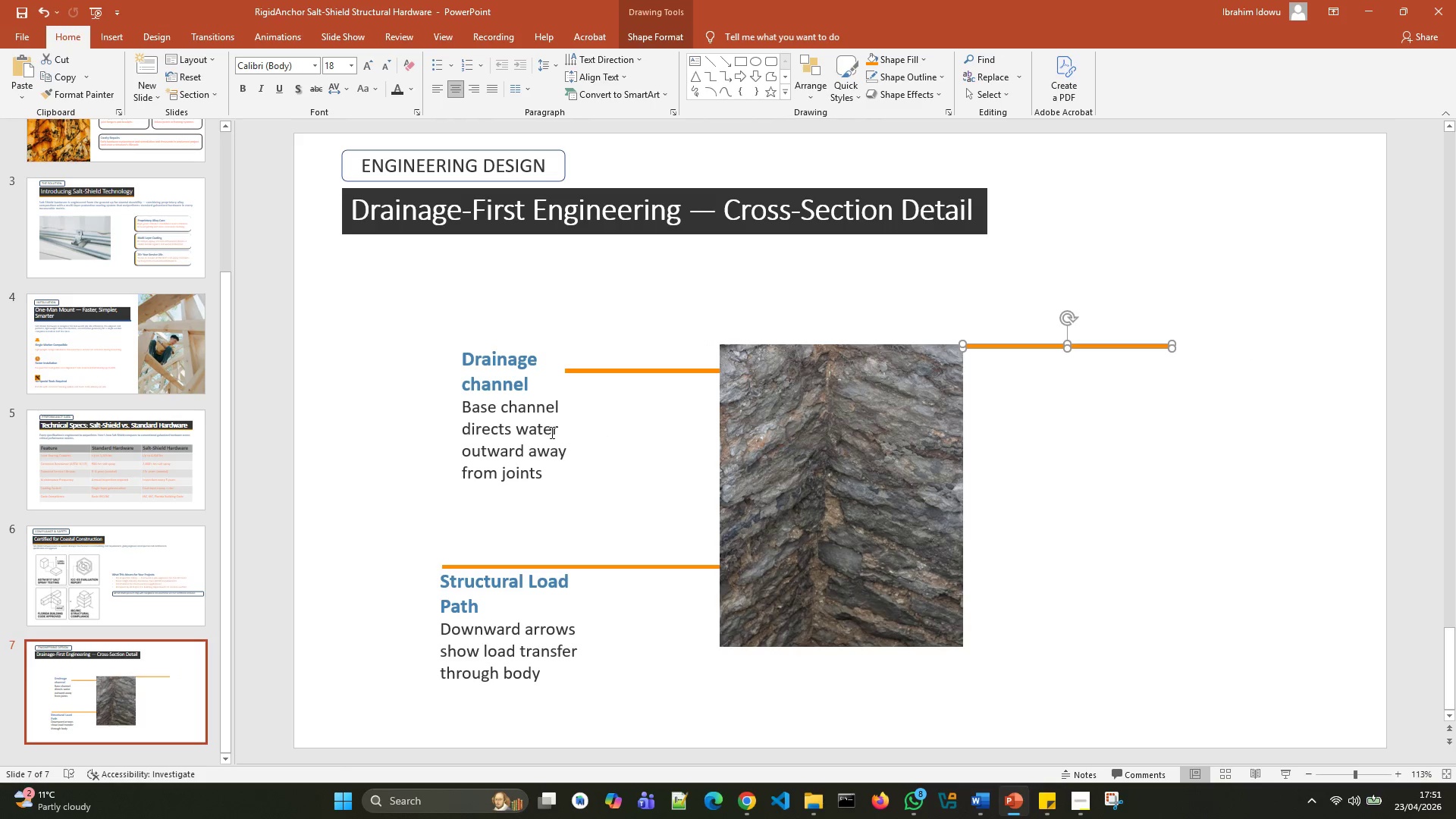 
left_click([545, 421])
 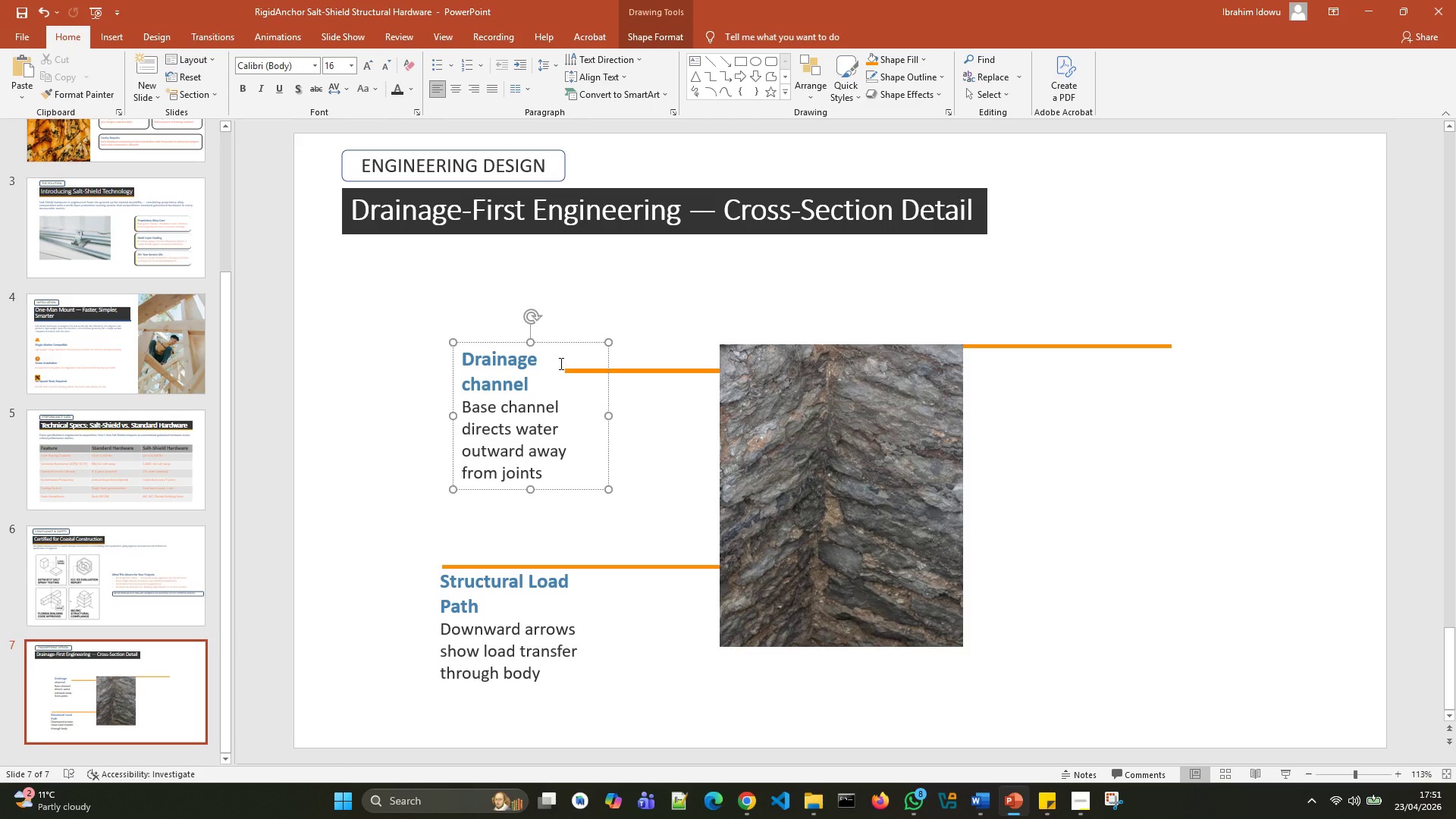 
left_click([555, 344])
 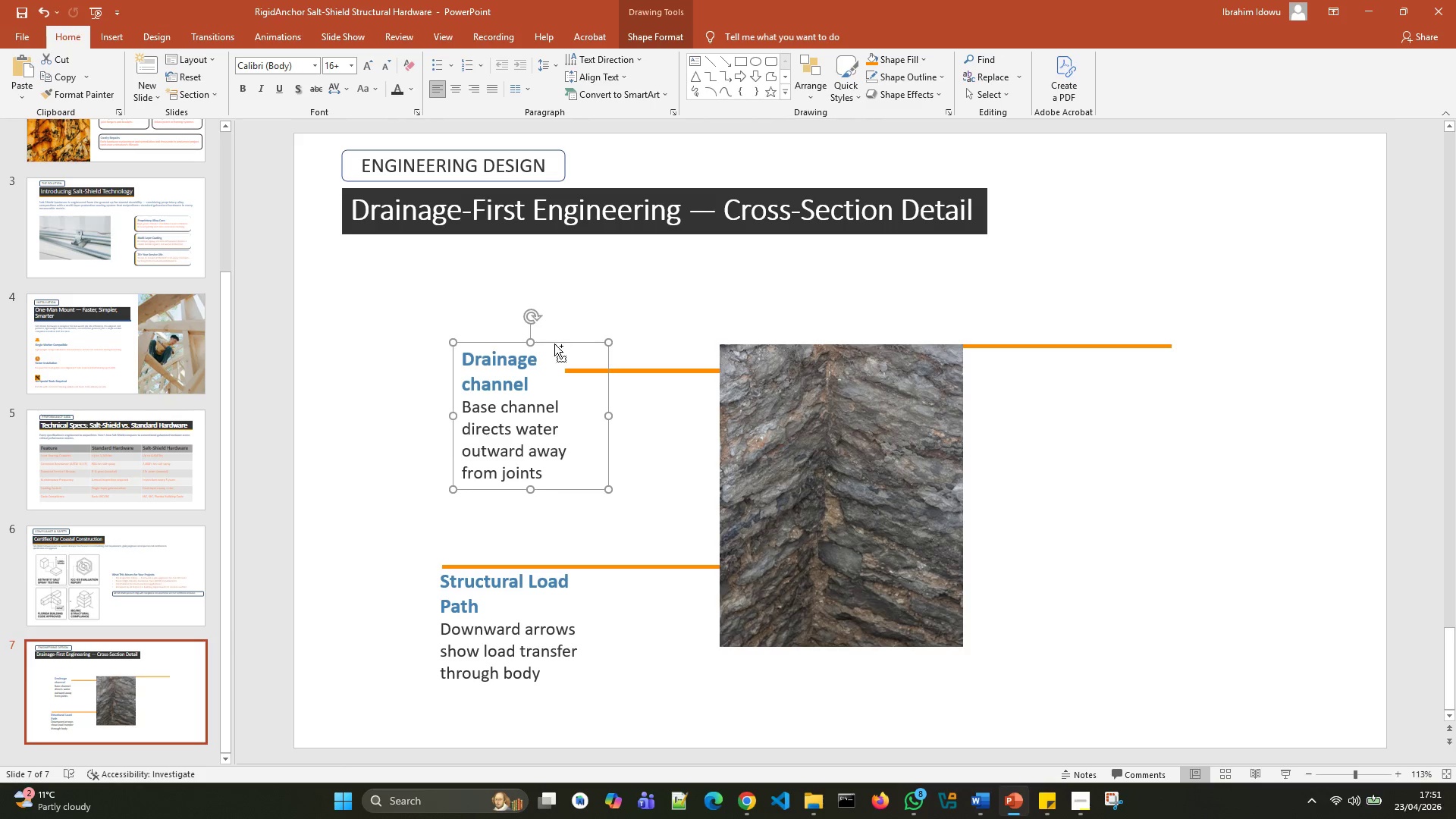 
key(Control+D)
 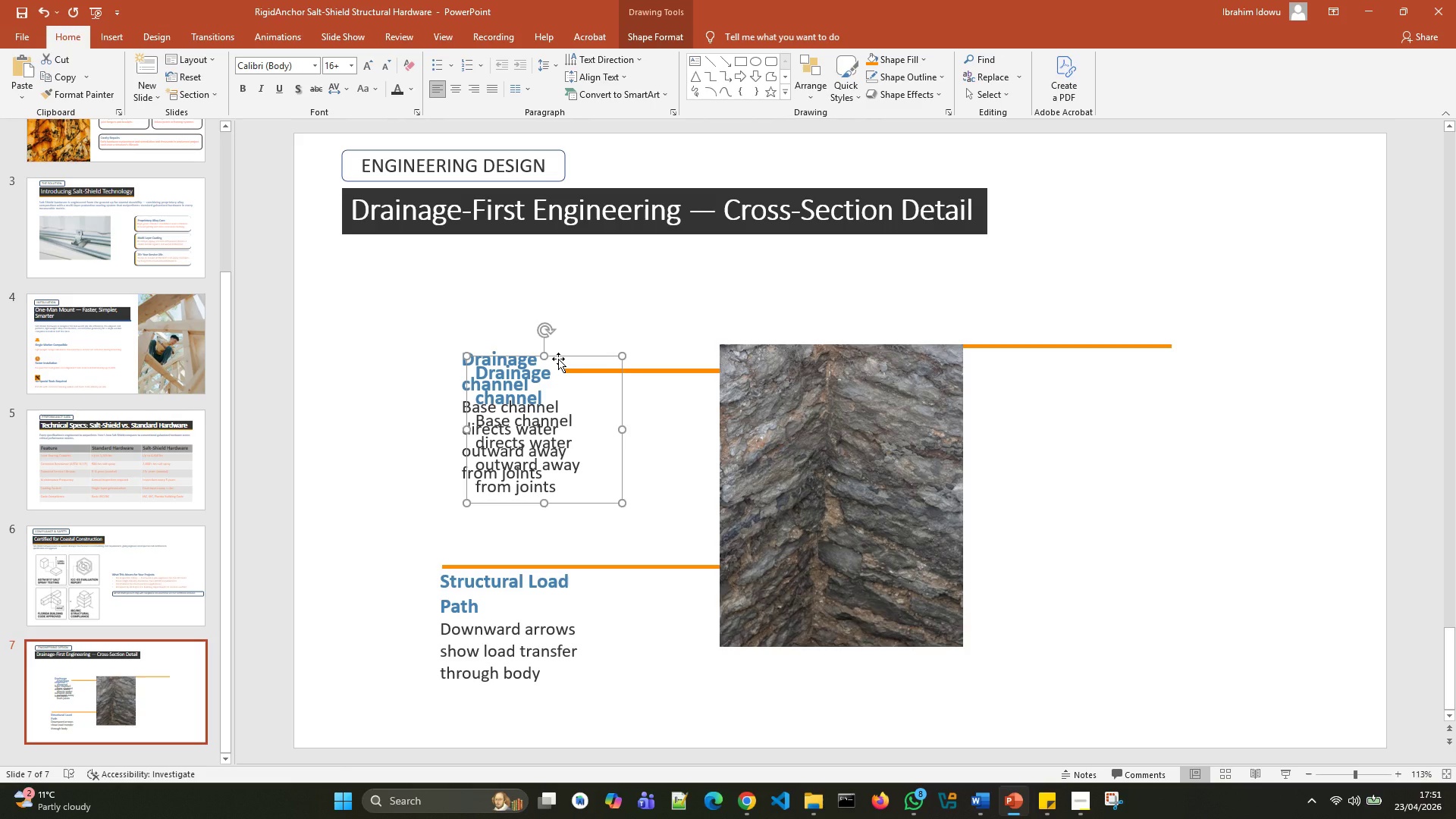 
left_click_drag(start_coordinate=[558, 359], to_coordinate=[1268, 297])
 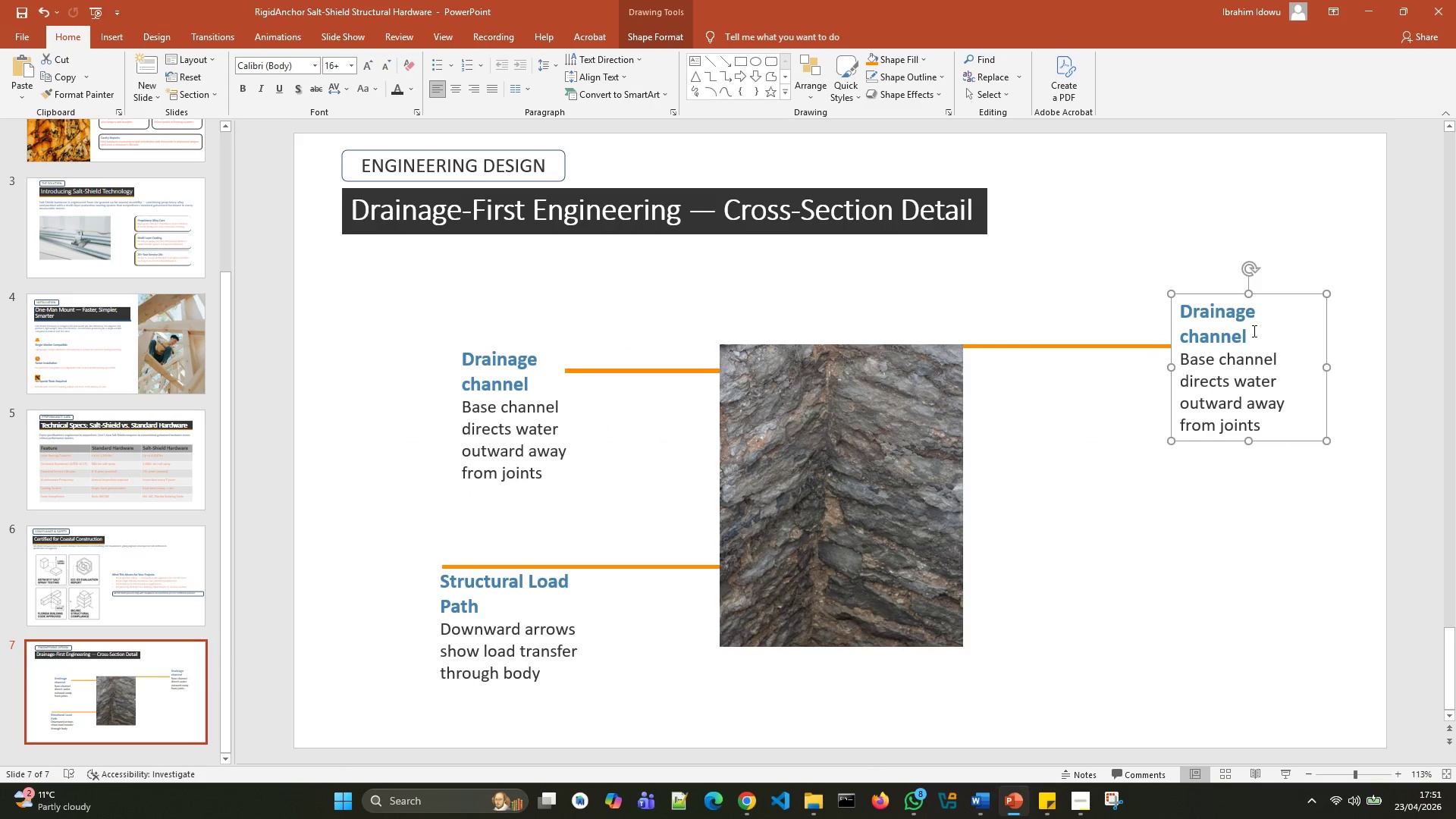 
left_click([1253, 331])
 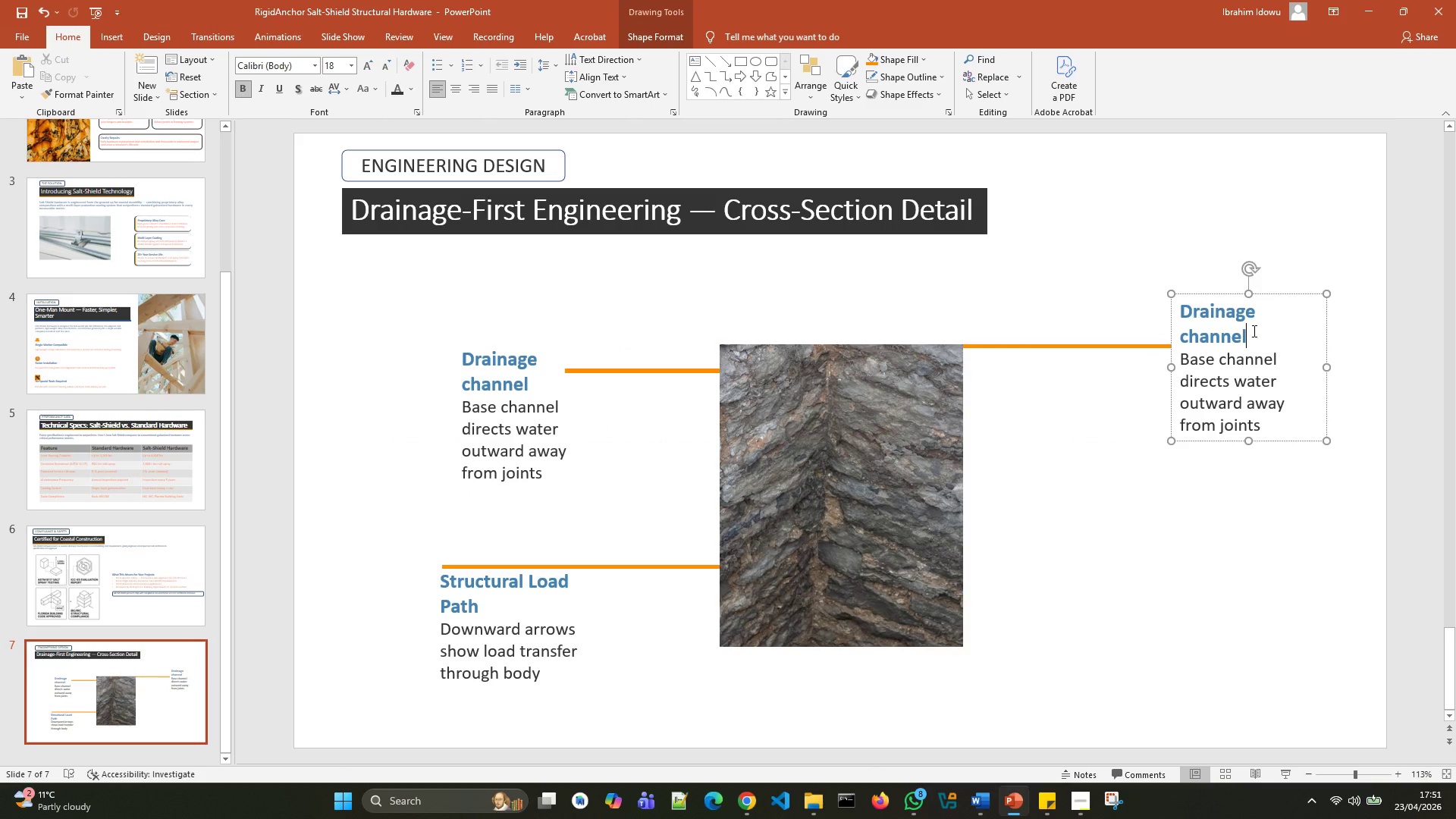 
left_click_drag(start_coordinate=[1253, 331], to_coordinate=[1198, 318])
 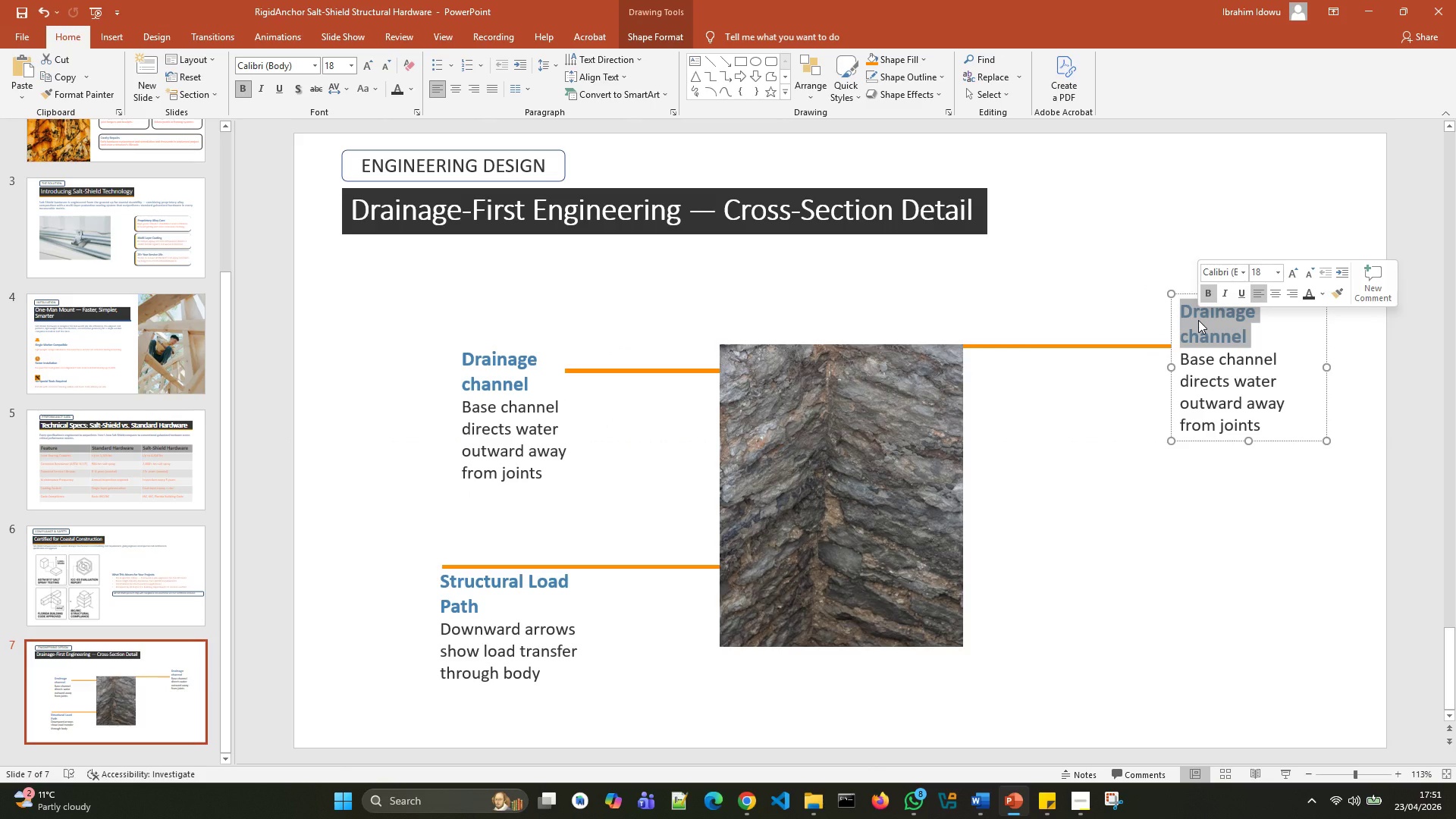 
type(Dual-Layer Coating)
 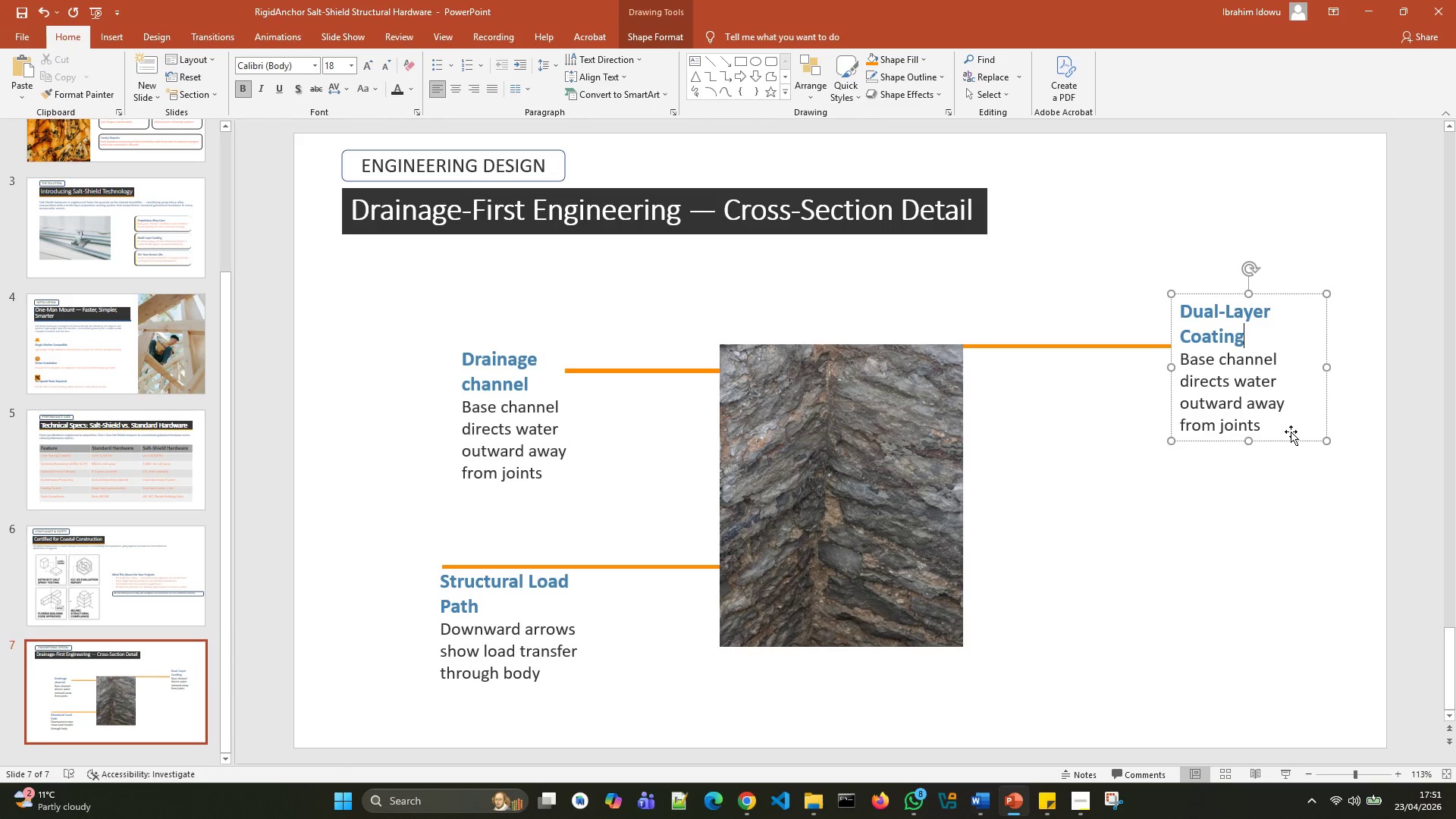 
left_click_drag(start_coordinate=[1259, 428], to_coordinate=[1191, 366])
 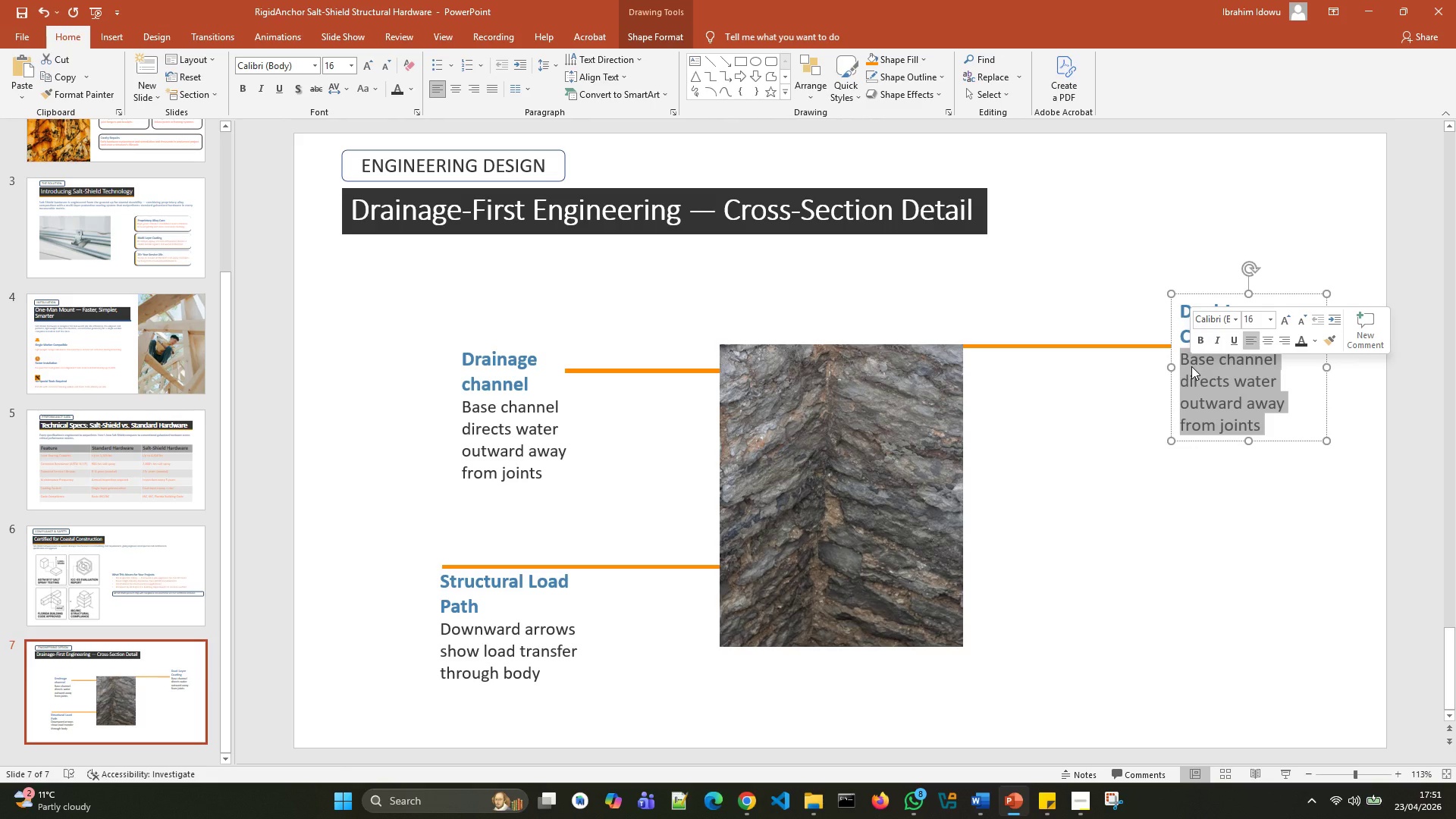 
type(Protecting layers cover all surfaces to recist corrosion)
 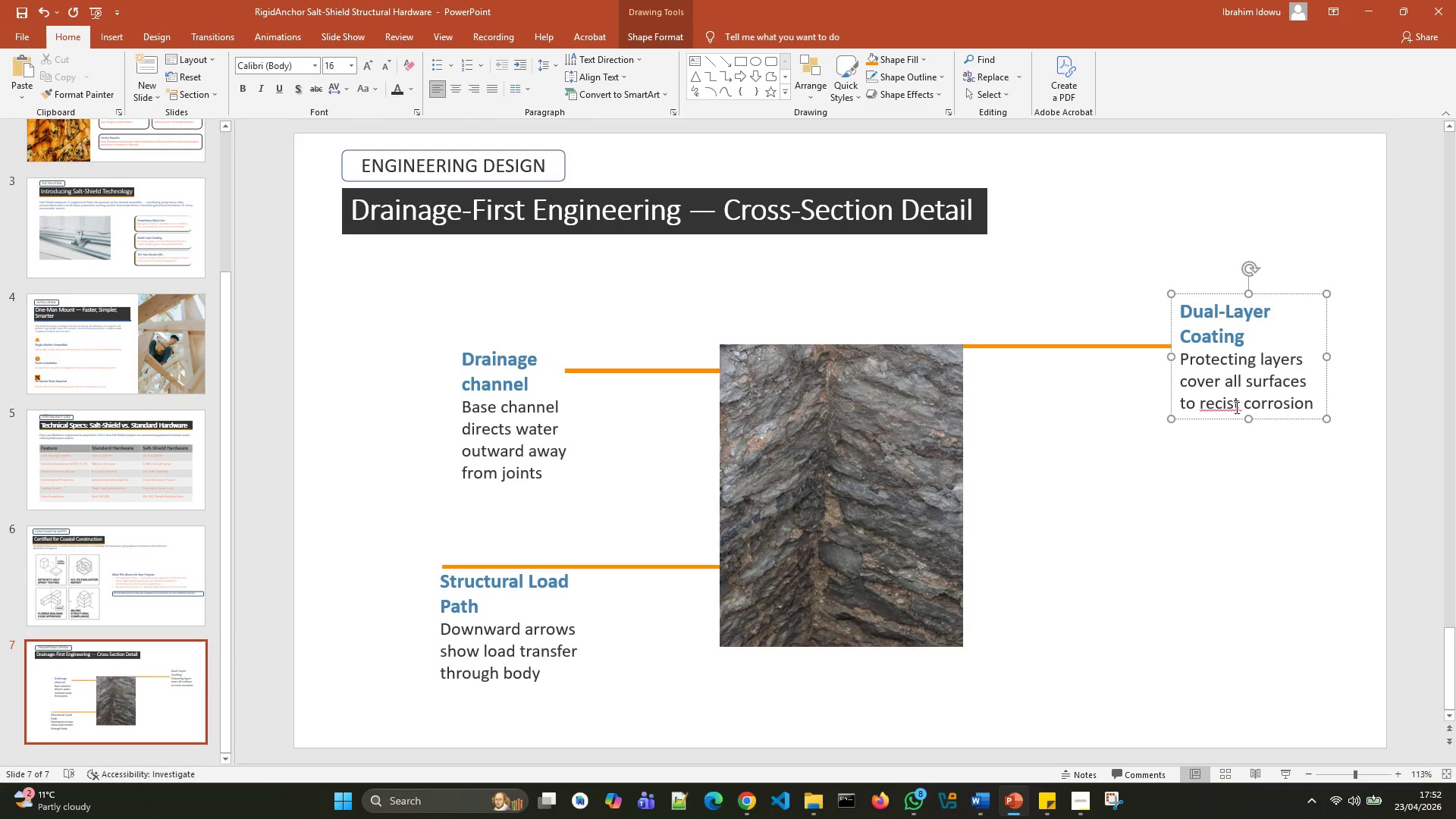 
left_click([1214, 406])
 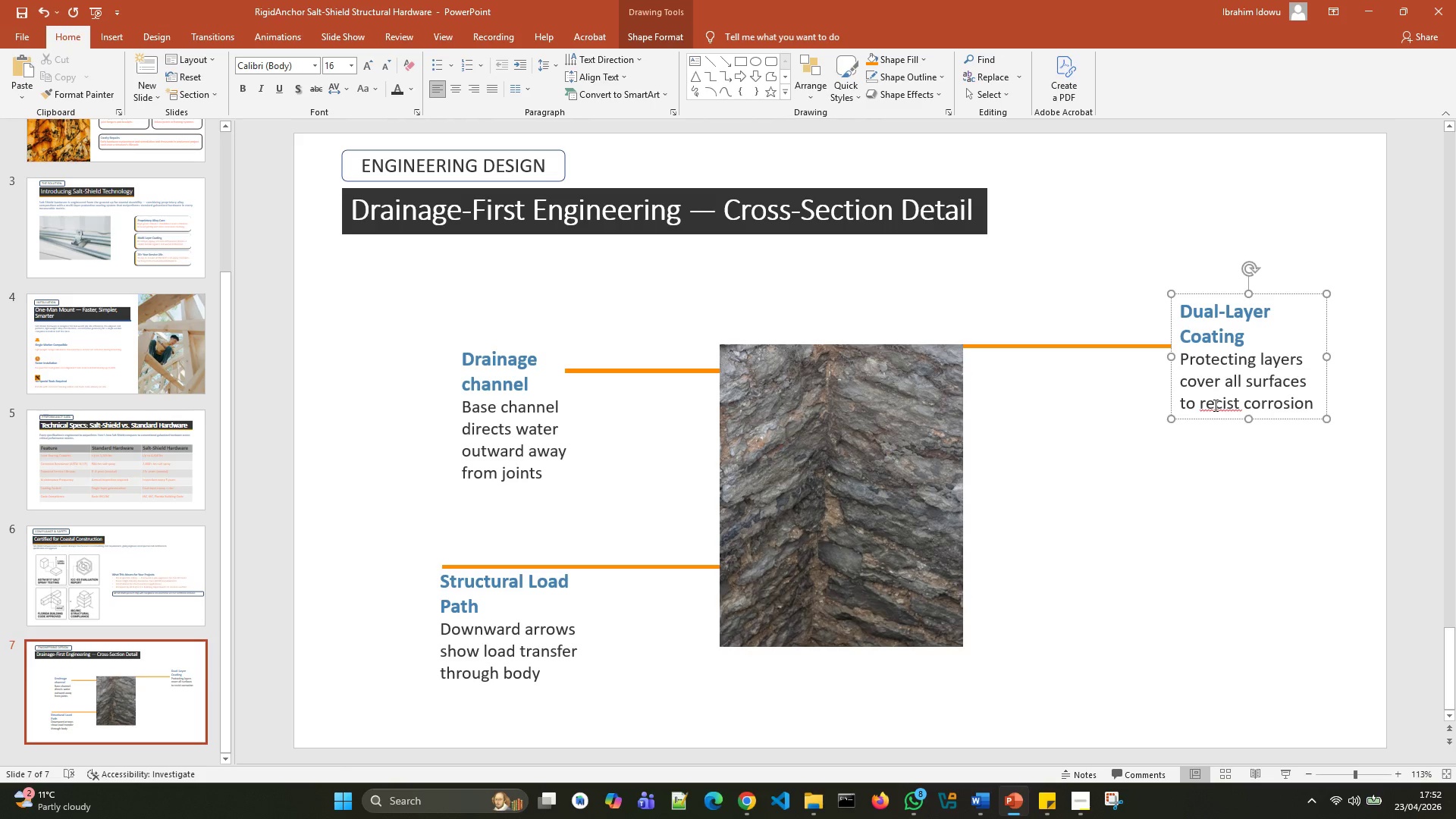 
key(ArrowRight)
 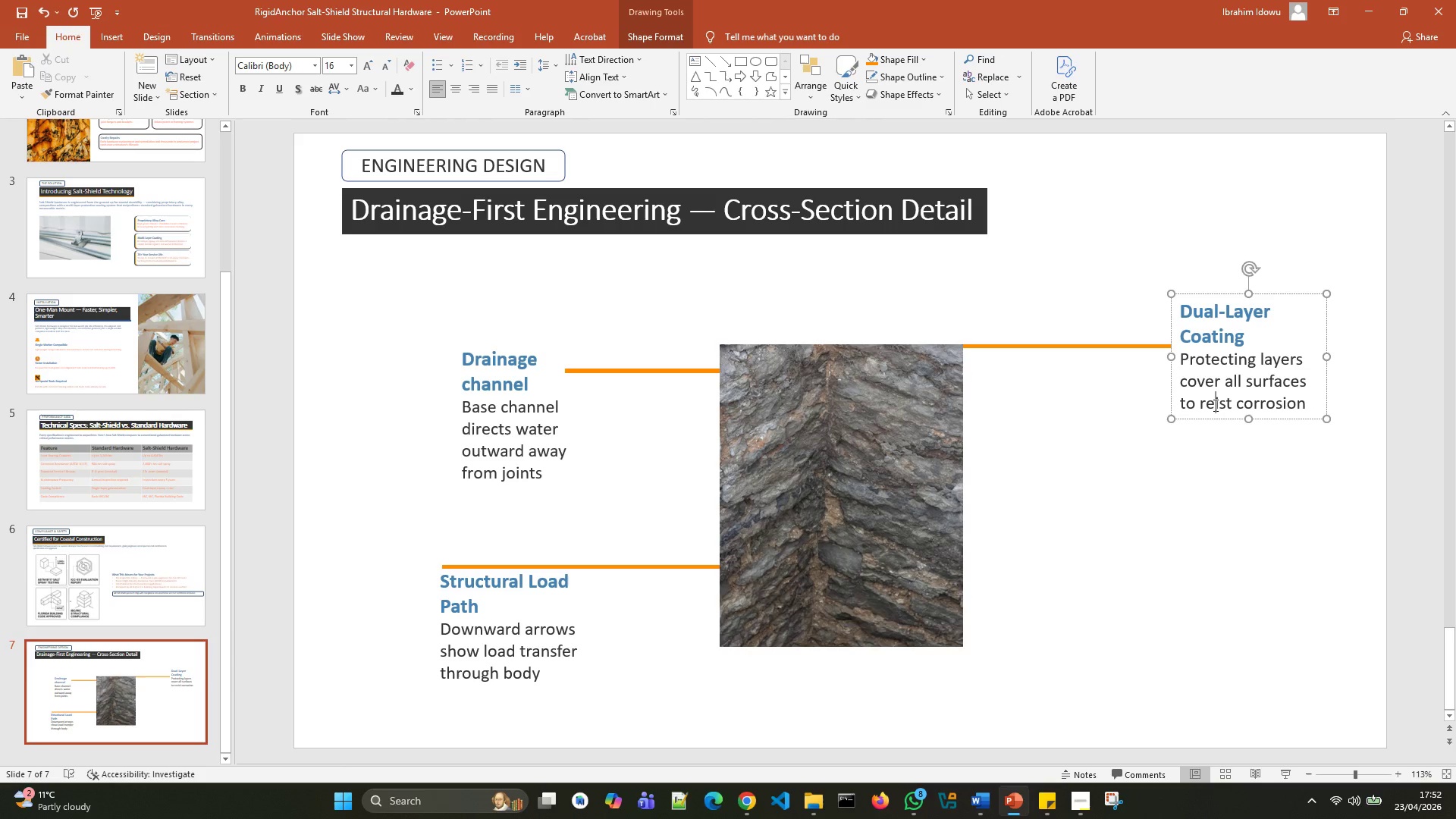 
key(Backspace)
 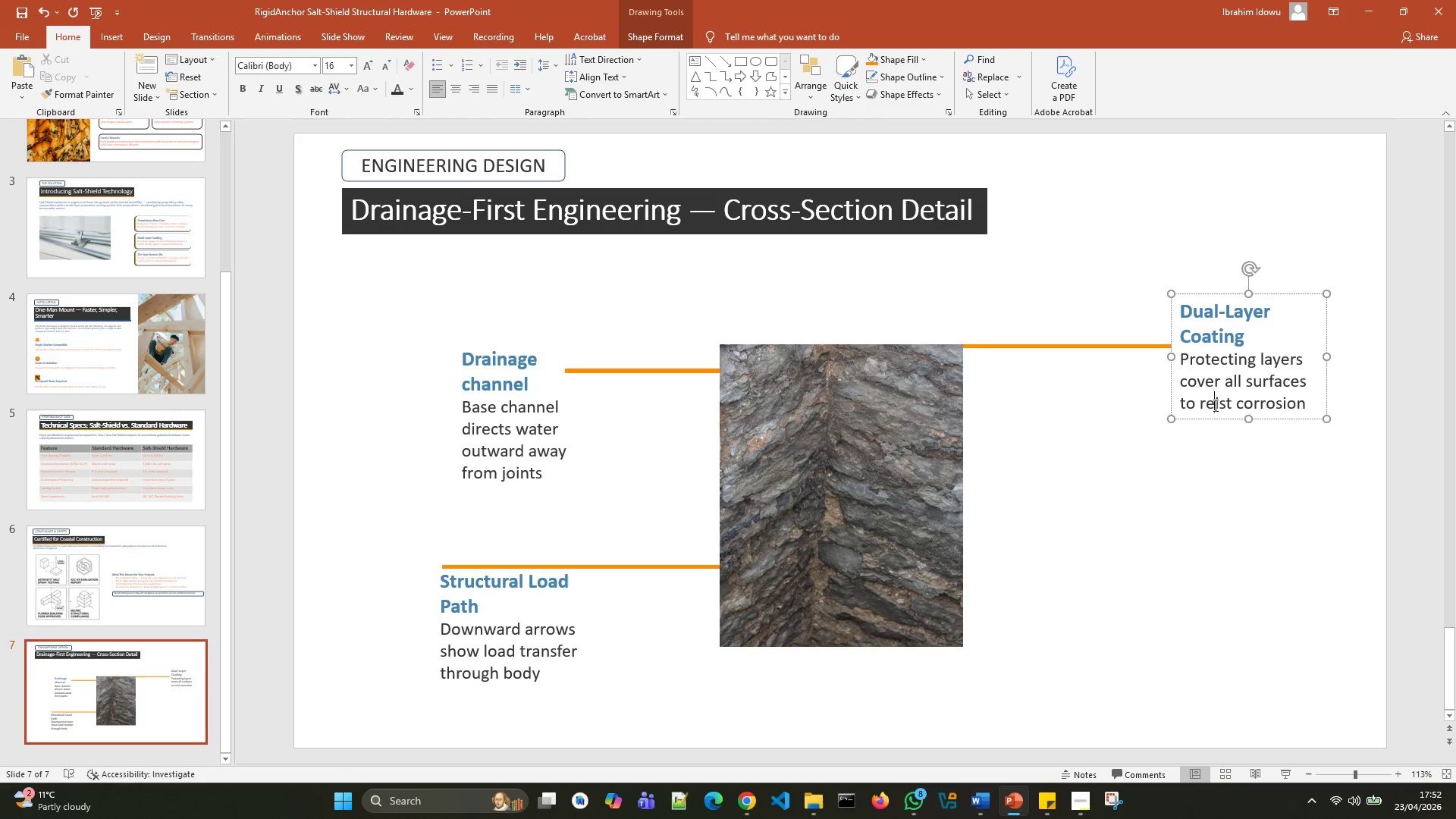 
key(S)
 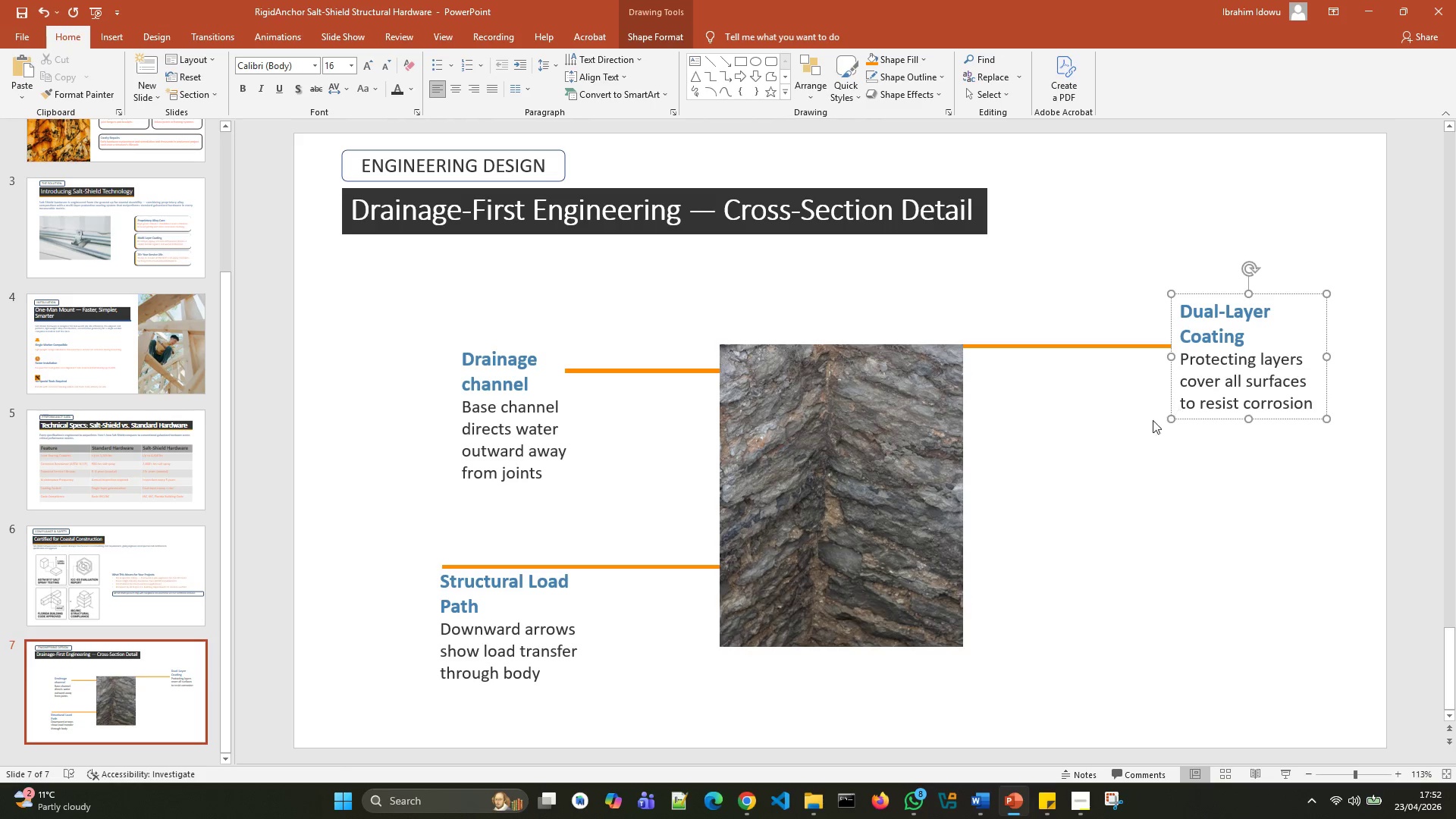 
left_click([1138, 427])
 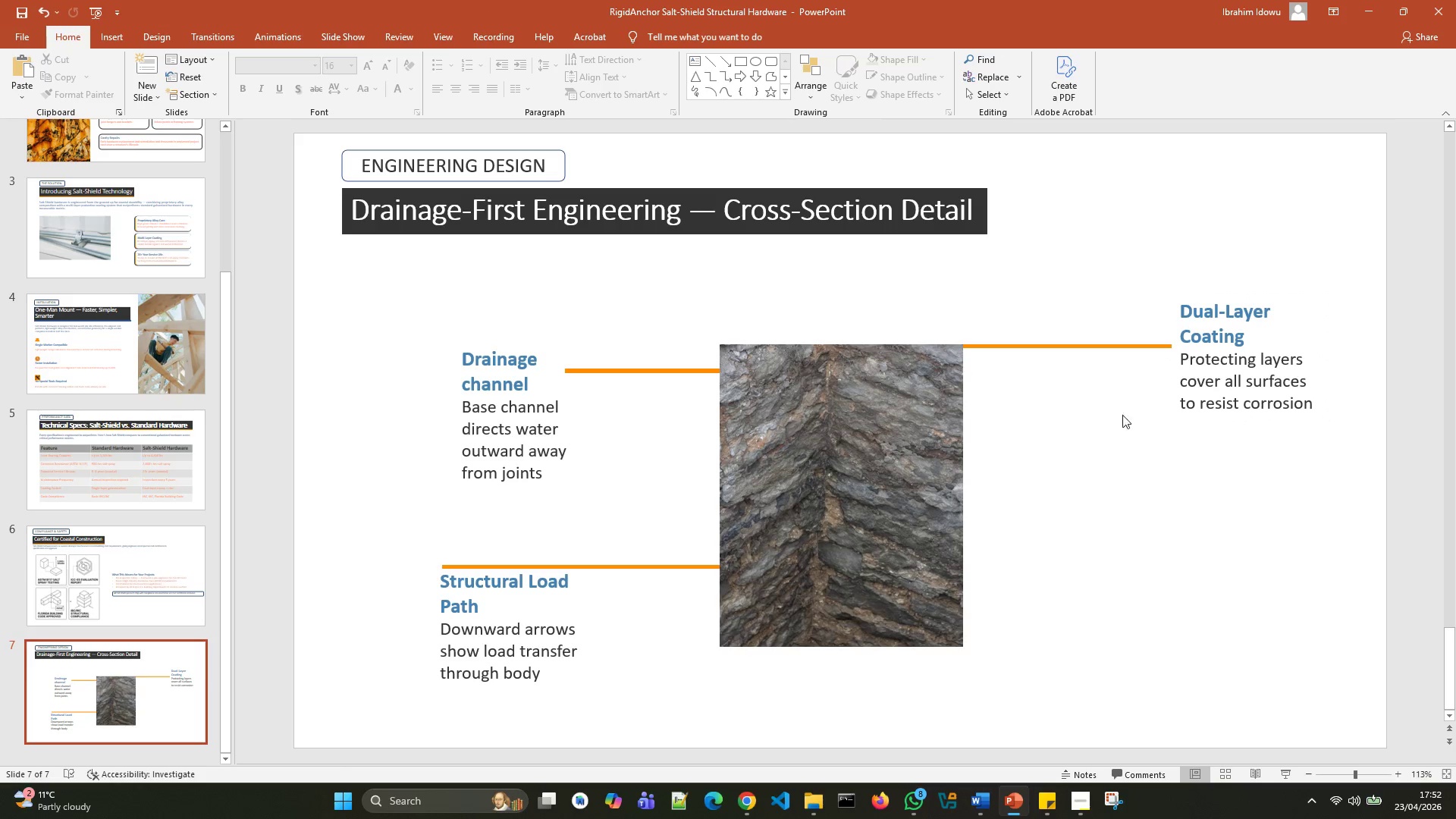 
wait(5.16)
 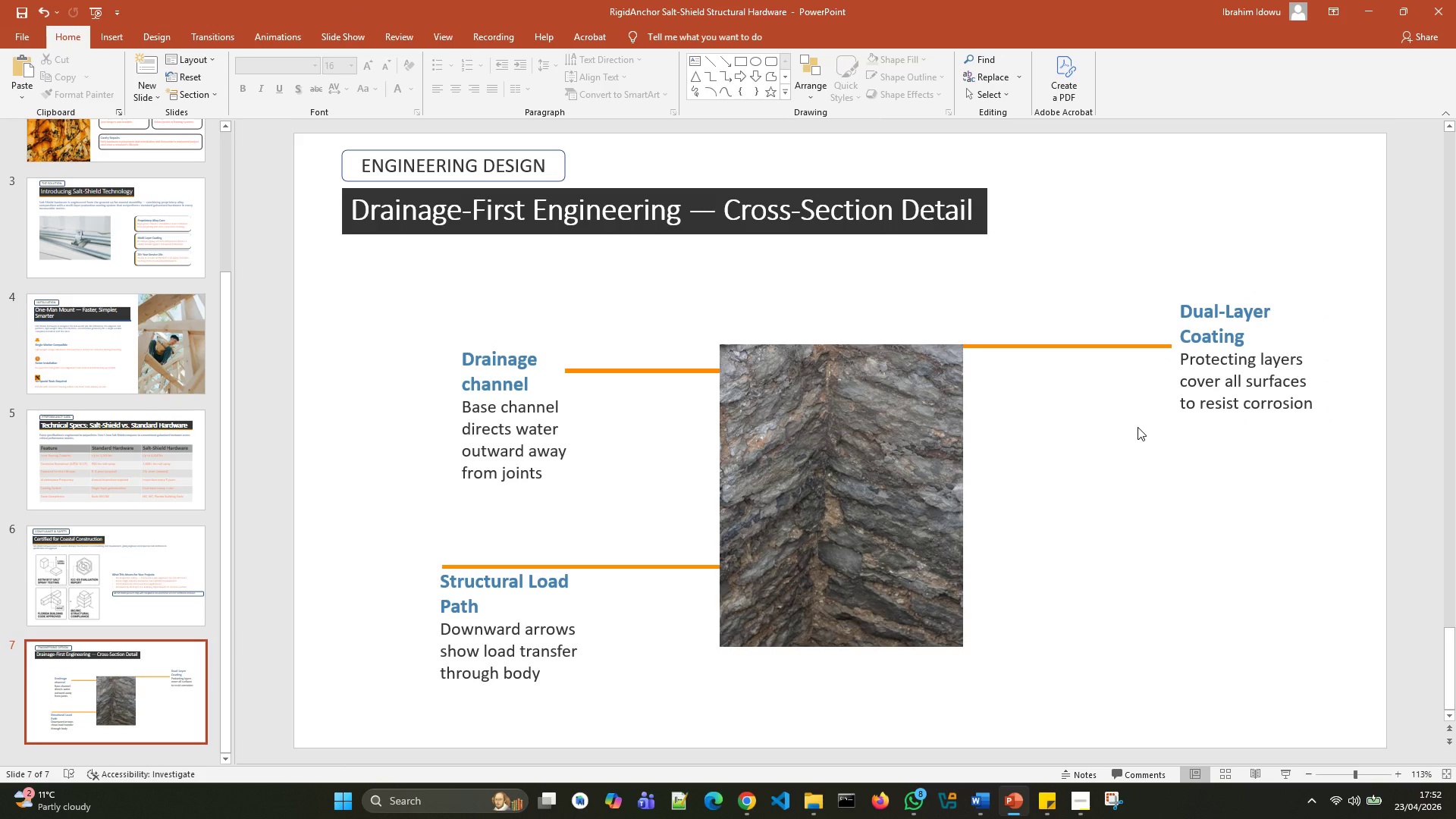 
left_click([1097, 344])
 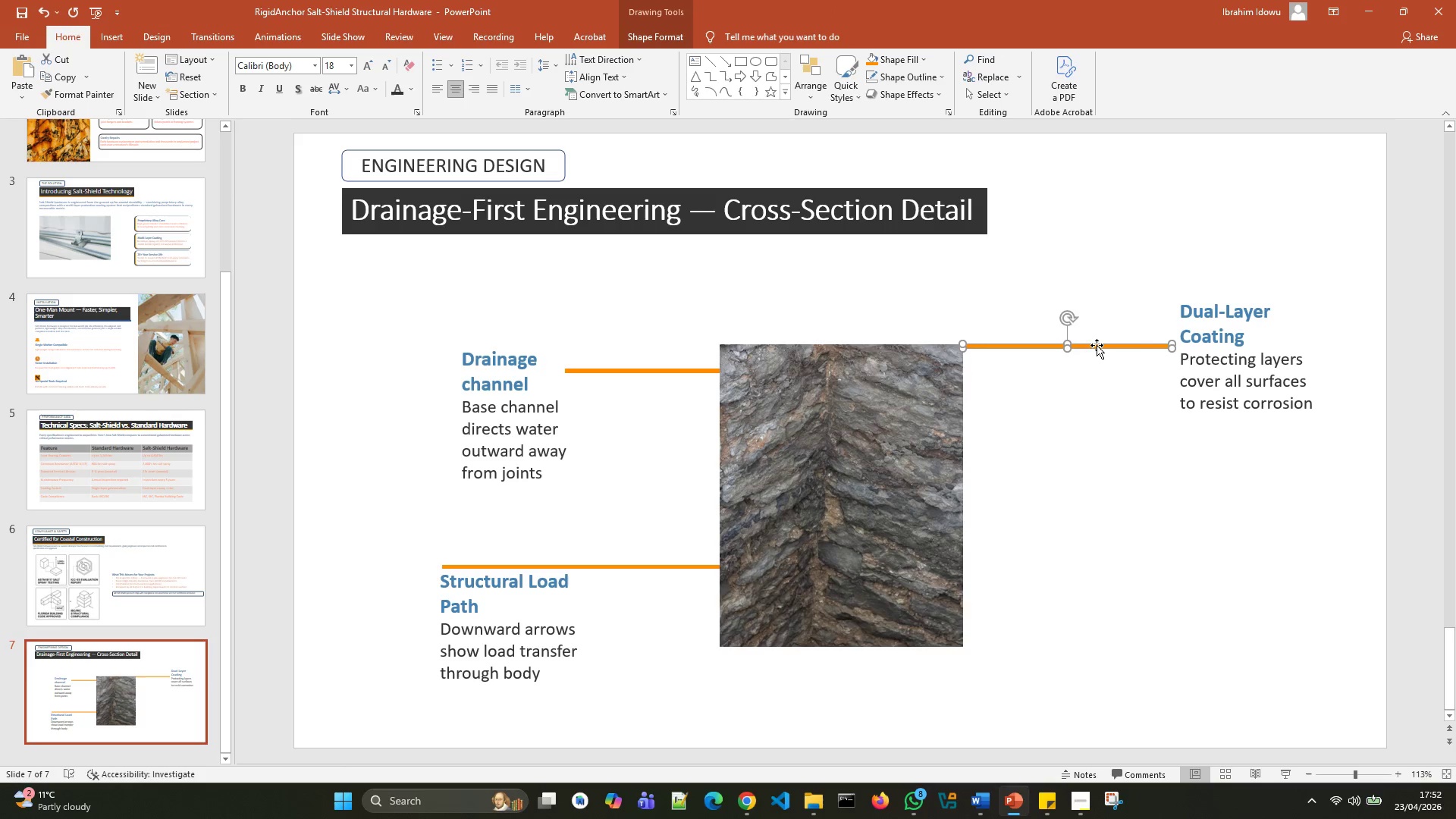 
key(Control+D)
 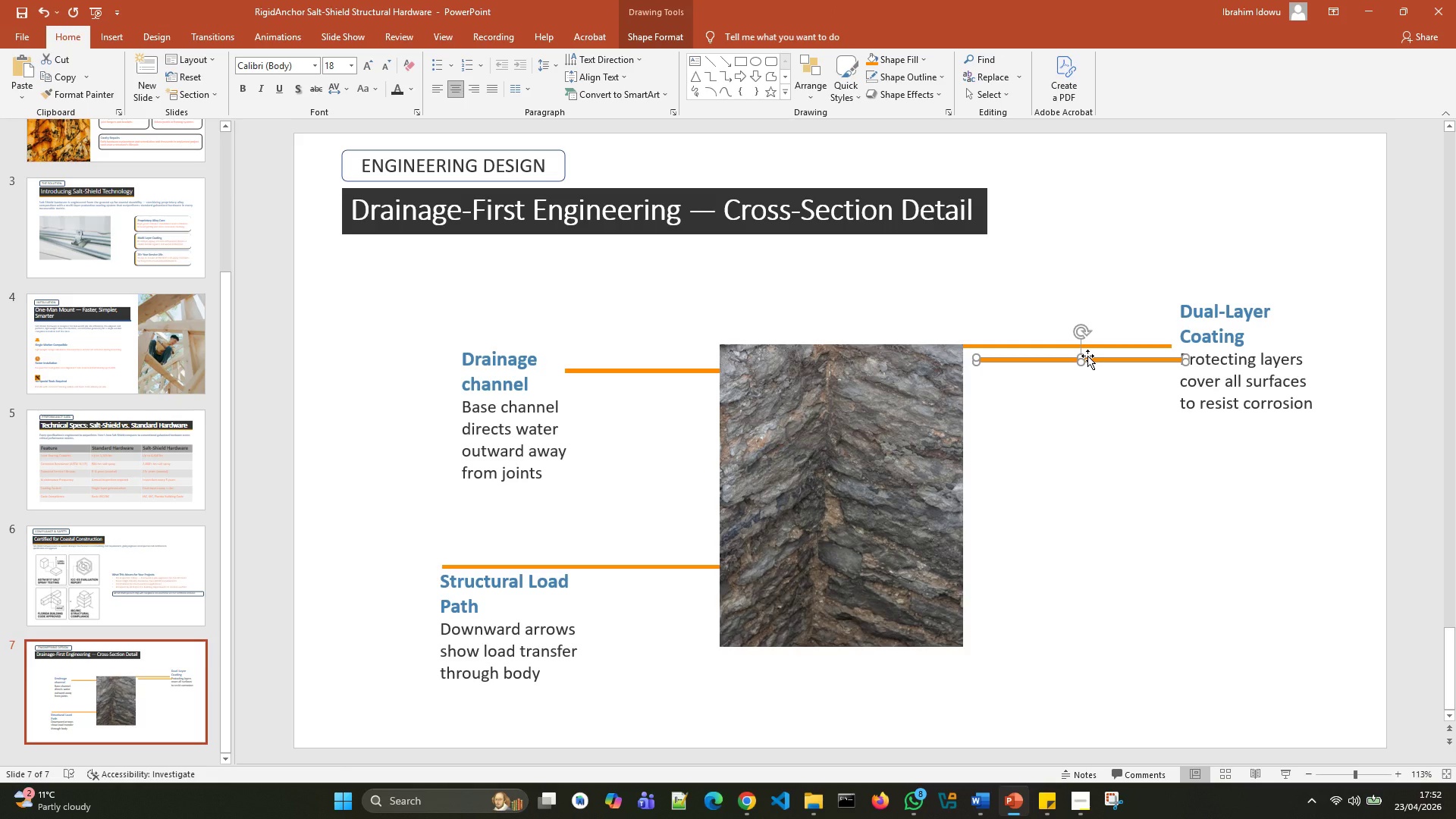 
left_click_drag(start_coordinate=[1087, 356], to_coordinate=[1070, 509])
 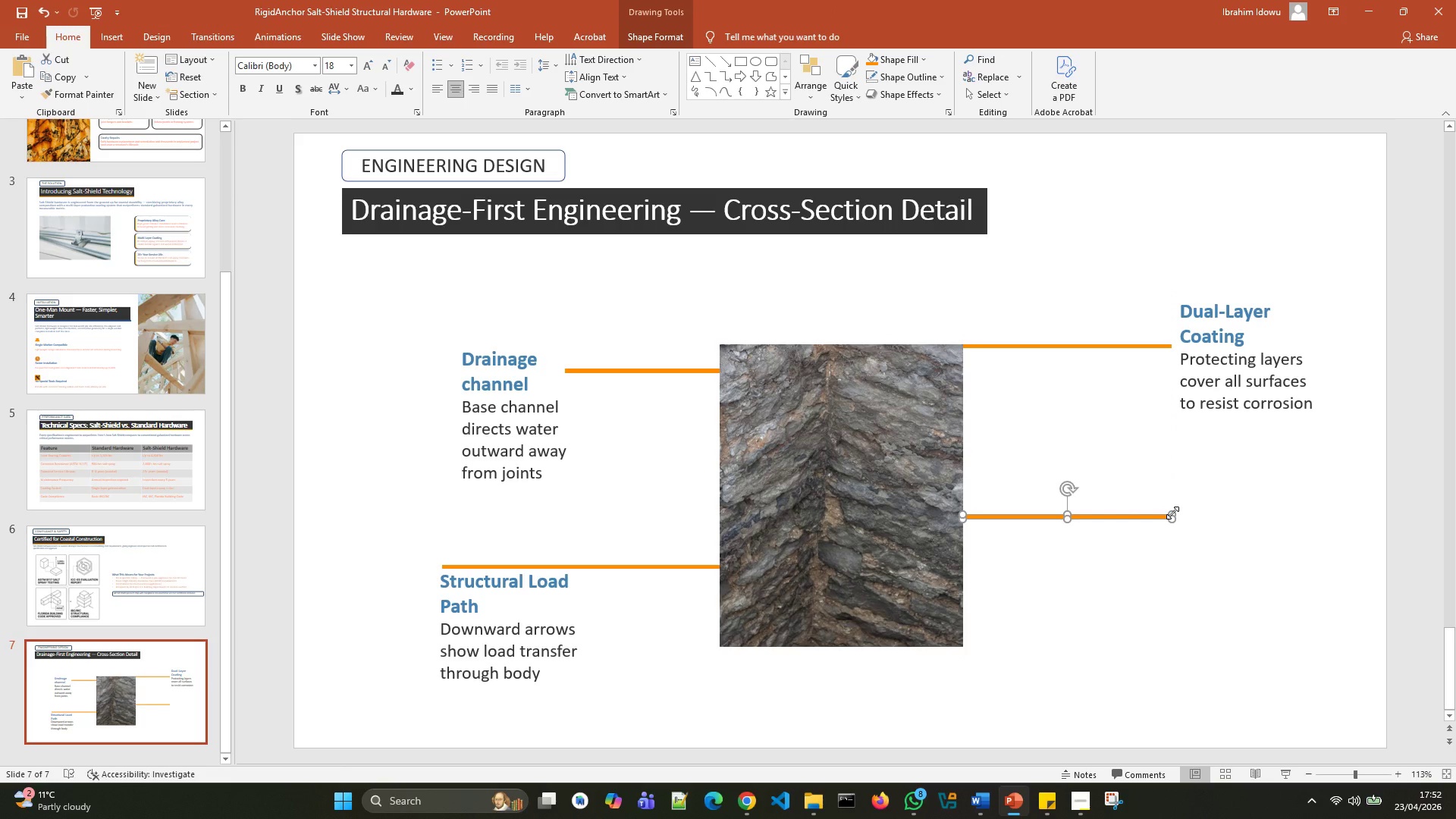 
left_click_drag(start_coordinate=[1172, 513], to_coordinate=[1298, 522])
 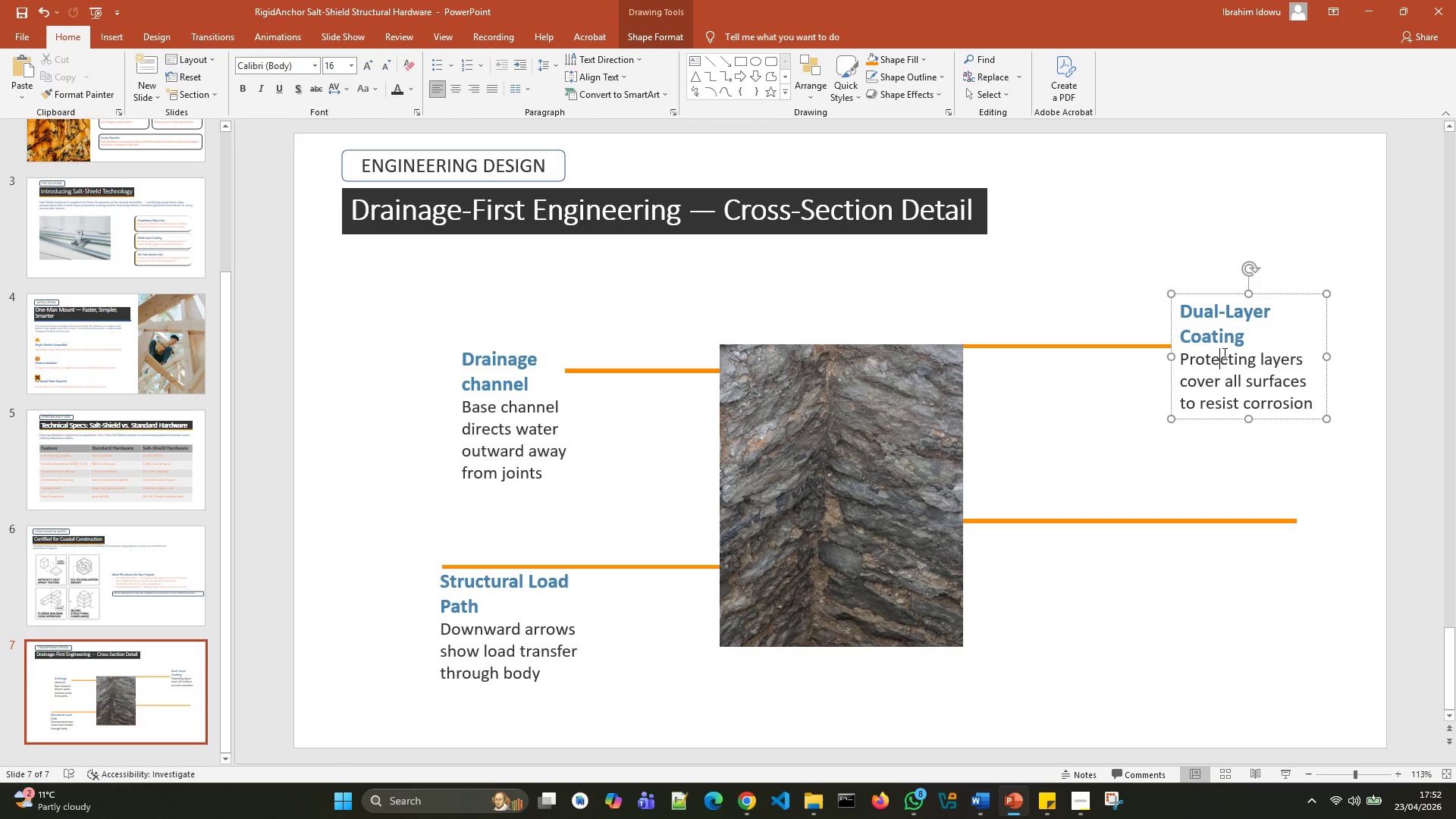 
key(Control+D)
 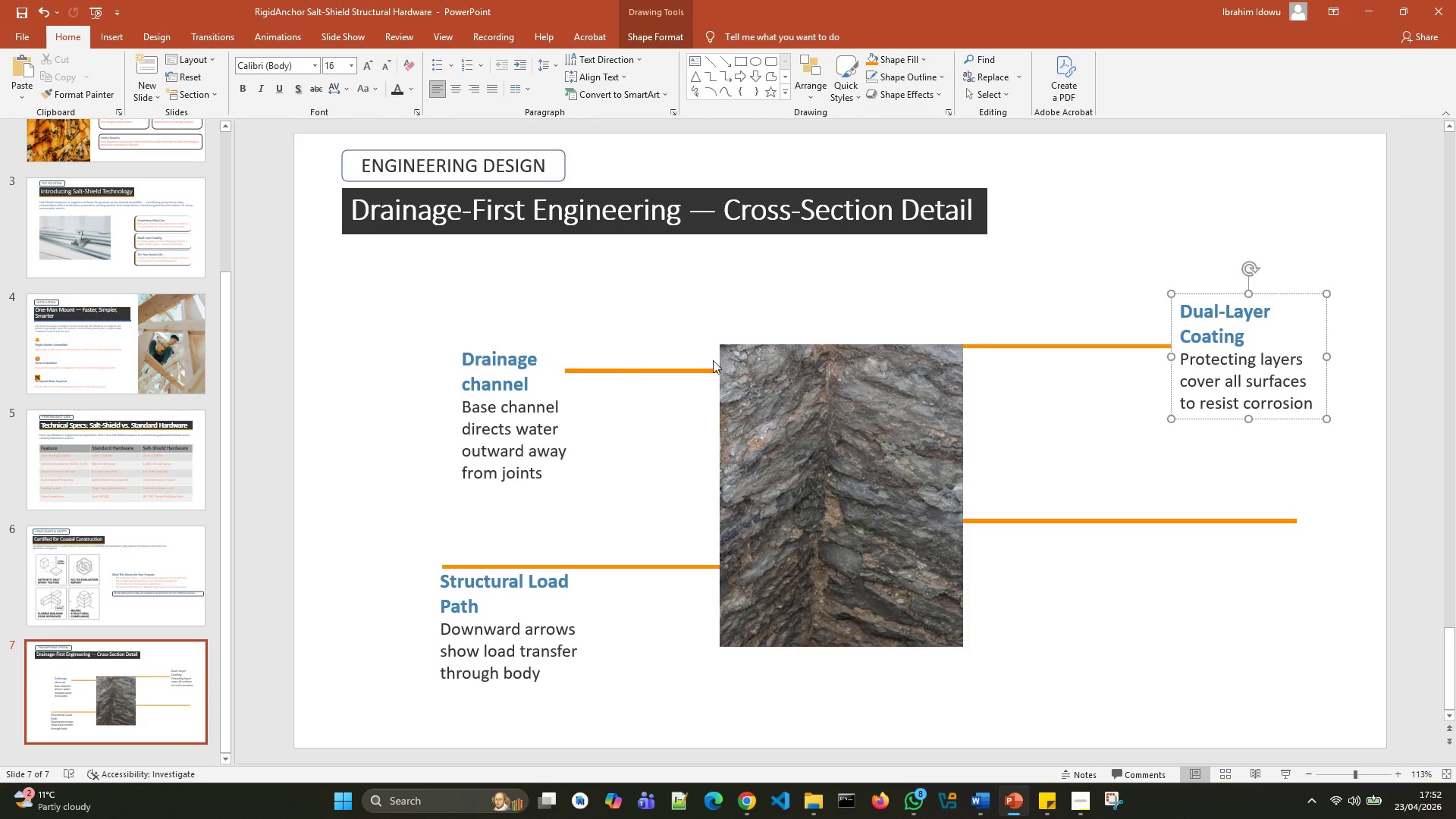 
left_click([482, 388])
 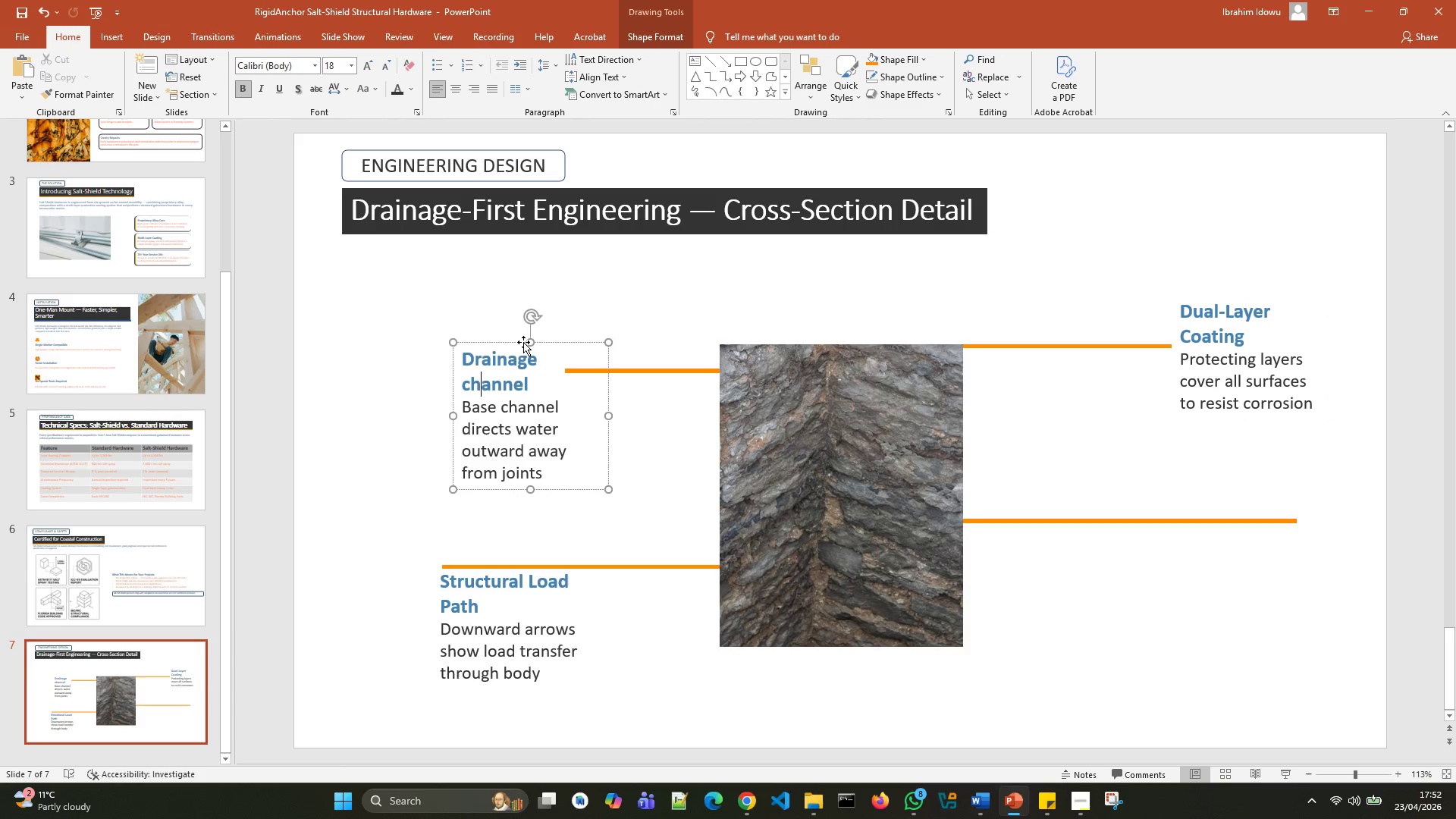 
left_click([522, 345])
 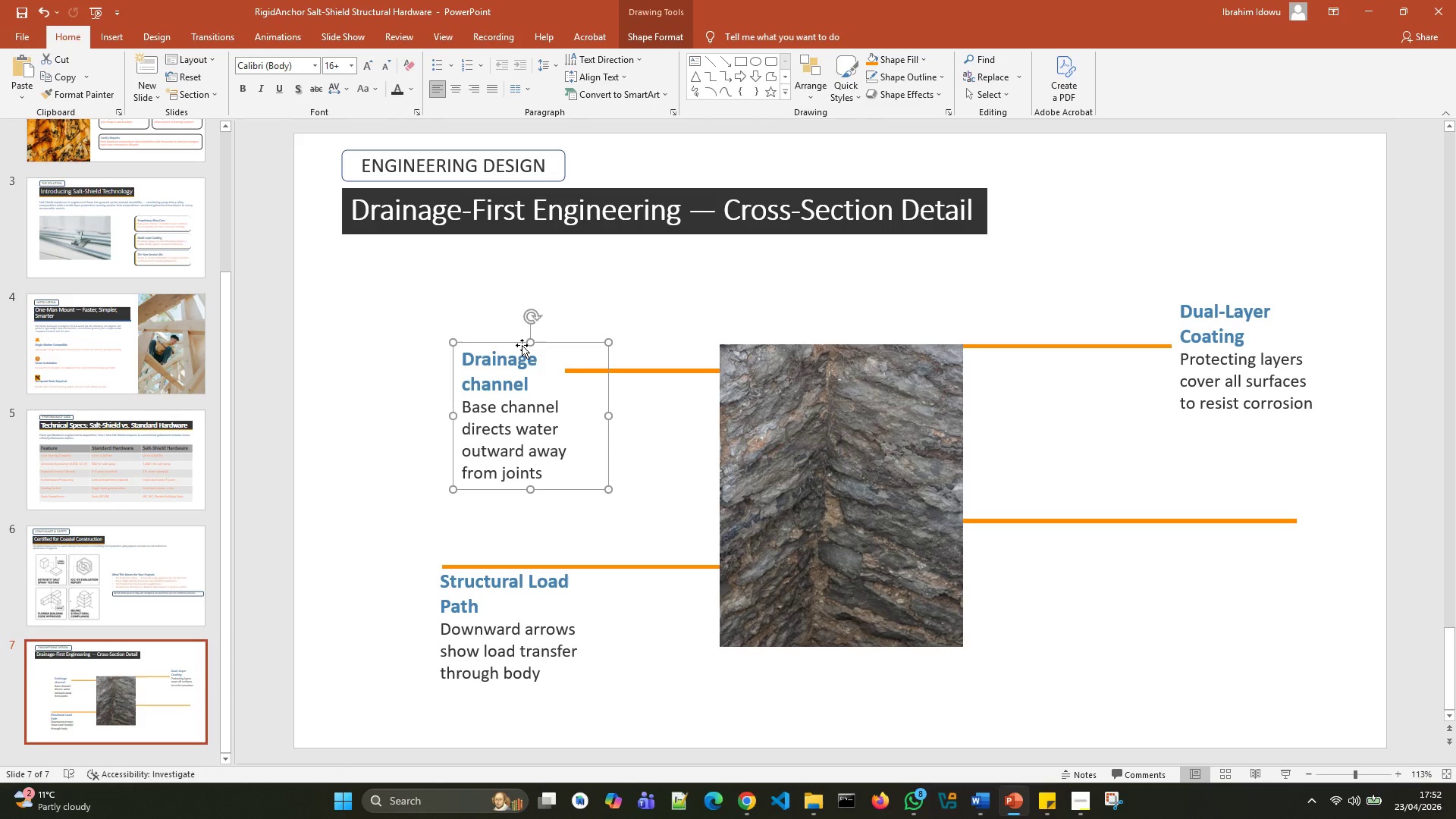 
key(Control+D)
 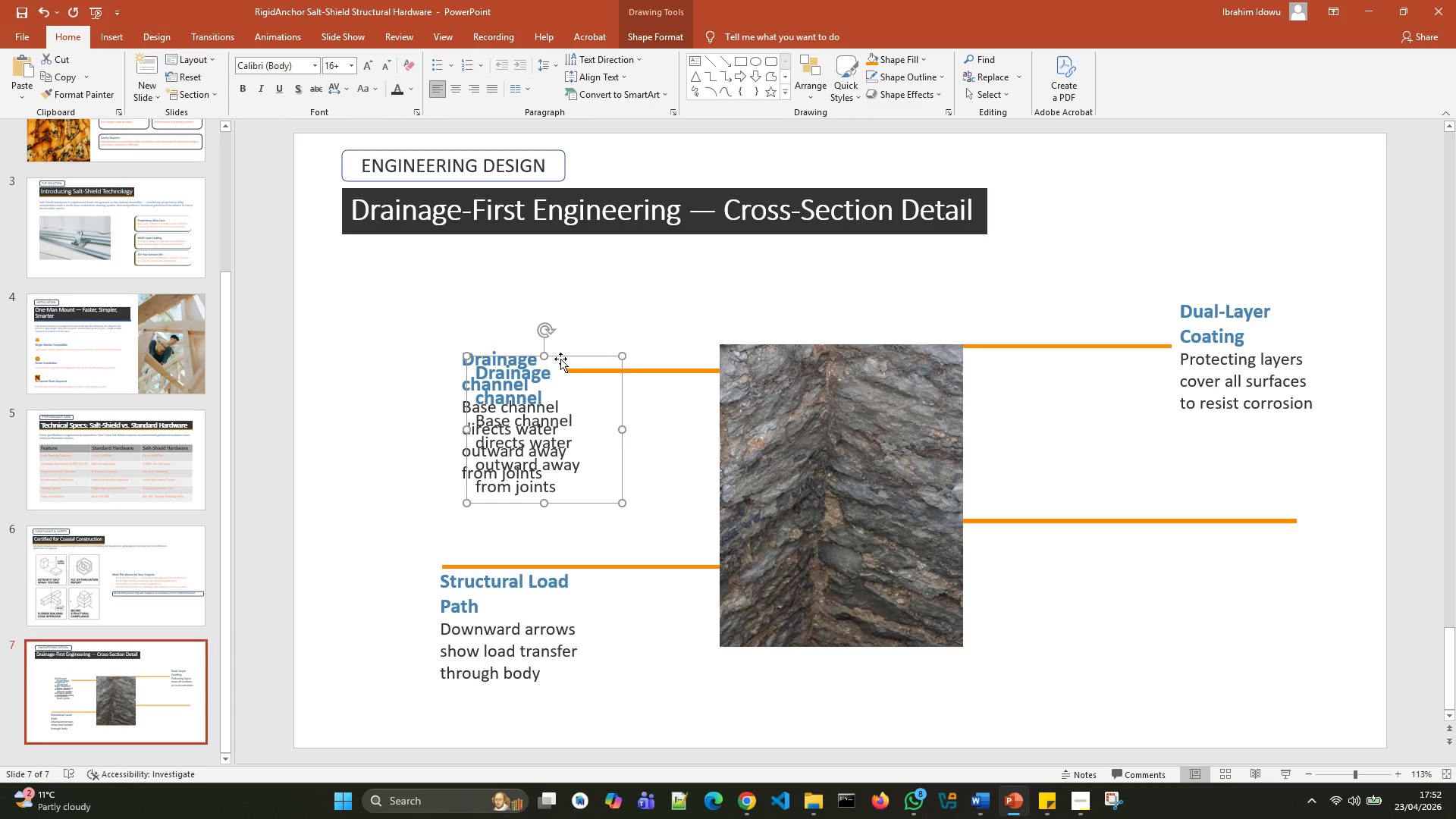 
left_click_drag(start_coordinate=[560, 358], to_coordinate=[1174, 527])
 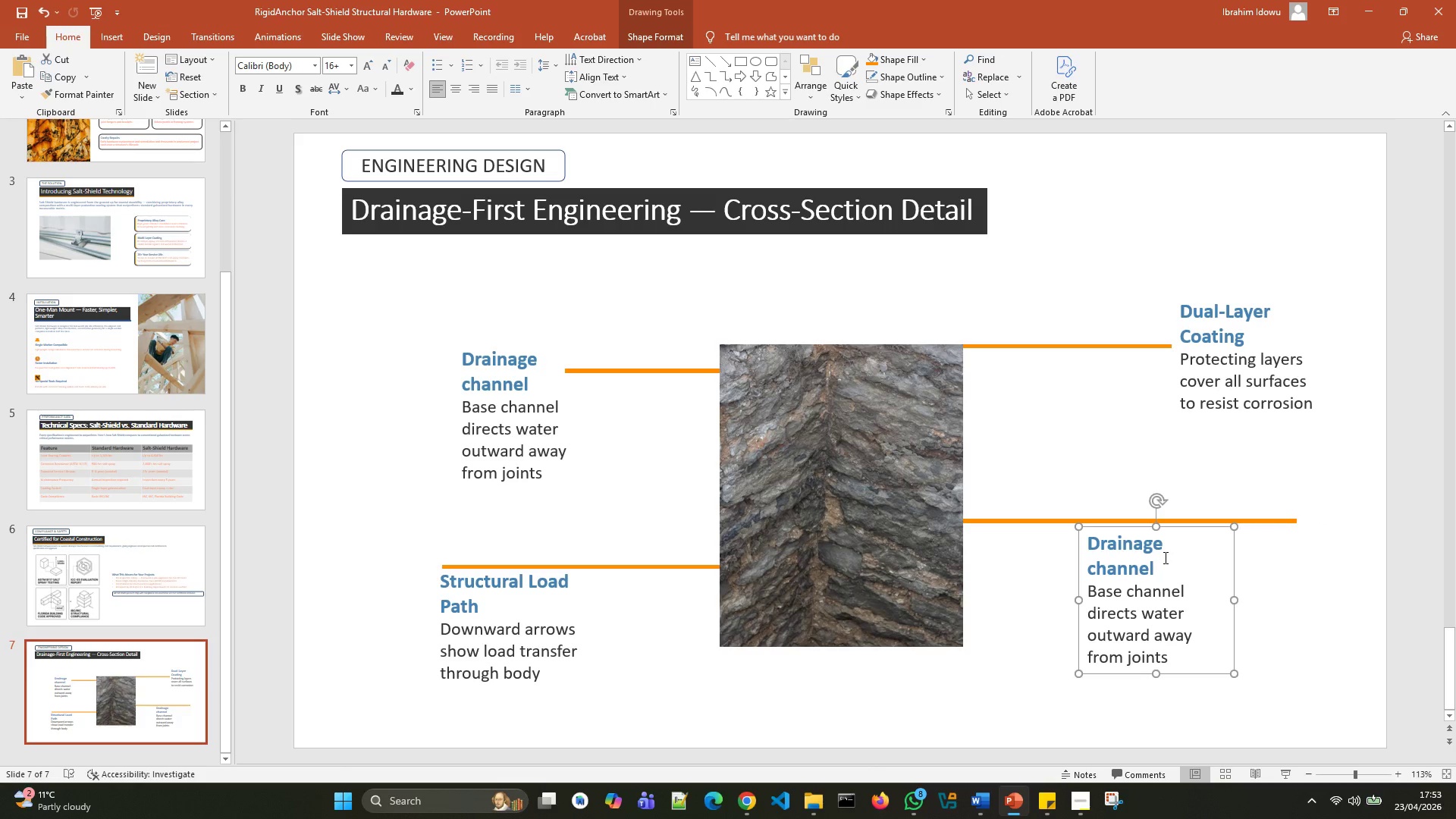 
left_click_drag(start_coordinate=[1164, 557], to_coordinate=[1111, 553])
 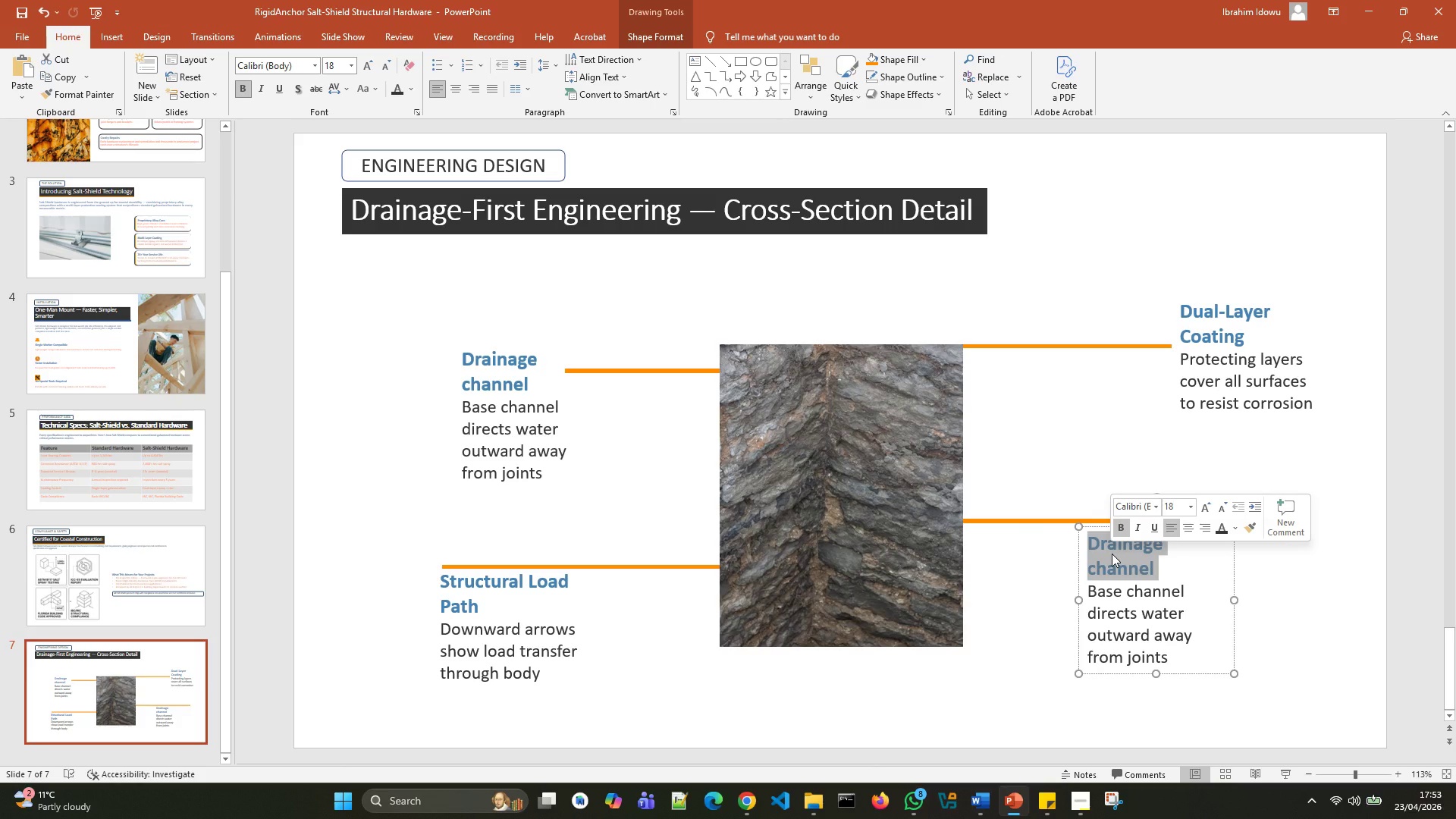 
type(Salt-water Runoff)
 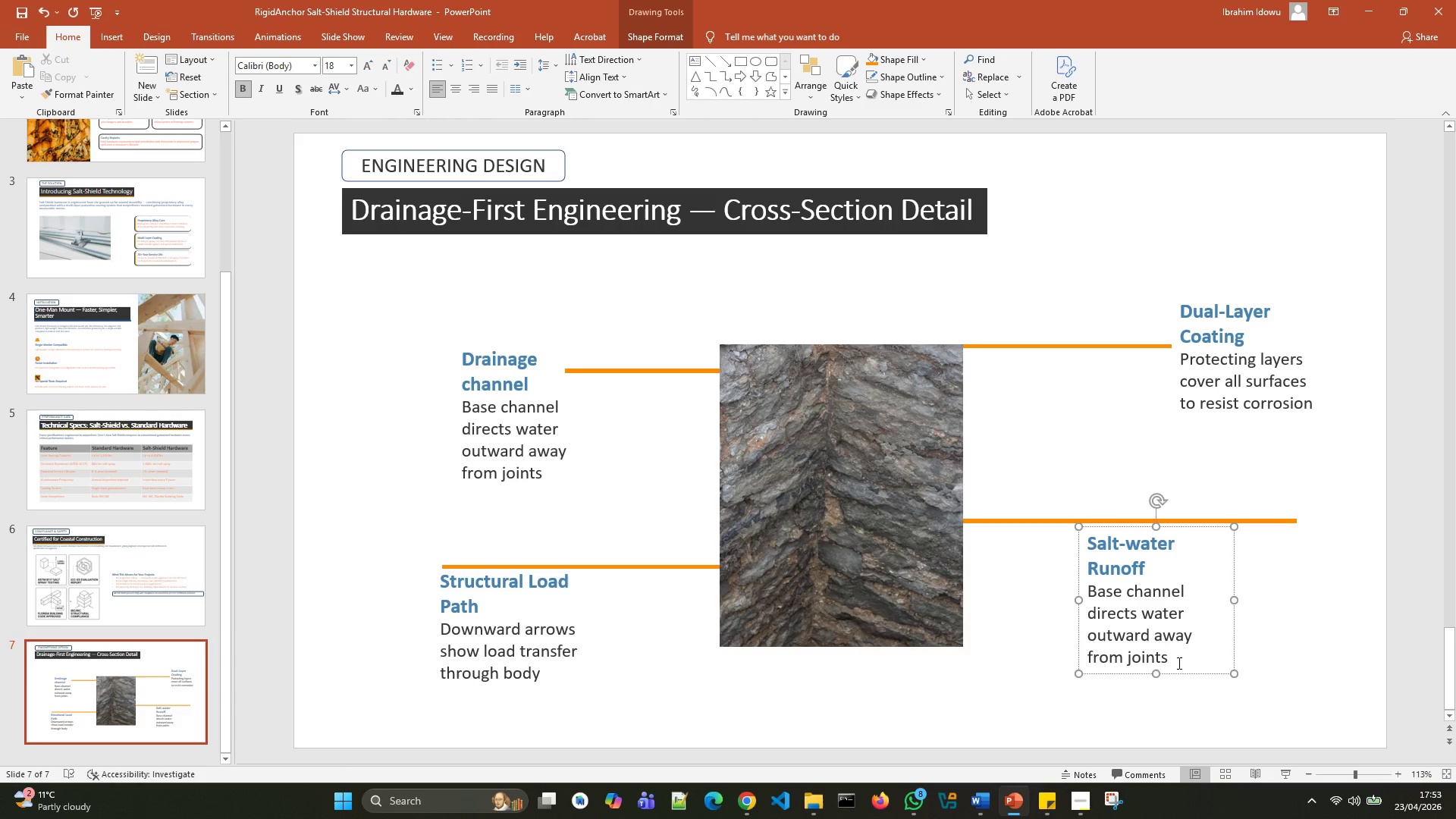 
left_click_drag(start_coordinate=[1178, 662], to_coordinate=[1098, 585])
 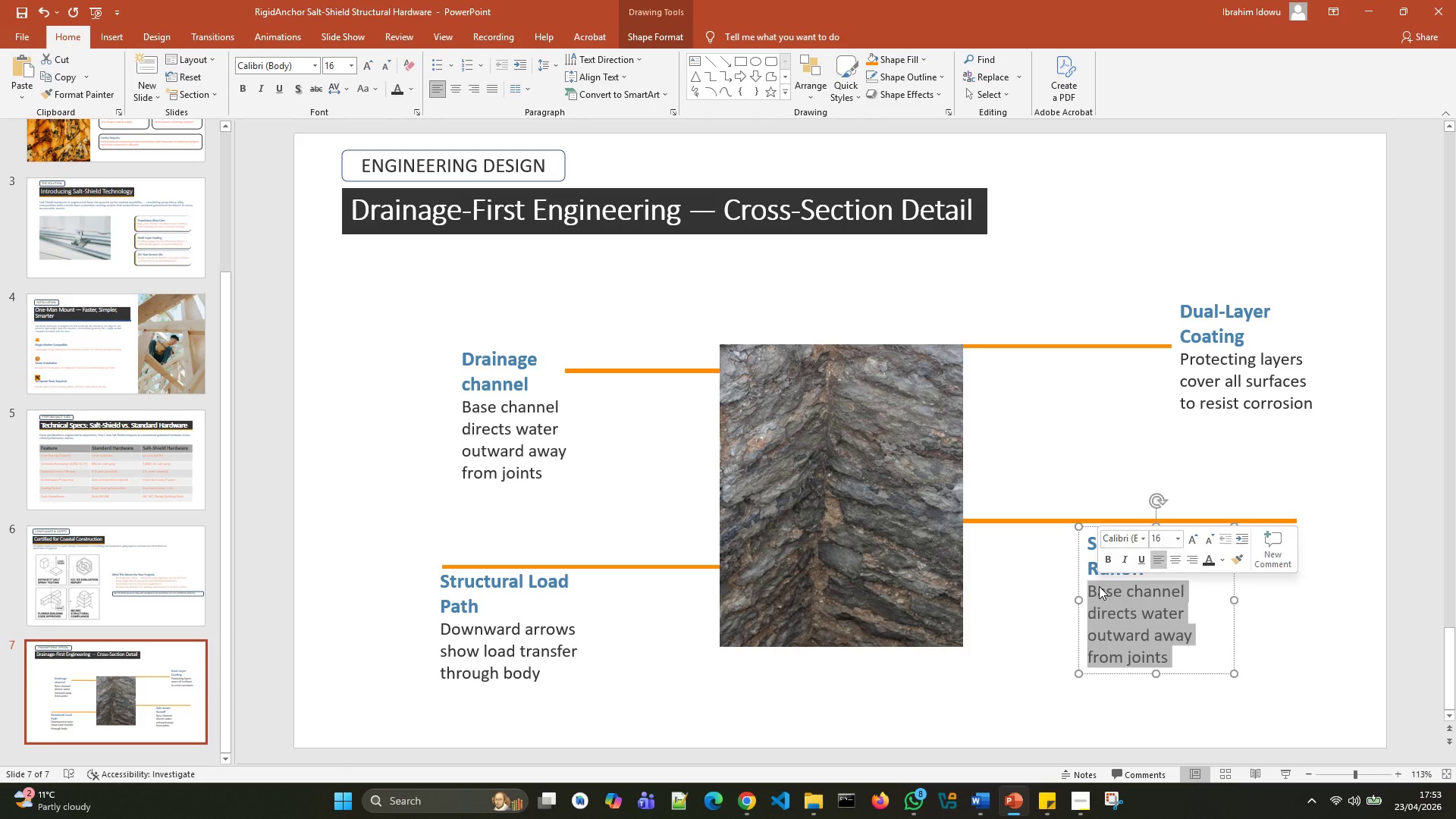 
type(Runoff exits at bottom edge, preventing pooling)
 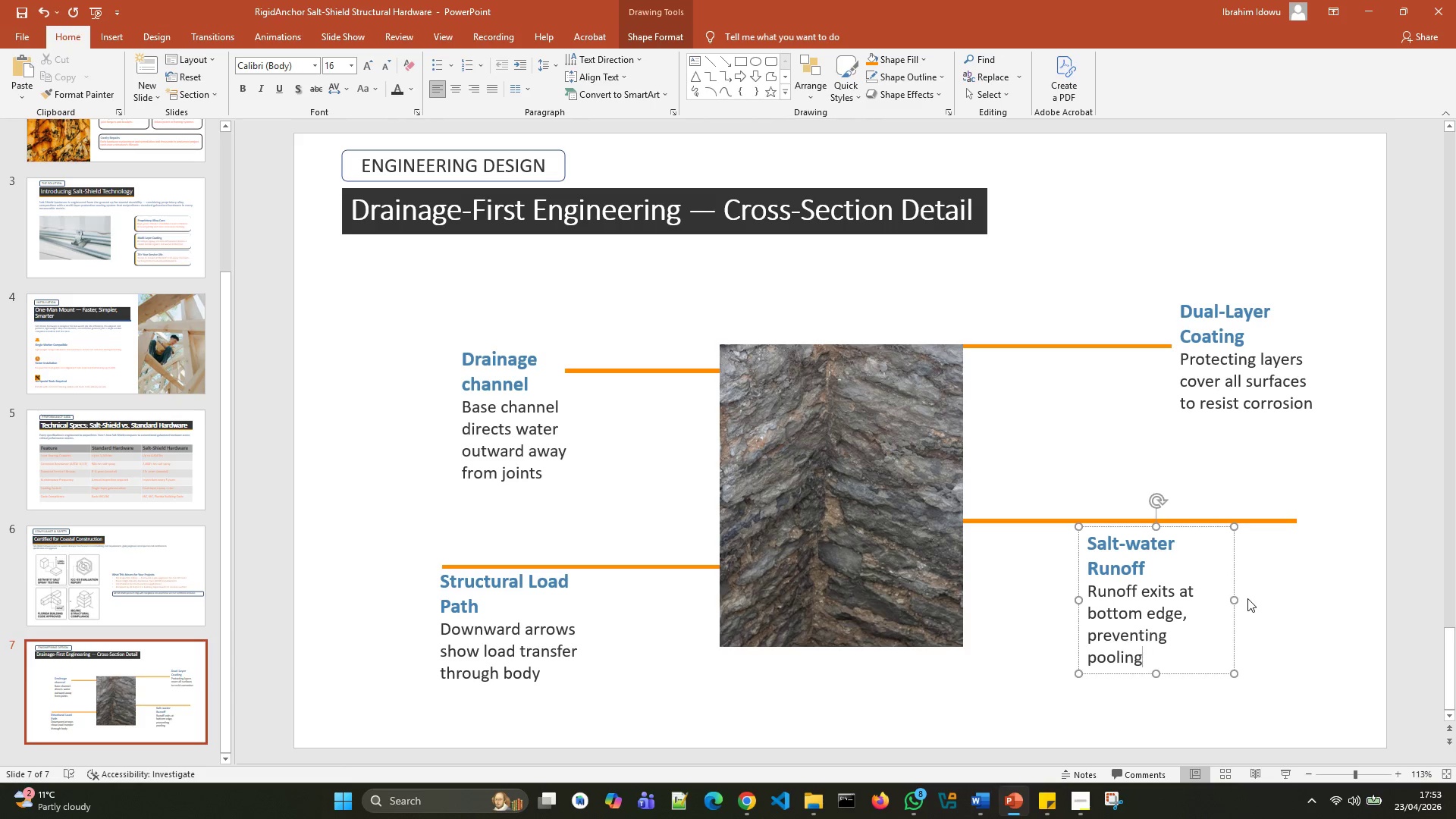 
left_click_drag(start_coordinate=[1235, 598], to_coordinate=[1241, 595])
 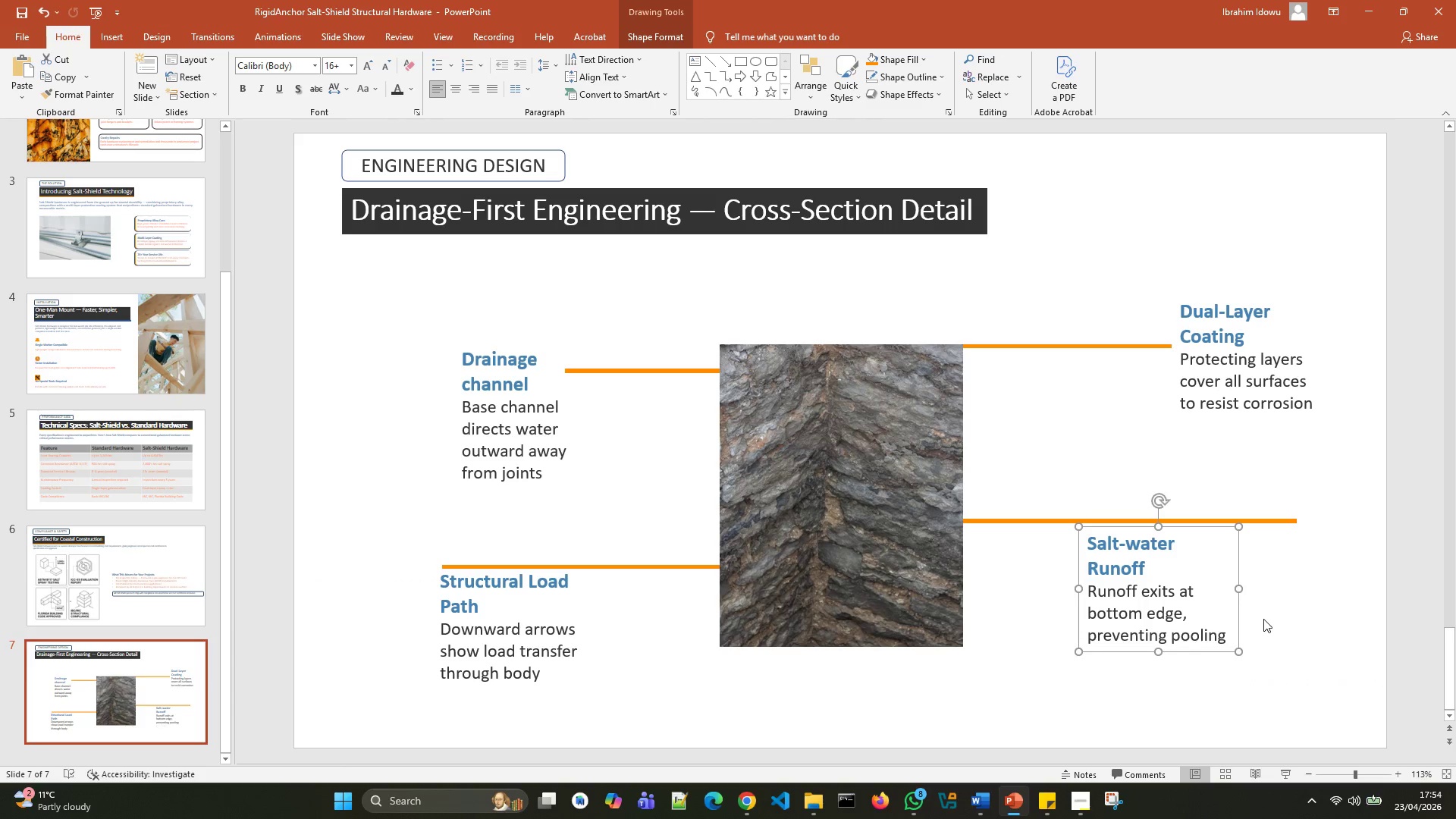 
left_click([1263, 619])
 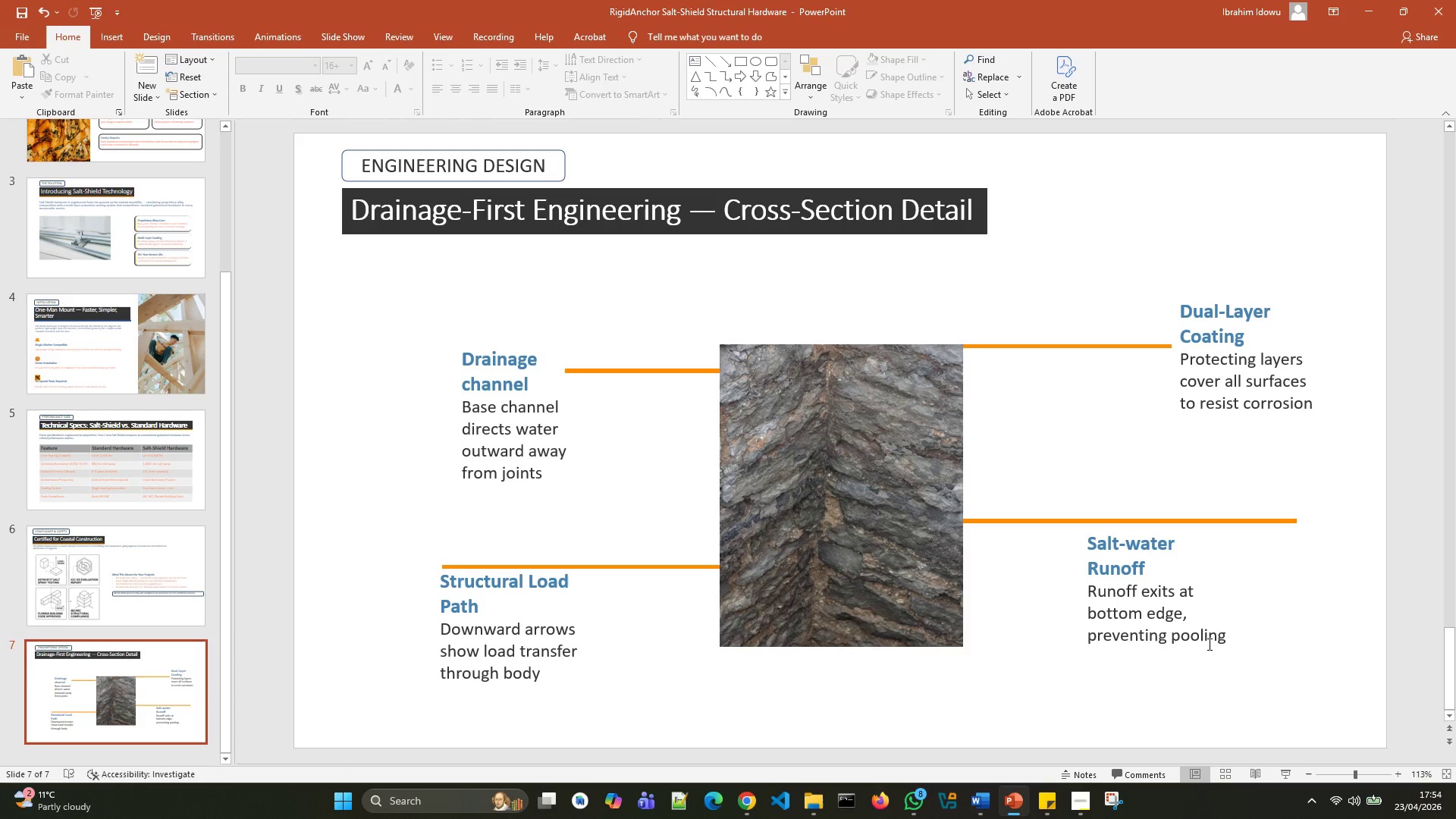 
key(Control+S)
 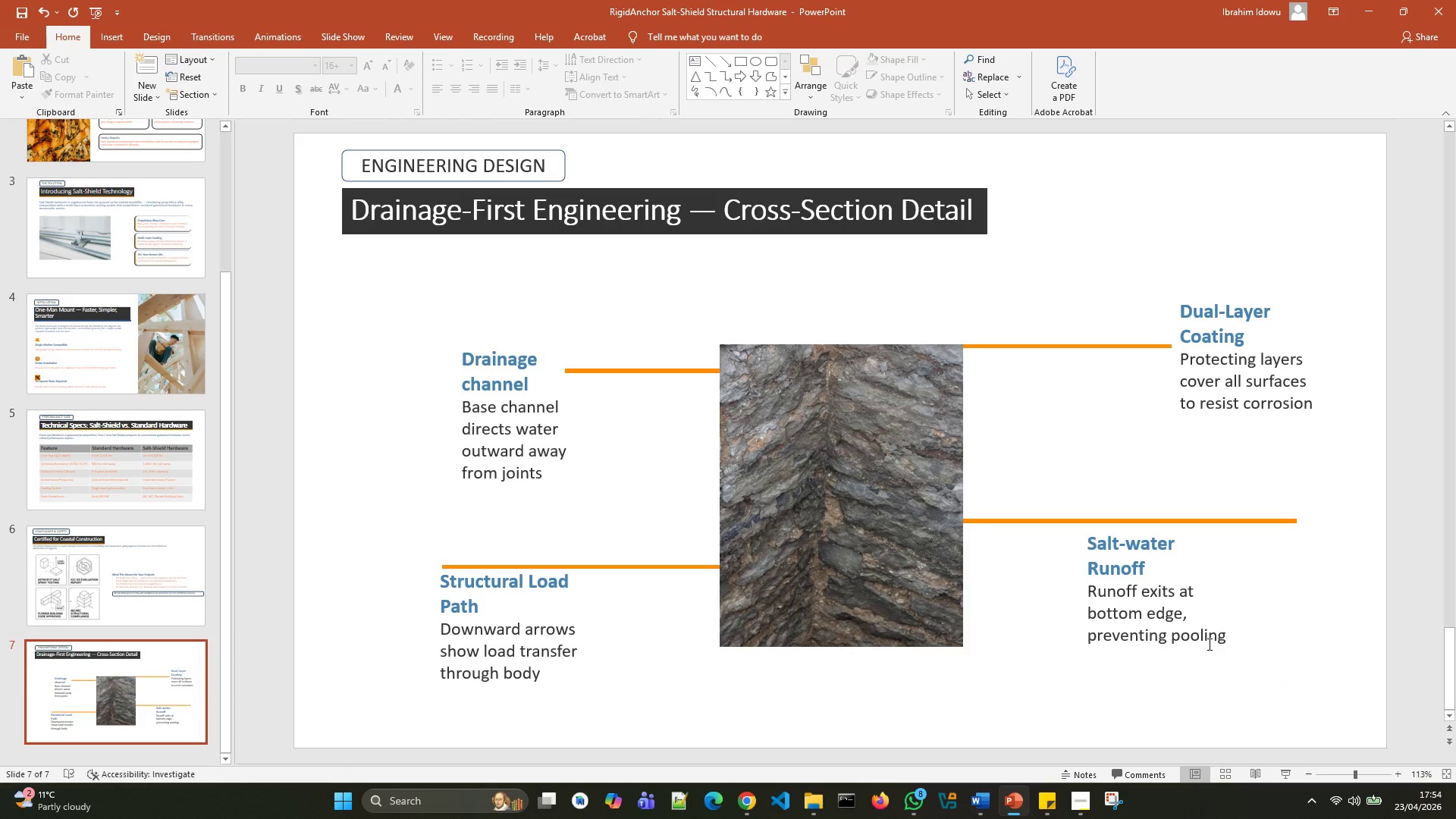 
wait(9.52)
 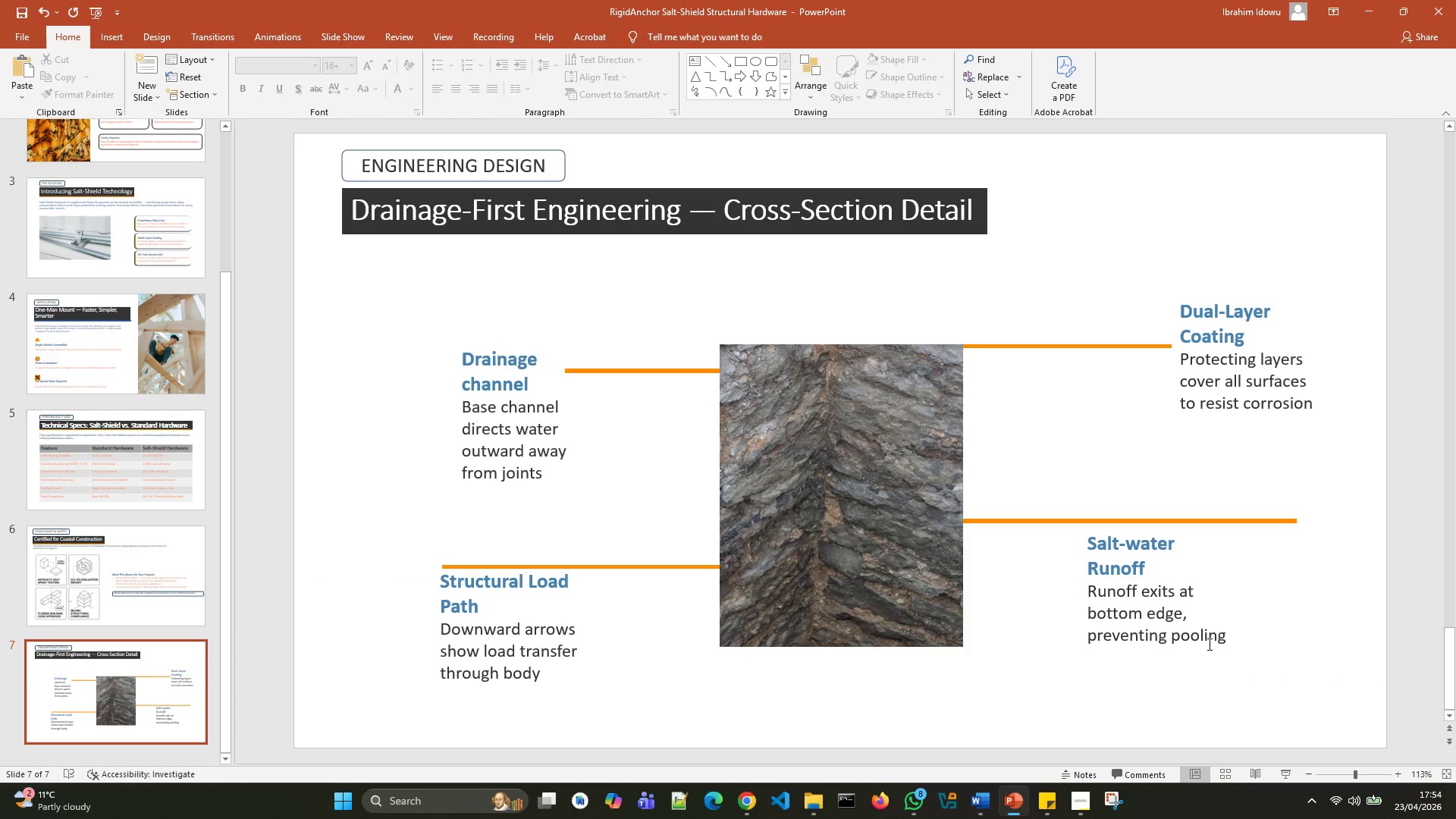 
left_click([124, 42])
 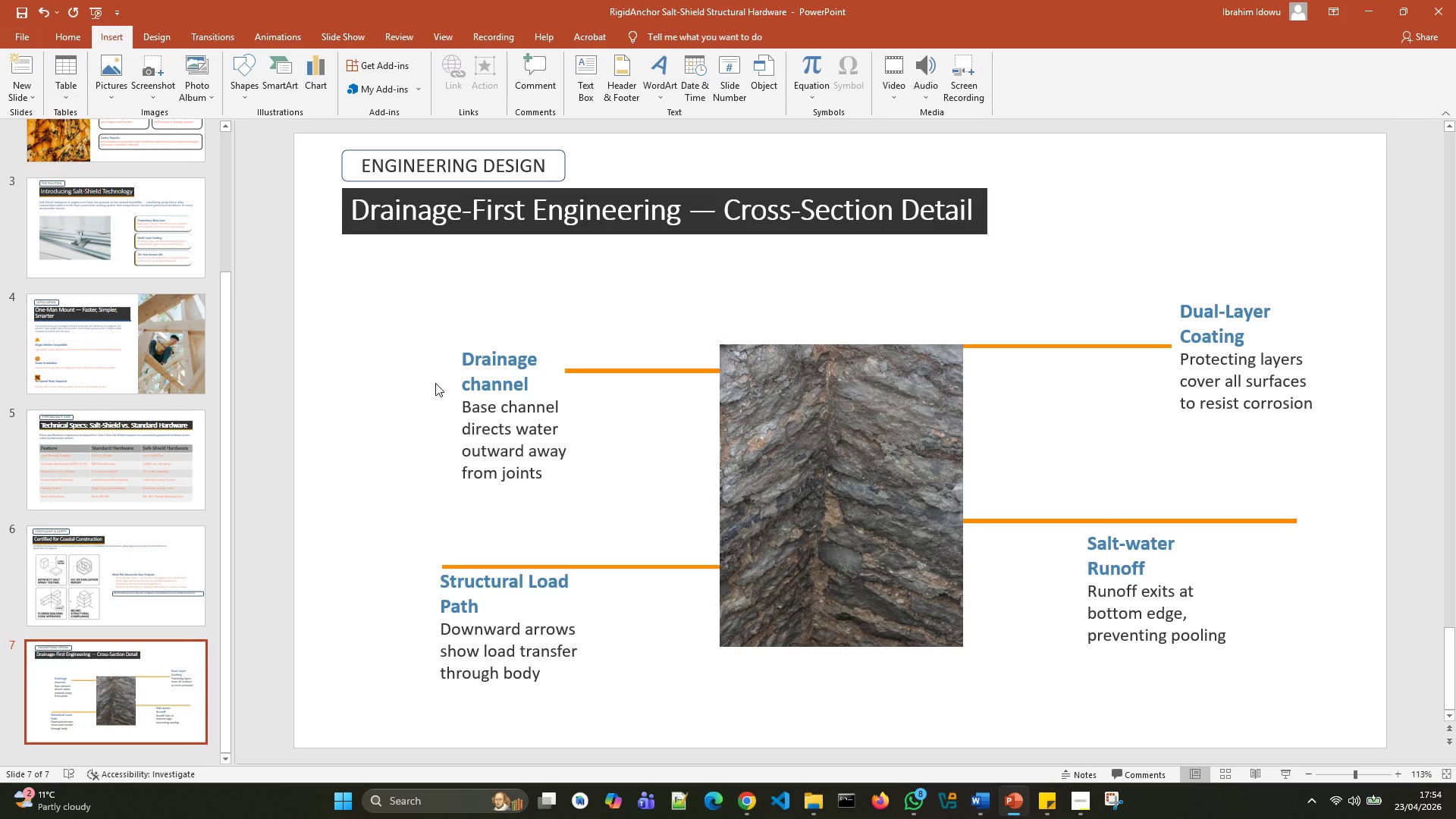 
left_click([496, 424])
 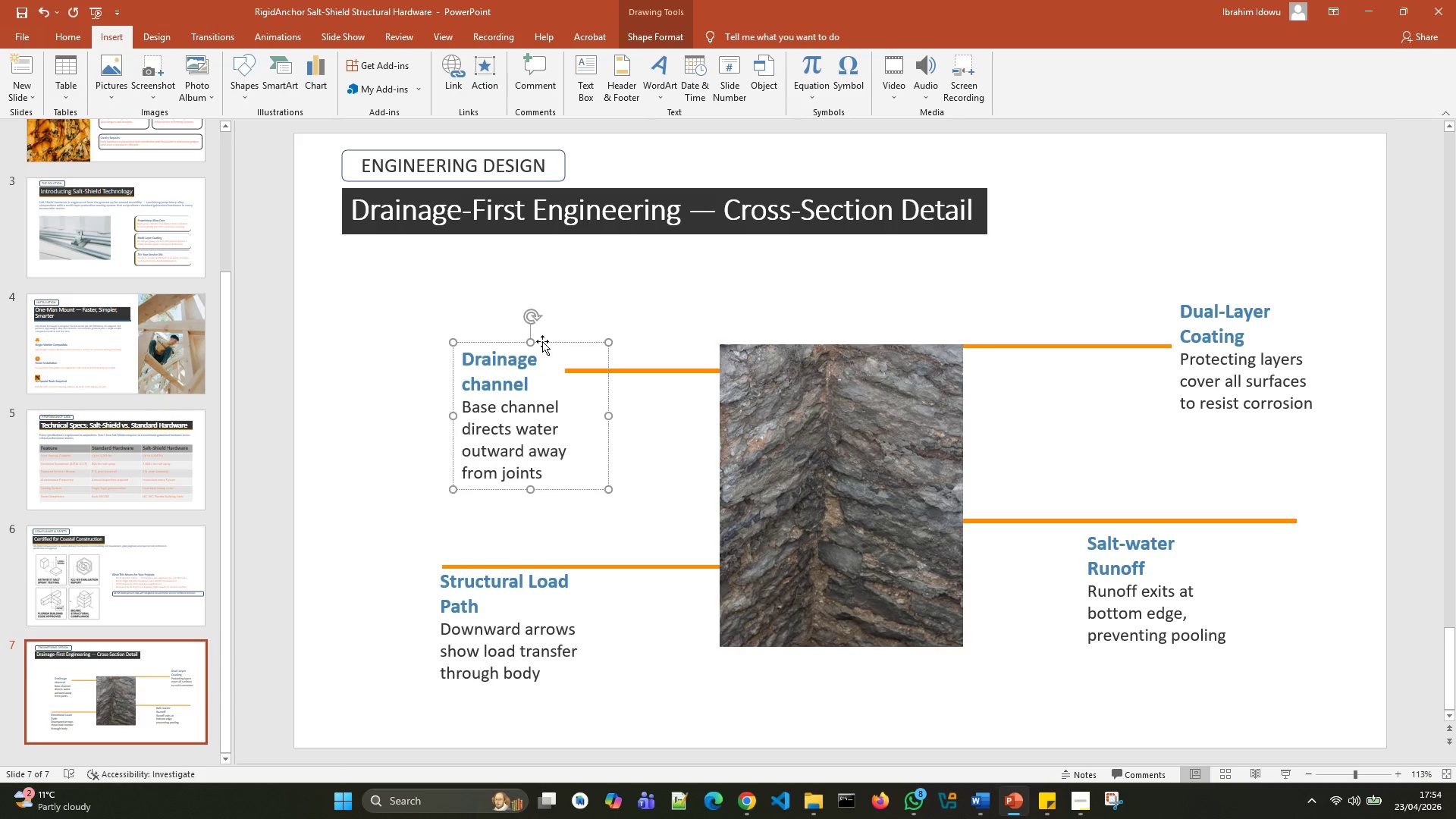 
left_click([541, 341])
 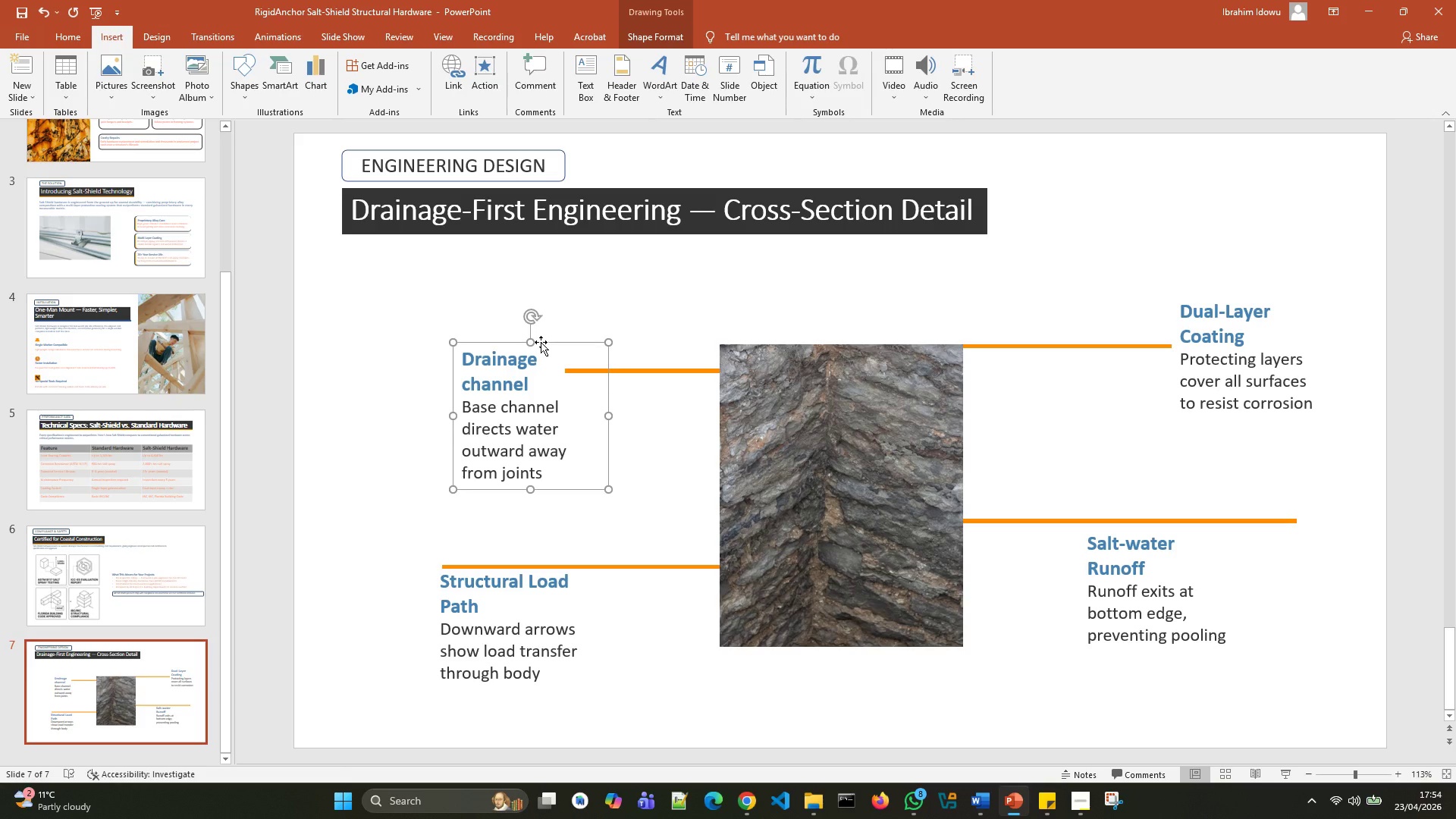 
key(Control+D)
 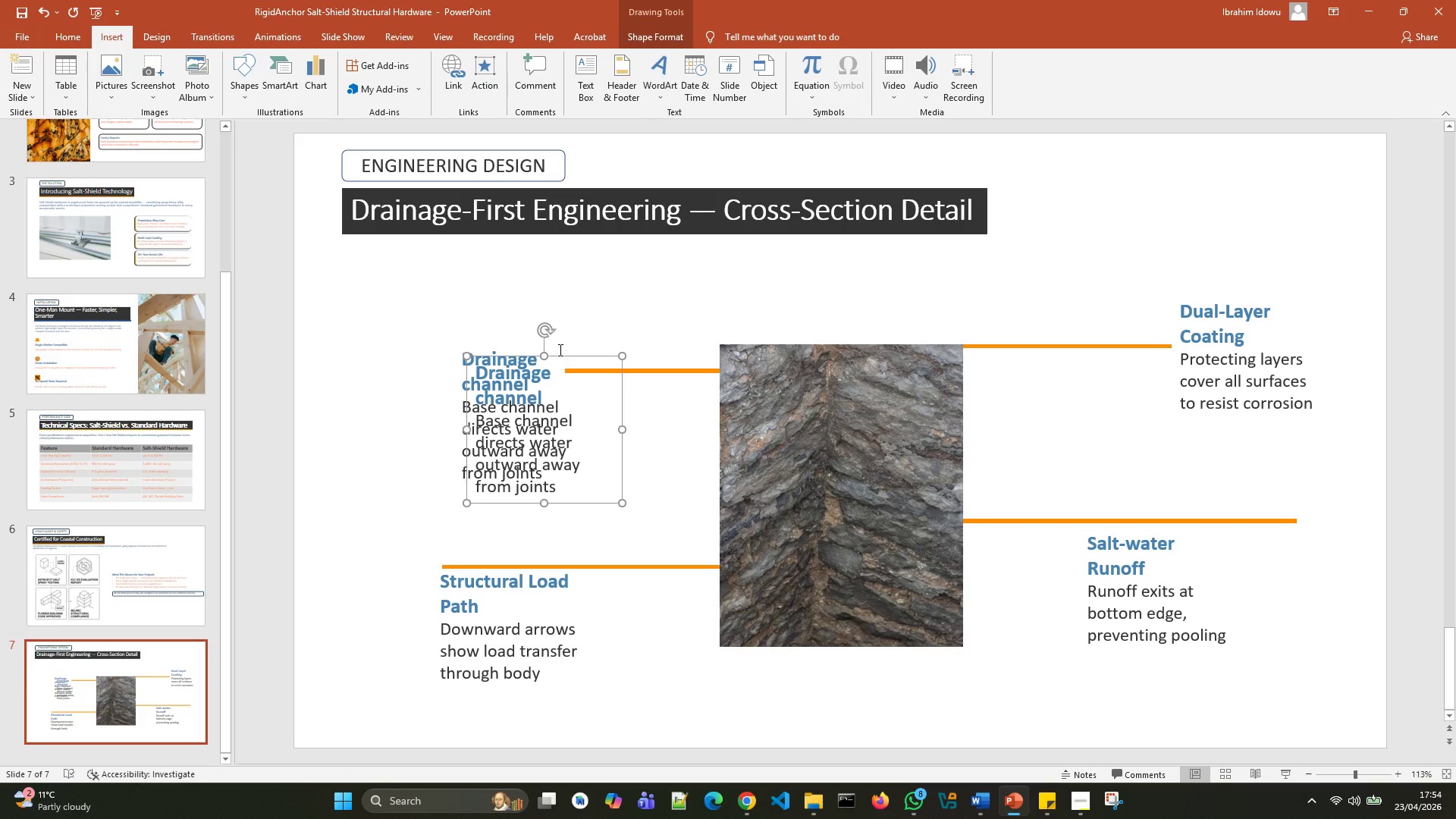 
left_click_drag(start_coordinate=[559, 356], to_coordinate=[434, 245])
 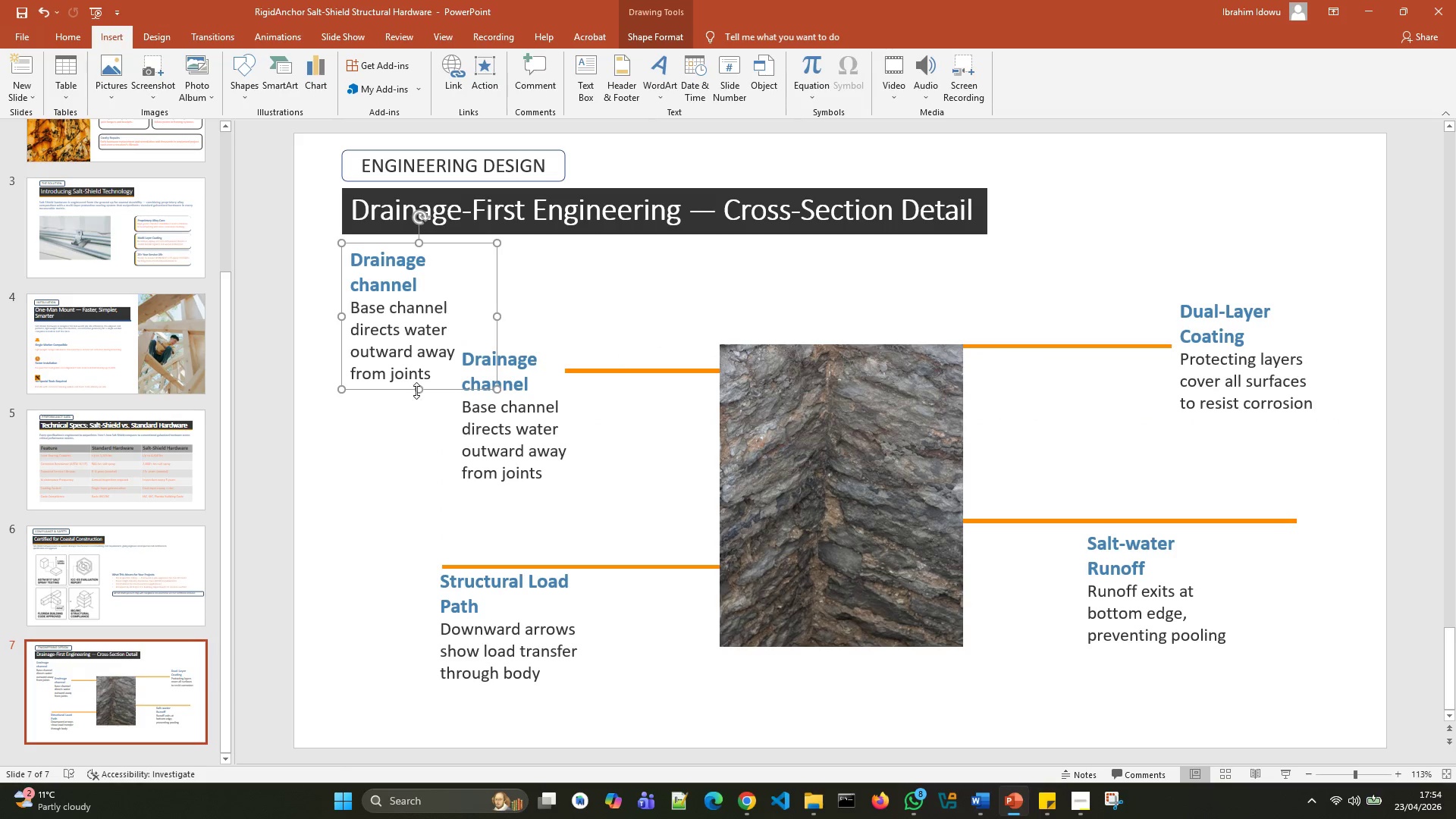 
left_click_drag(start_coordinate=[418, 390], to_coordinate=[450, 300])
 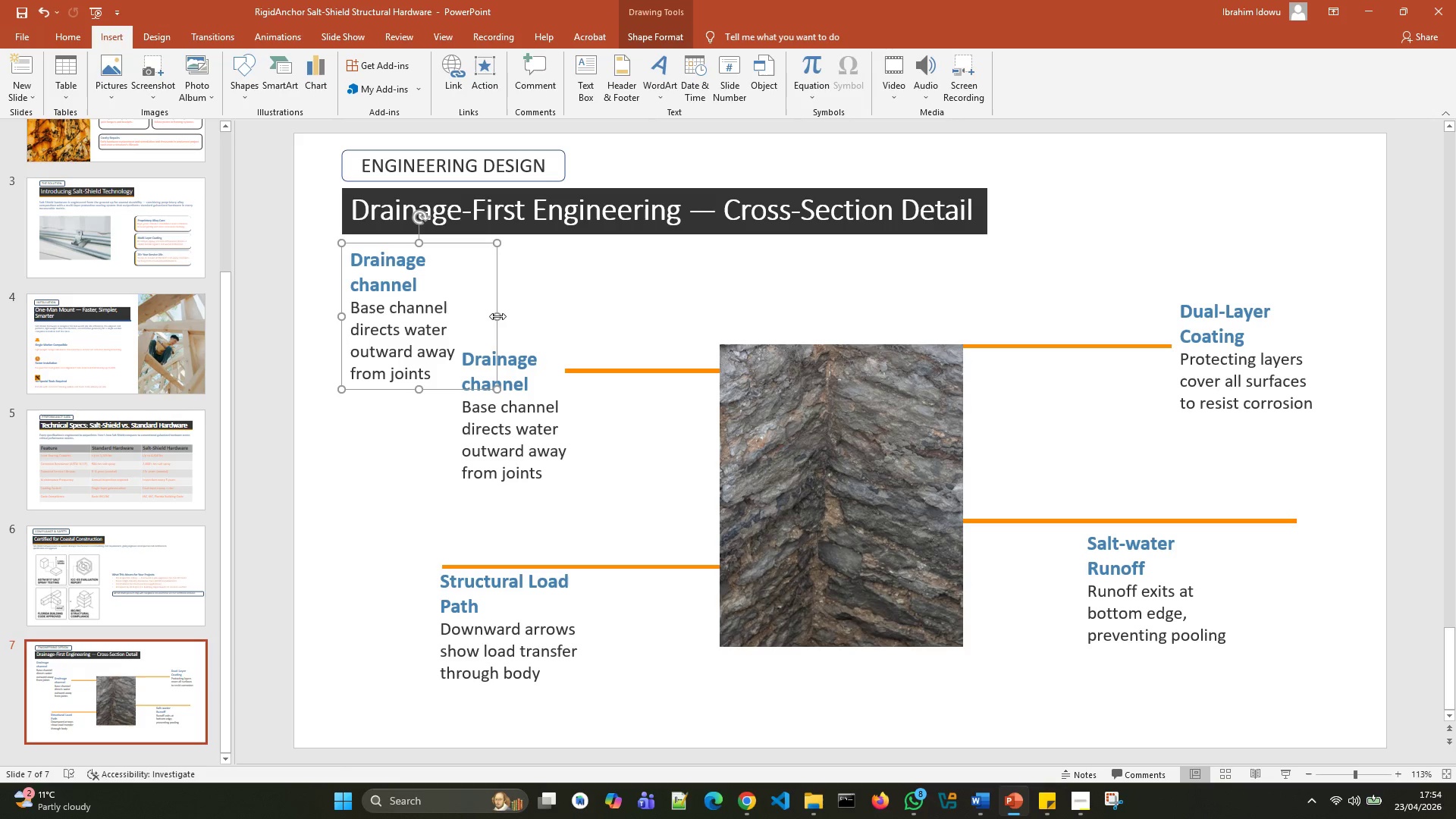 
left_click_drag(start_coordinate=[497, 318], to_coordinate=[761, 272])
 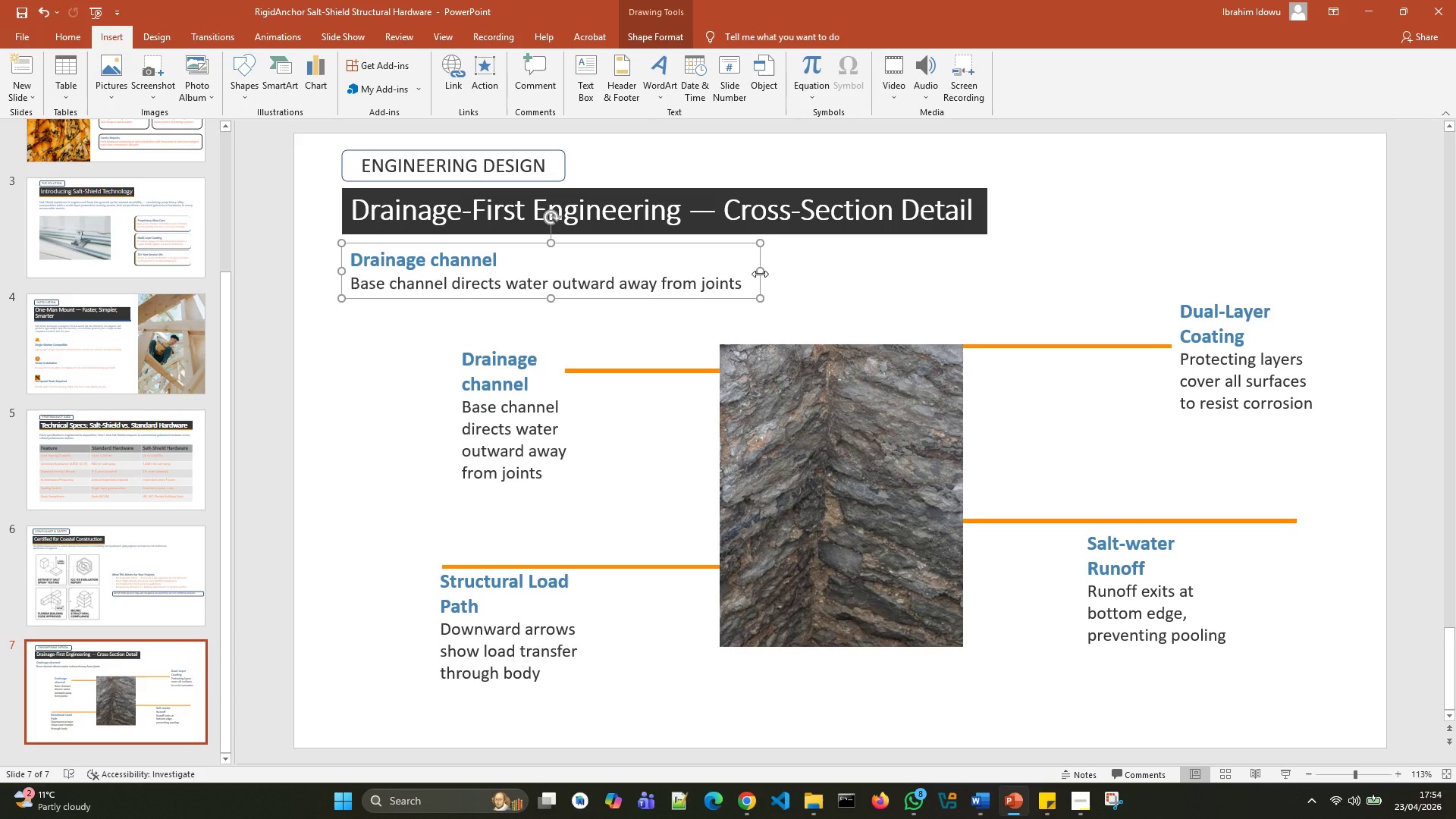 
left_click_drag(start_coordinate=[760, 274], to_coordinate=[1012, 253])
 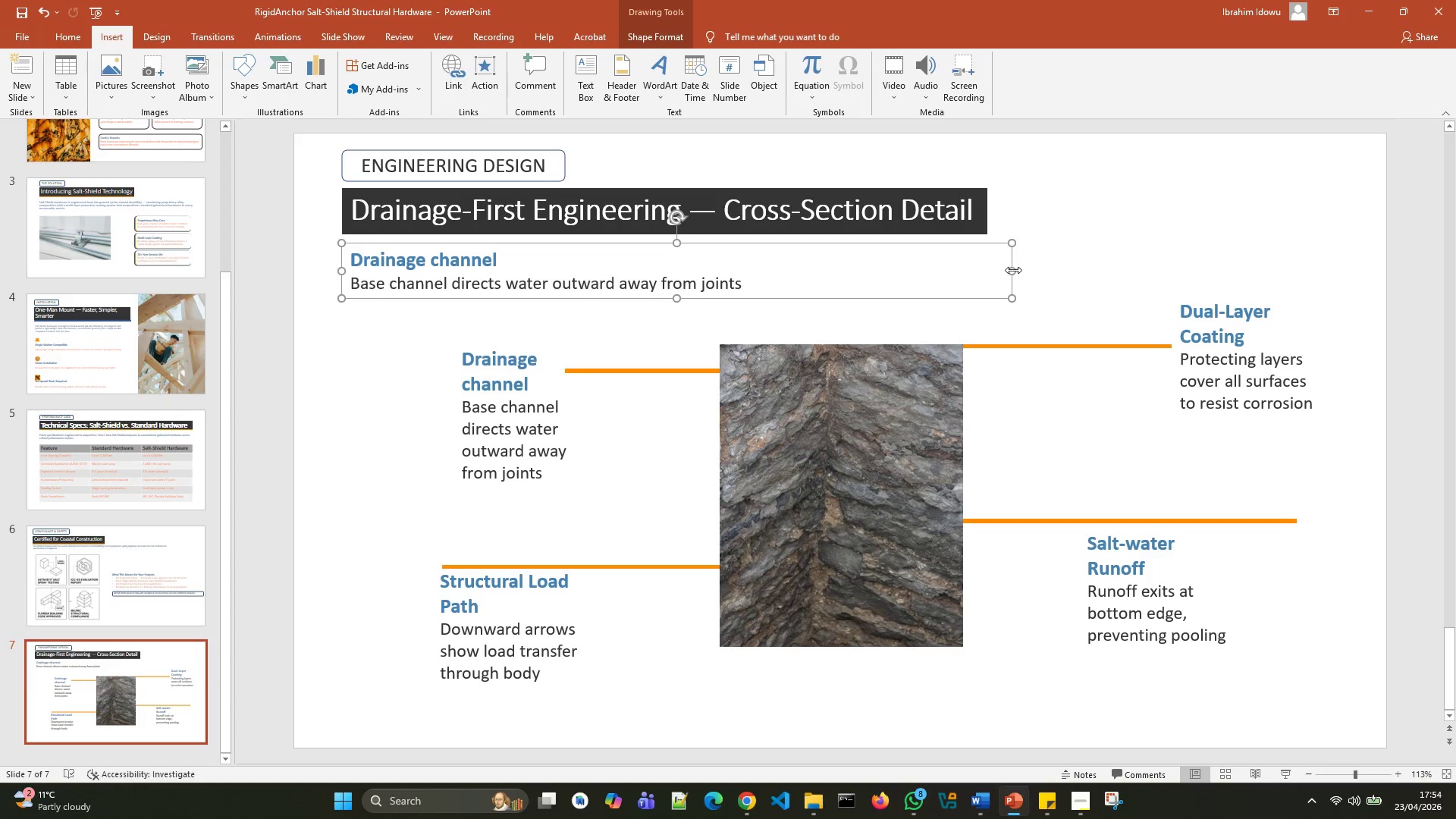 
left_click_drag(start_coordinate=[1013, 270], to_coordinate=[1260, 228])
 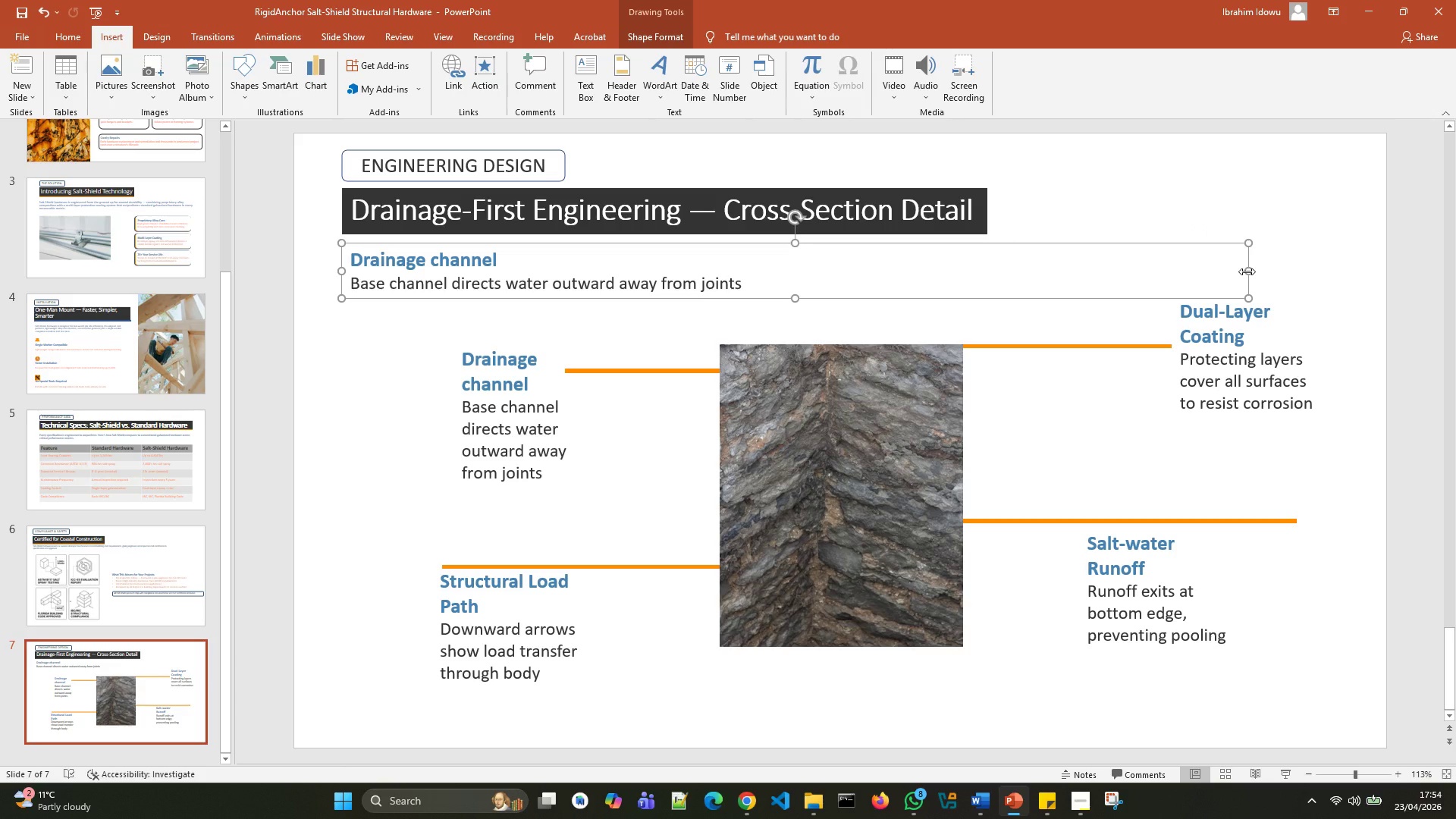 
wait(7.05)
 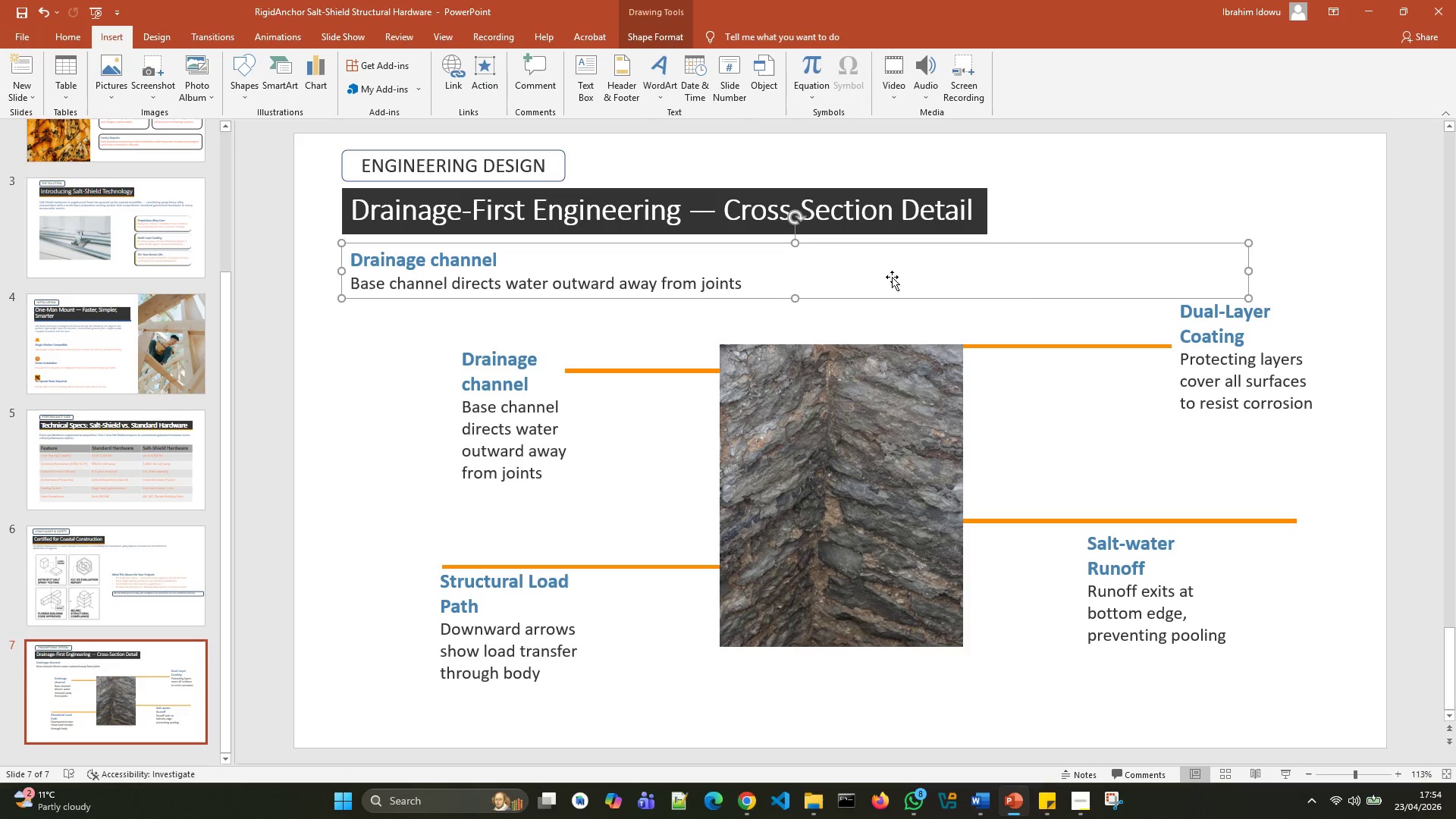 
left_click_drag(start_coordinate=[1246, 272], to_coordinate=[1326, 263])
 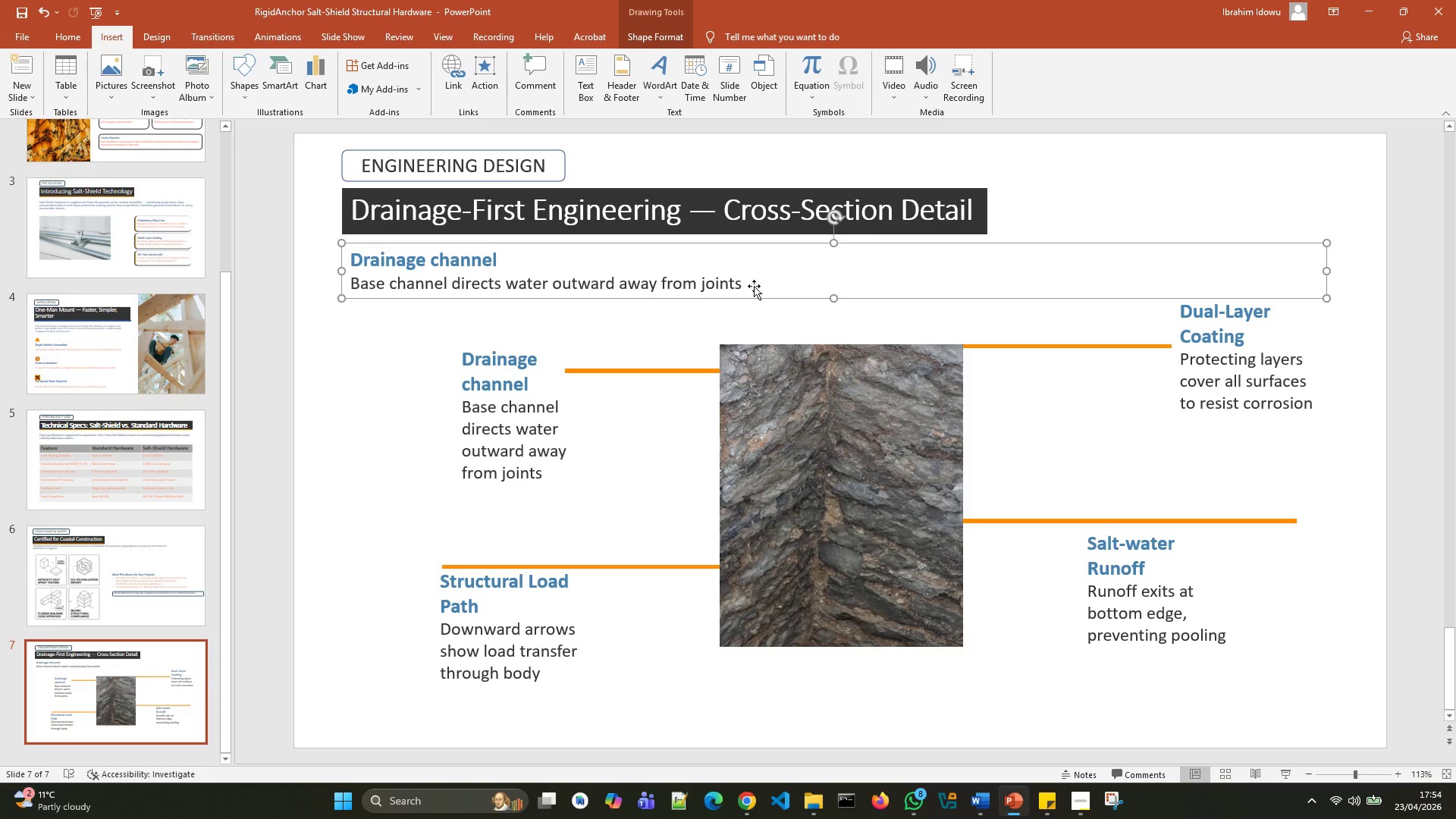 
left_click_drag(start_coordinate=[755, 282], to_coordinate=[750, 280])
 